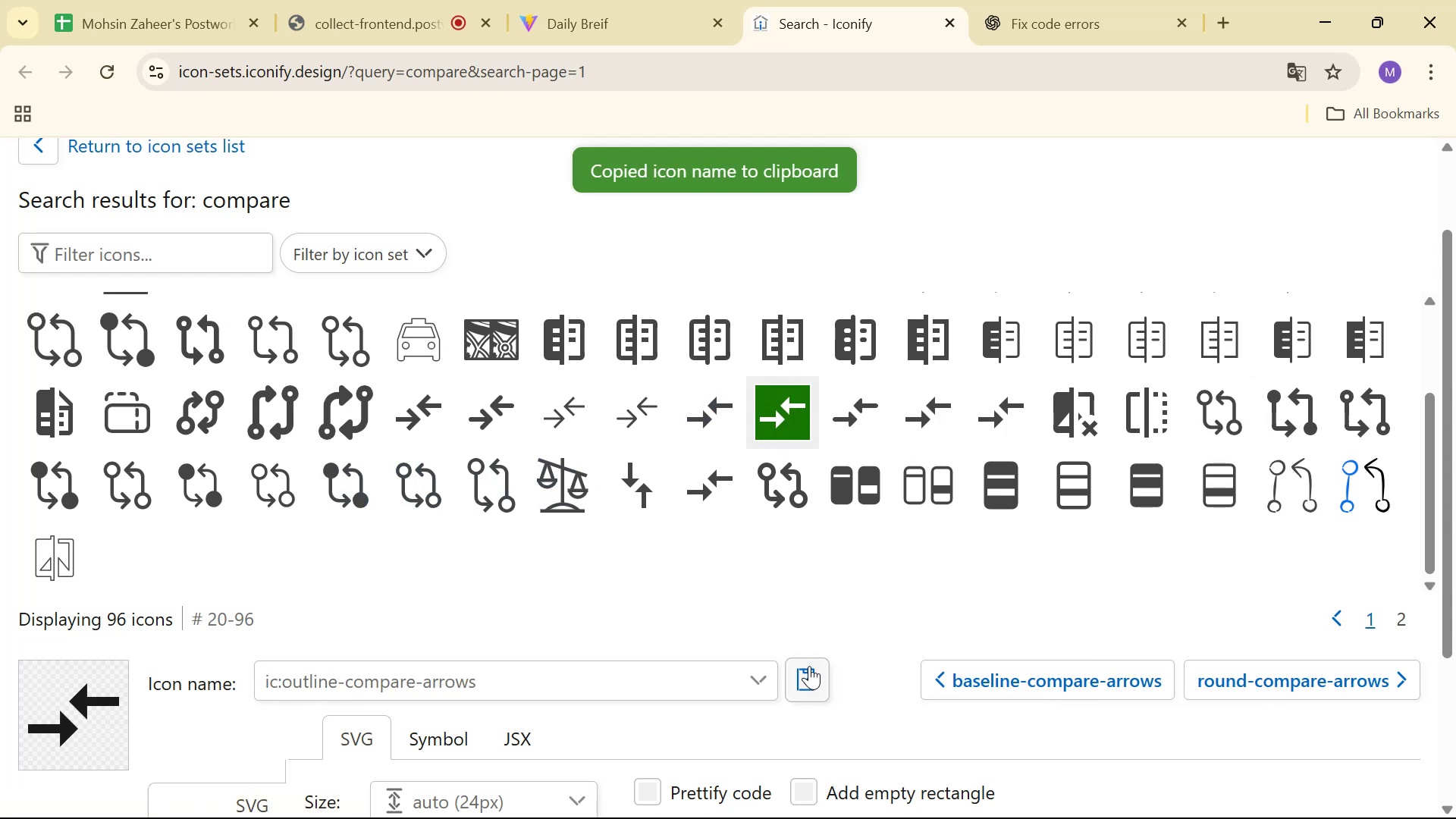 
key(Alt+Tab)
 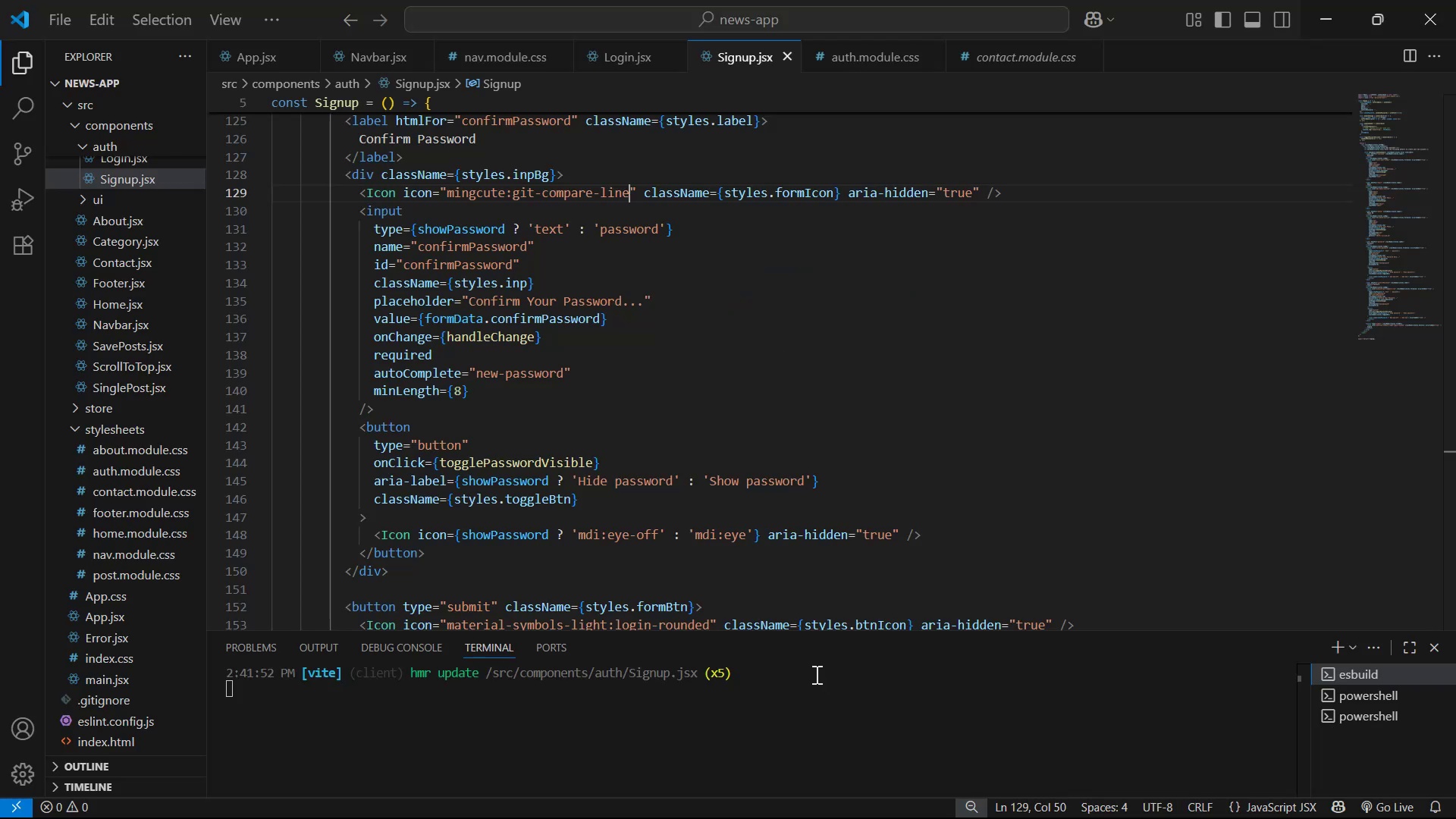 
key(Alt+AltLeft)
 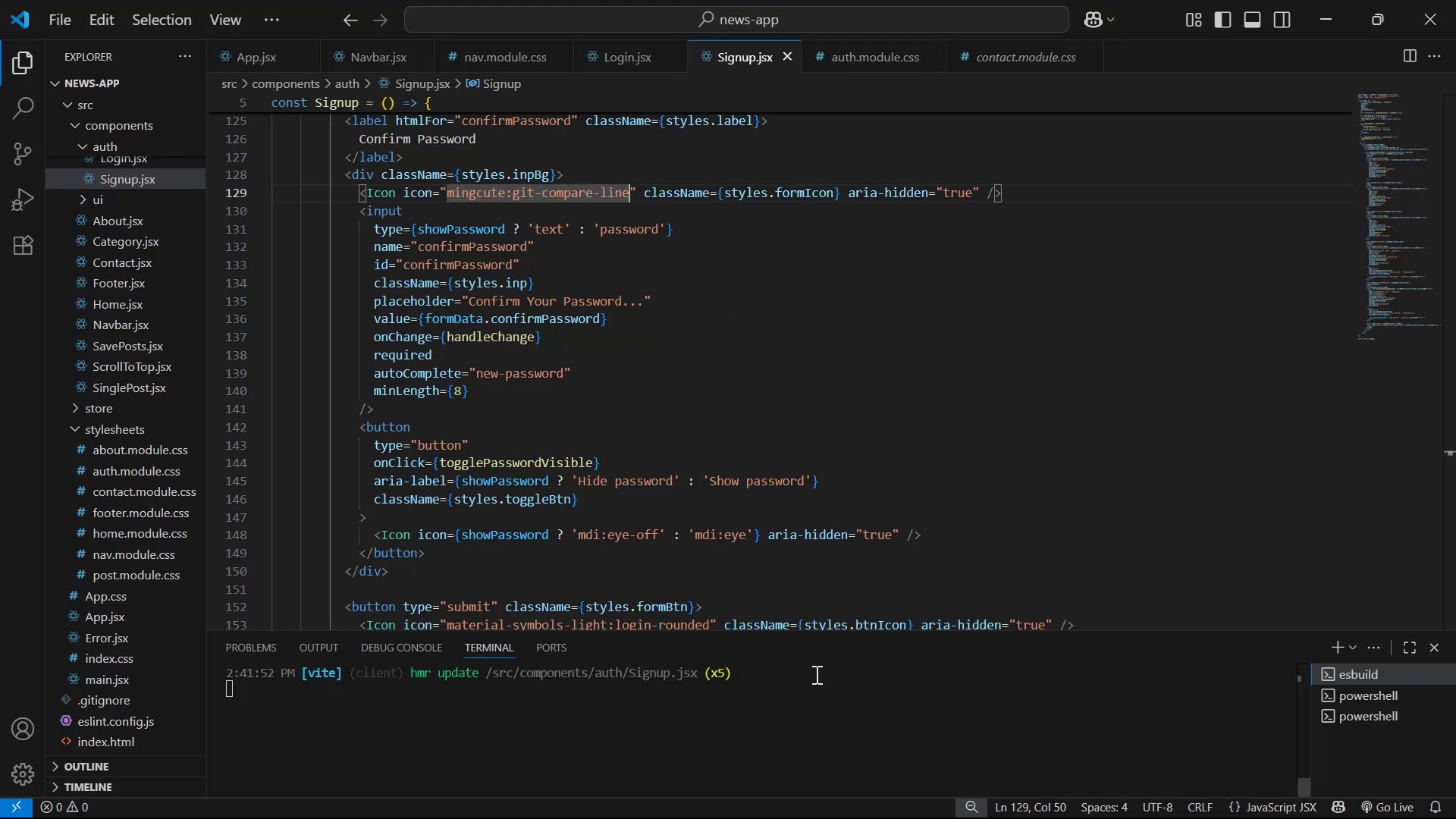 
key(Alt+Tab)
 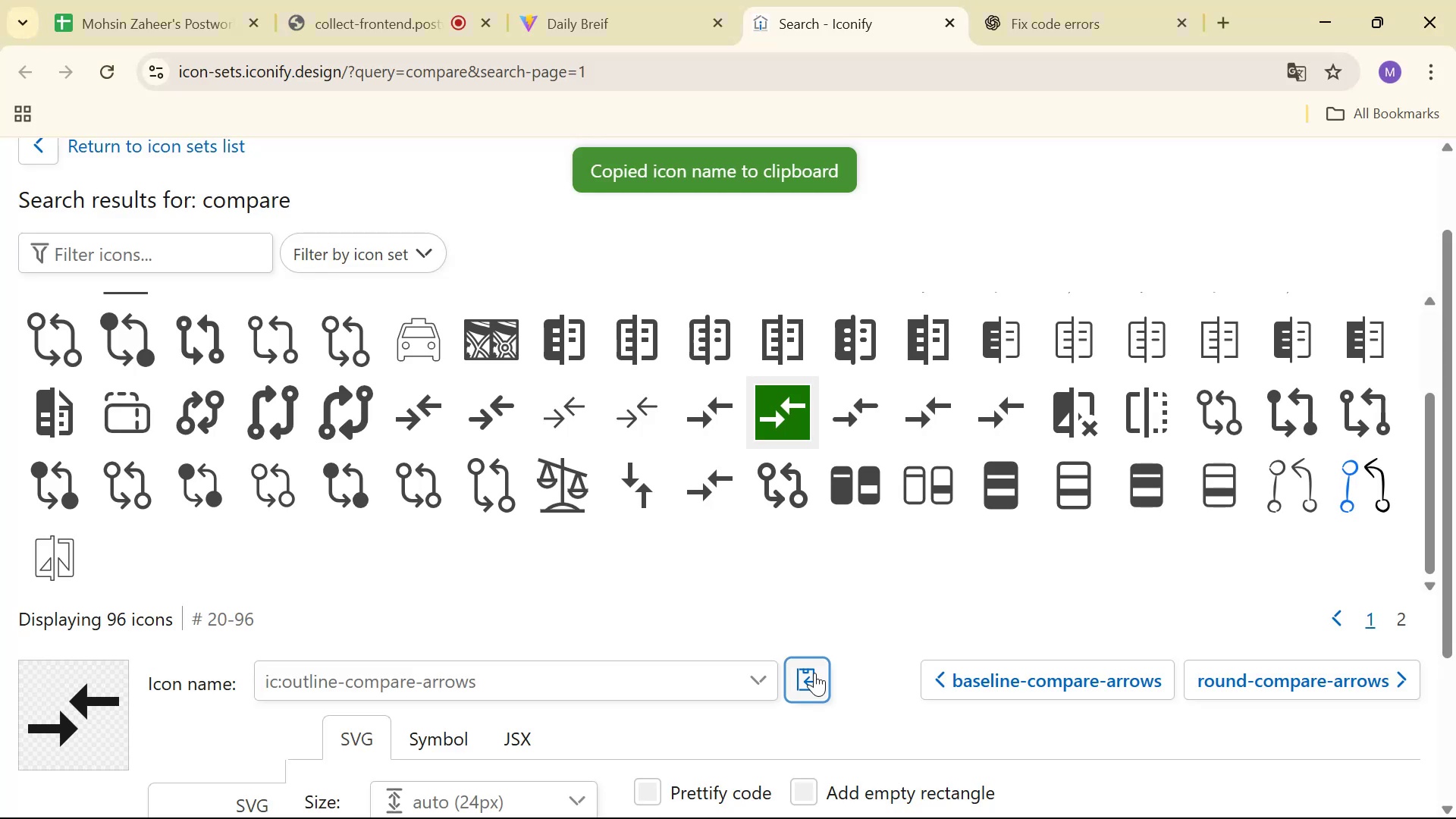 
left_click([814, 673])
 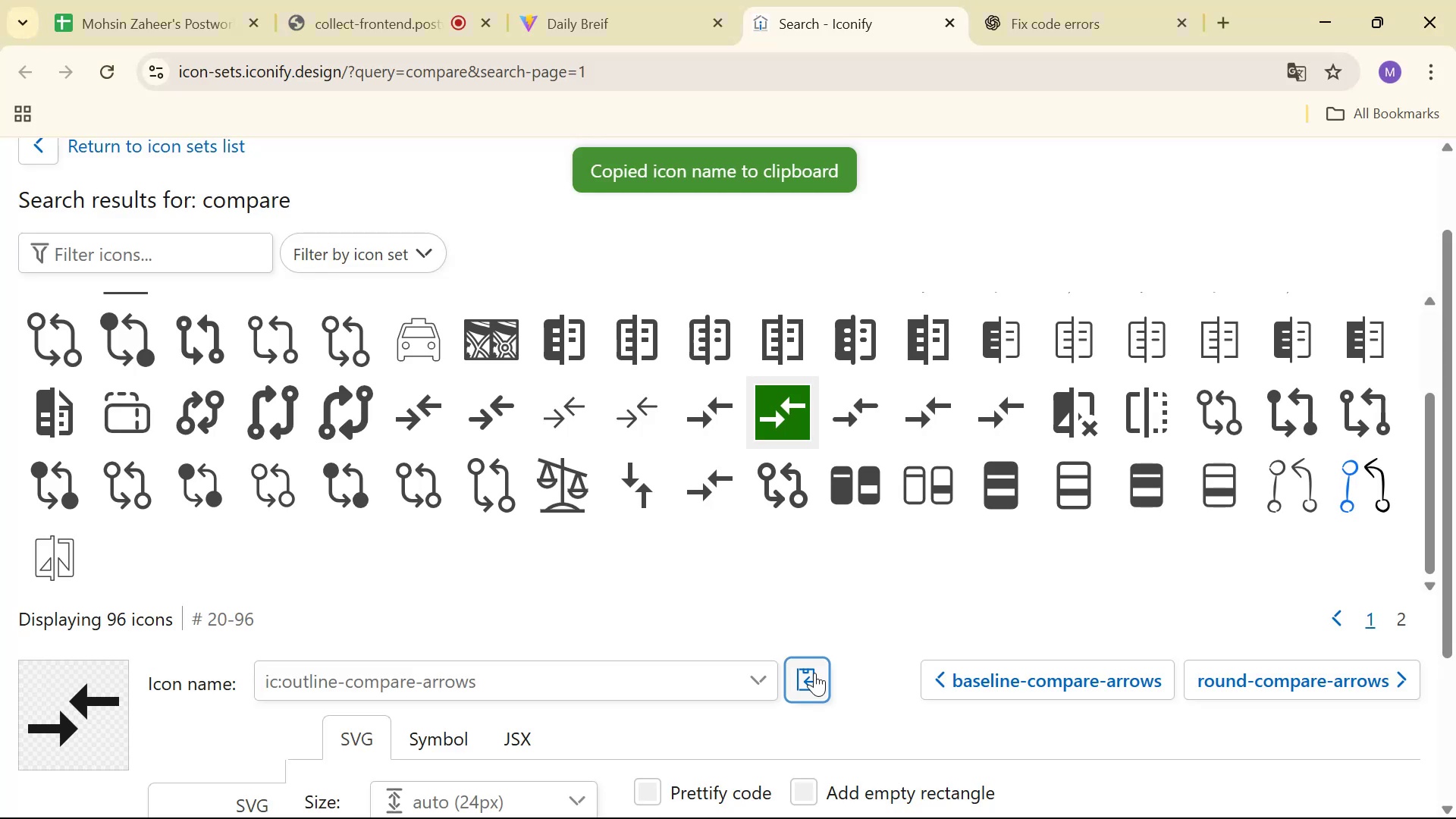 
key(Alt+AltLeft)
 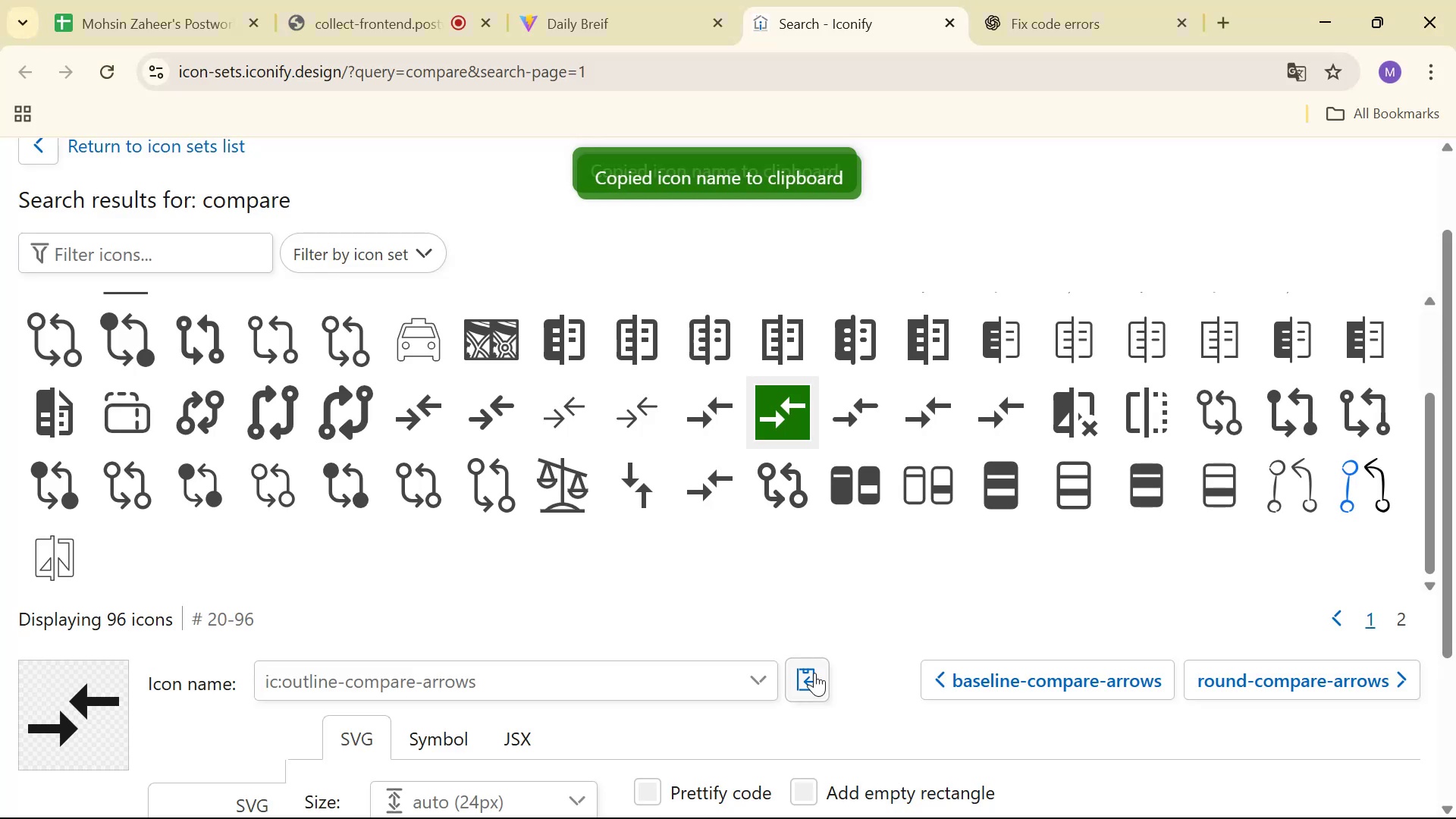 
key(Alt+Tab)
 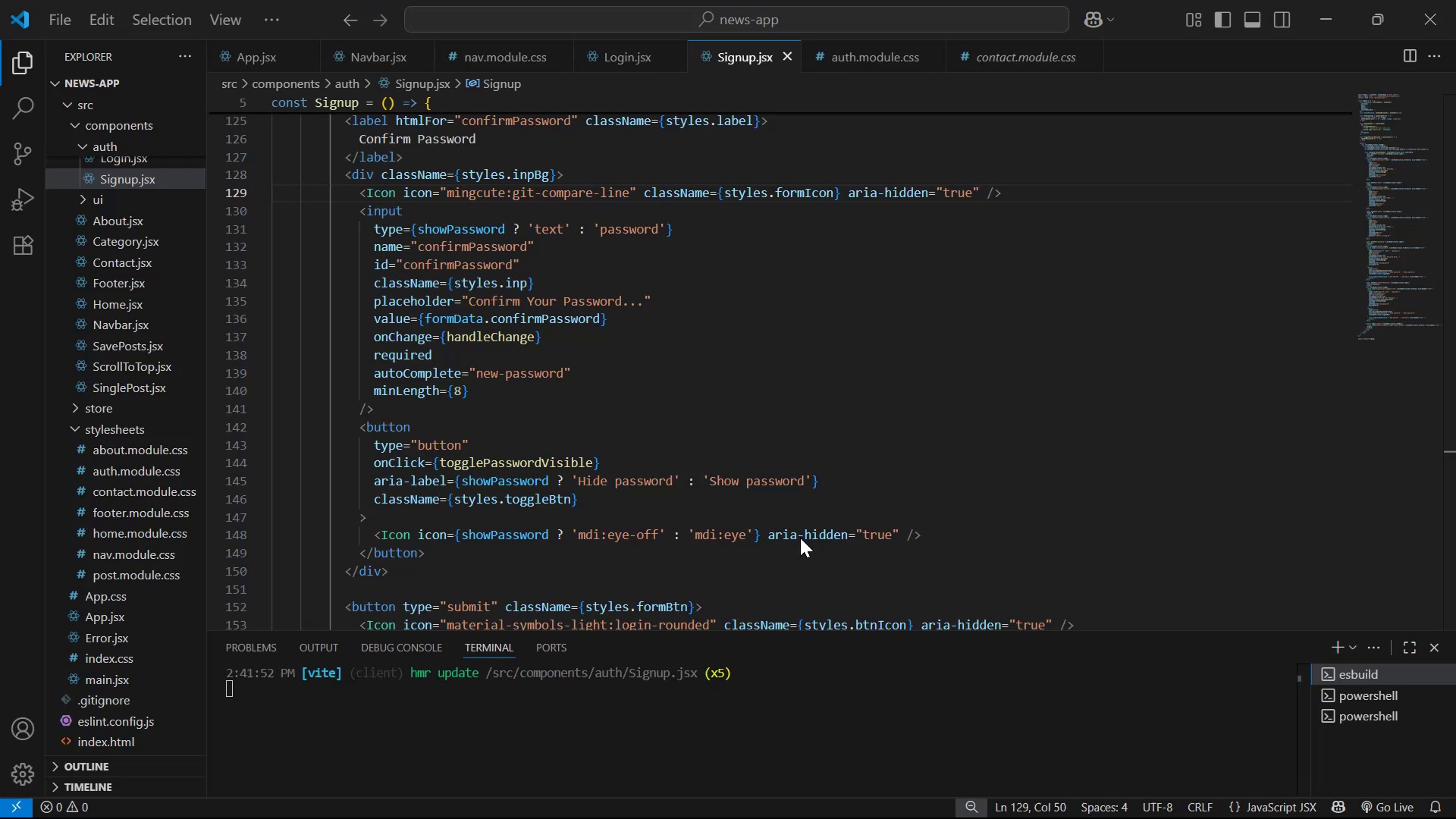 
scroll: coordinate [698, 376], scroll_direction: down, amount: 6.0
 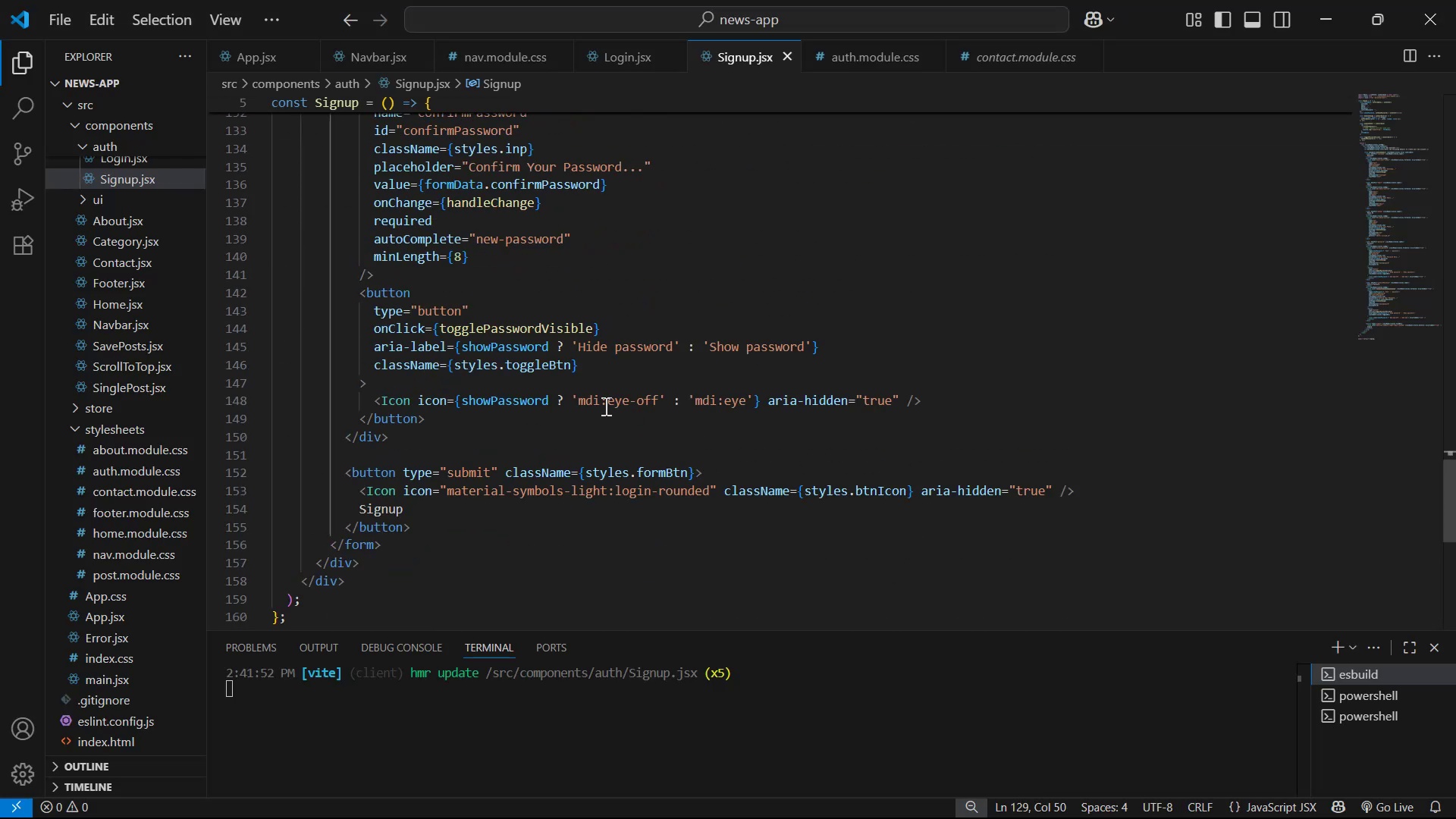 
scroll: coordinate [529, 262], scroll_direction: up, amount: 3.0
 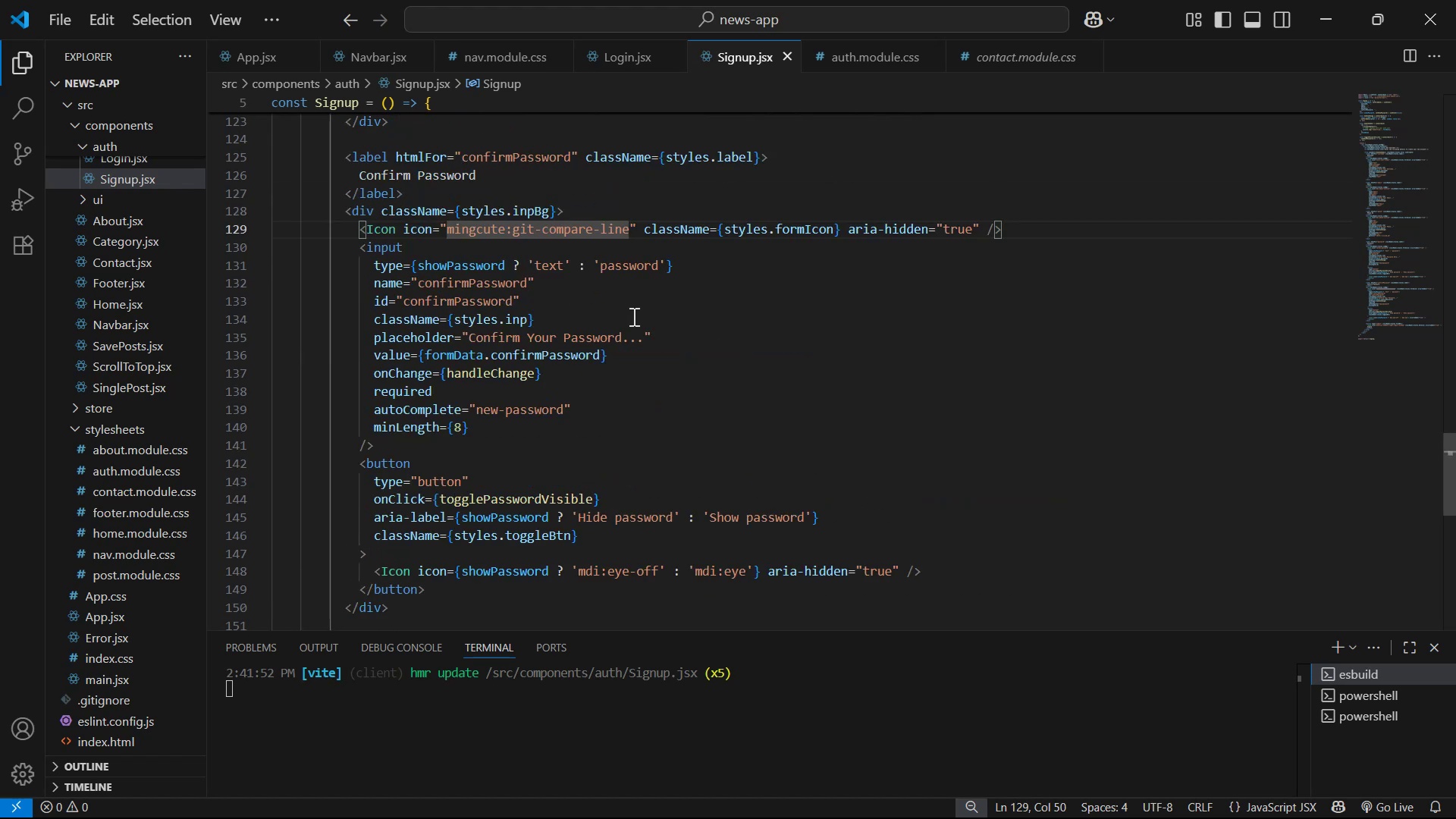 
hold_key(key=Backspace, duration=1.15)
 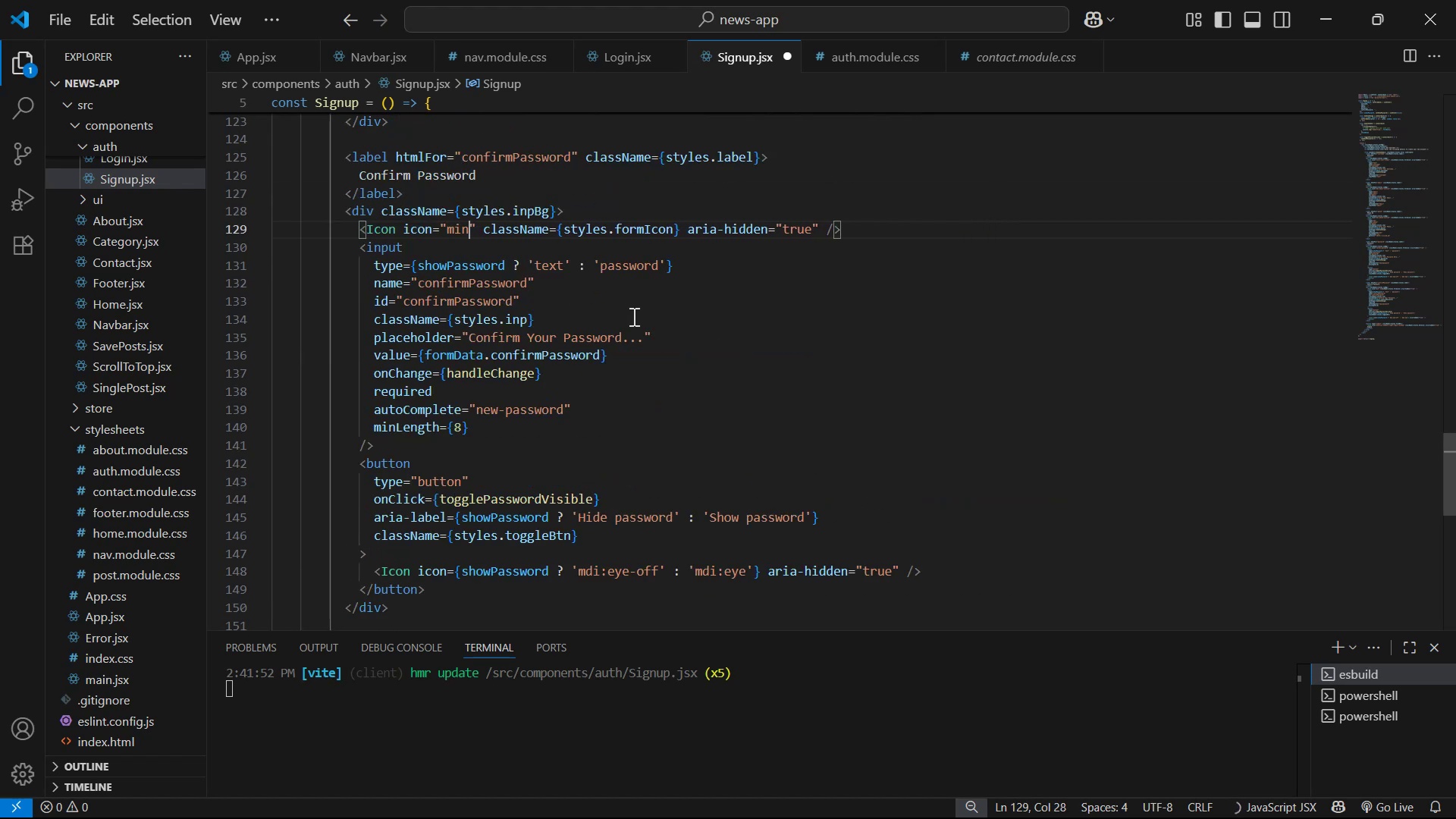 
key(Backspace)
 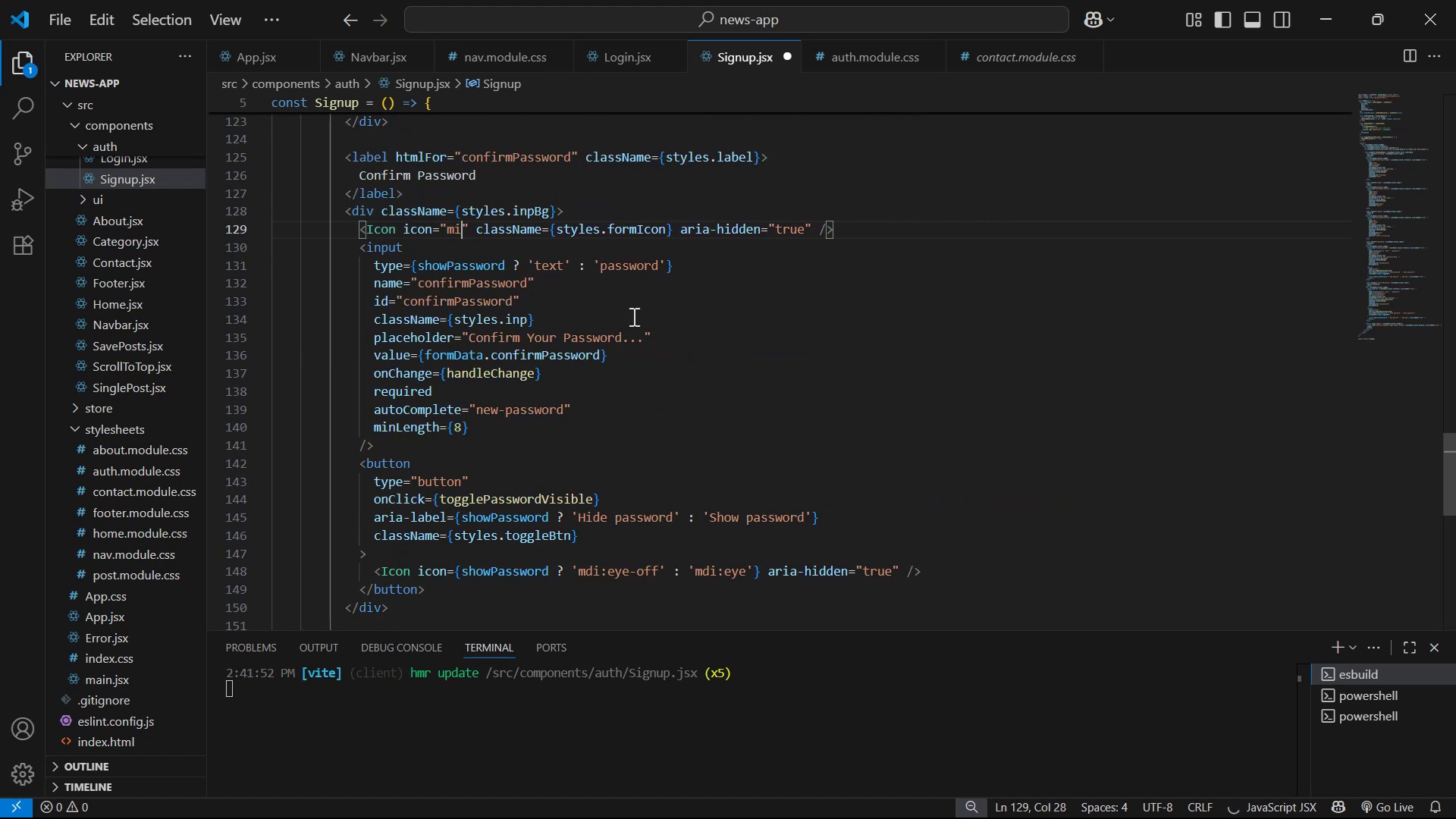 
key(Backspace)
 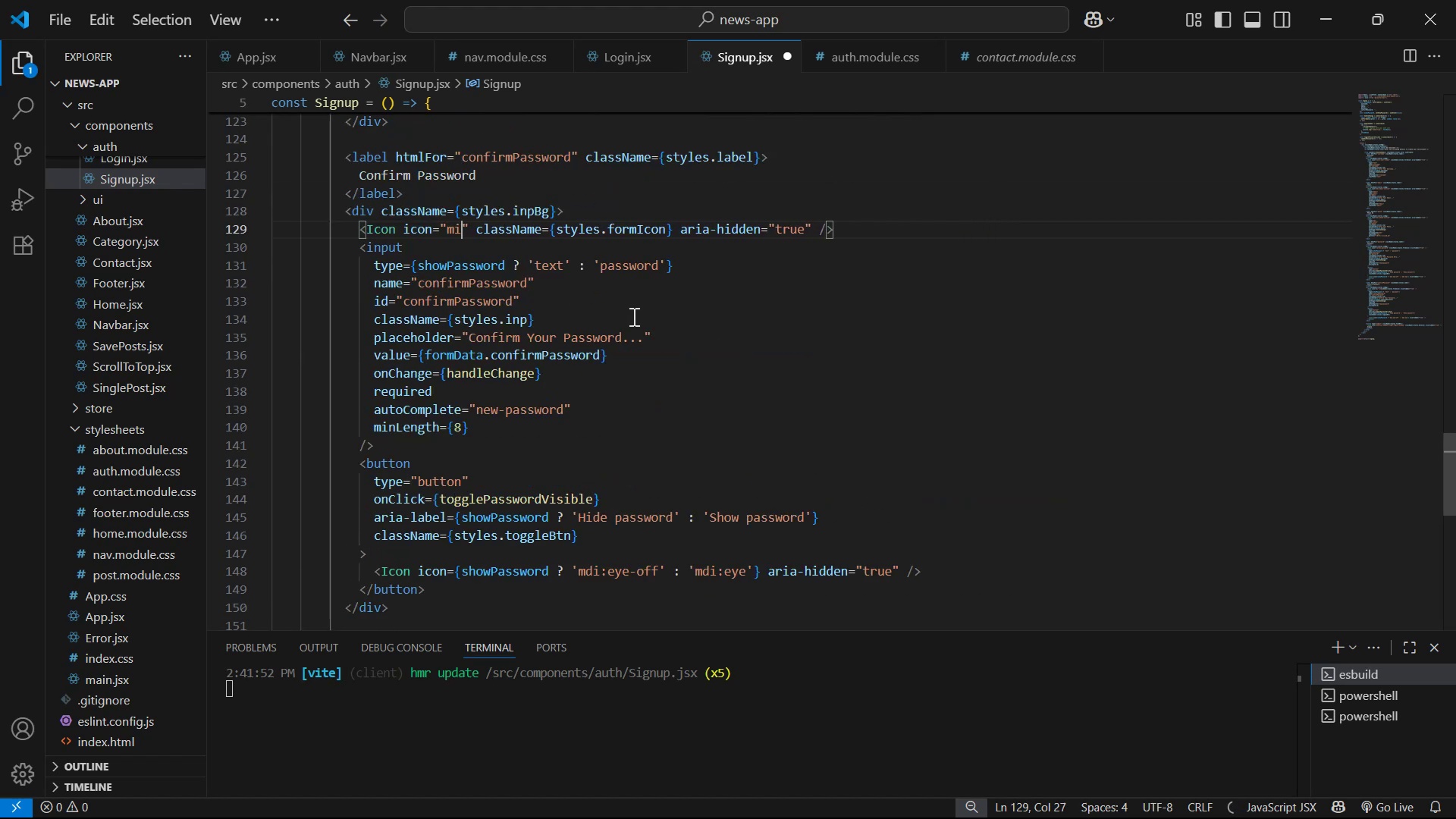 
key(Backspace)
 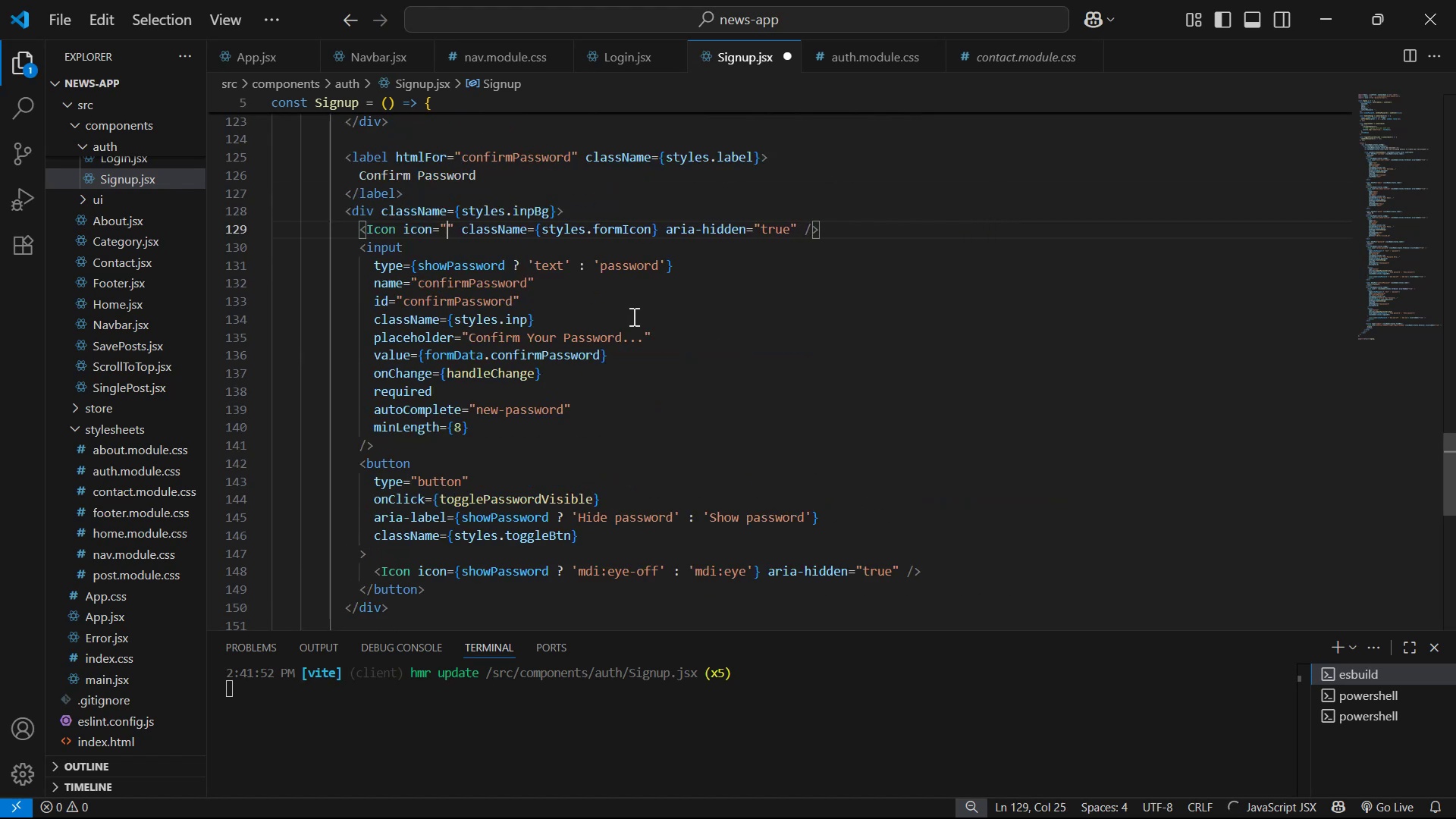 
key(Control+V)
 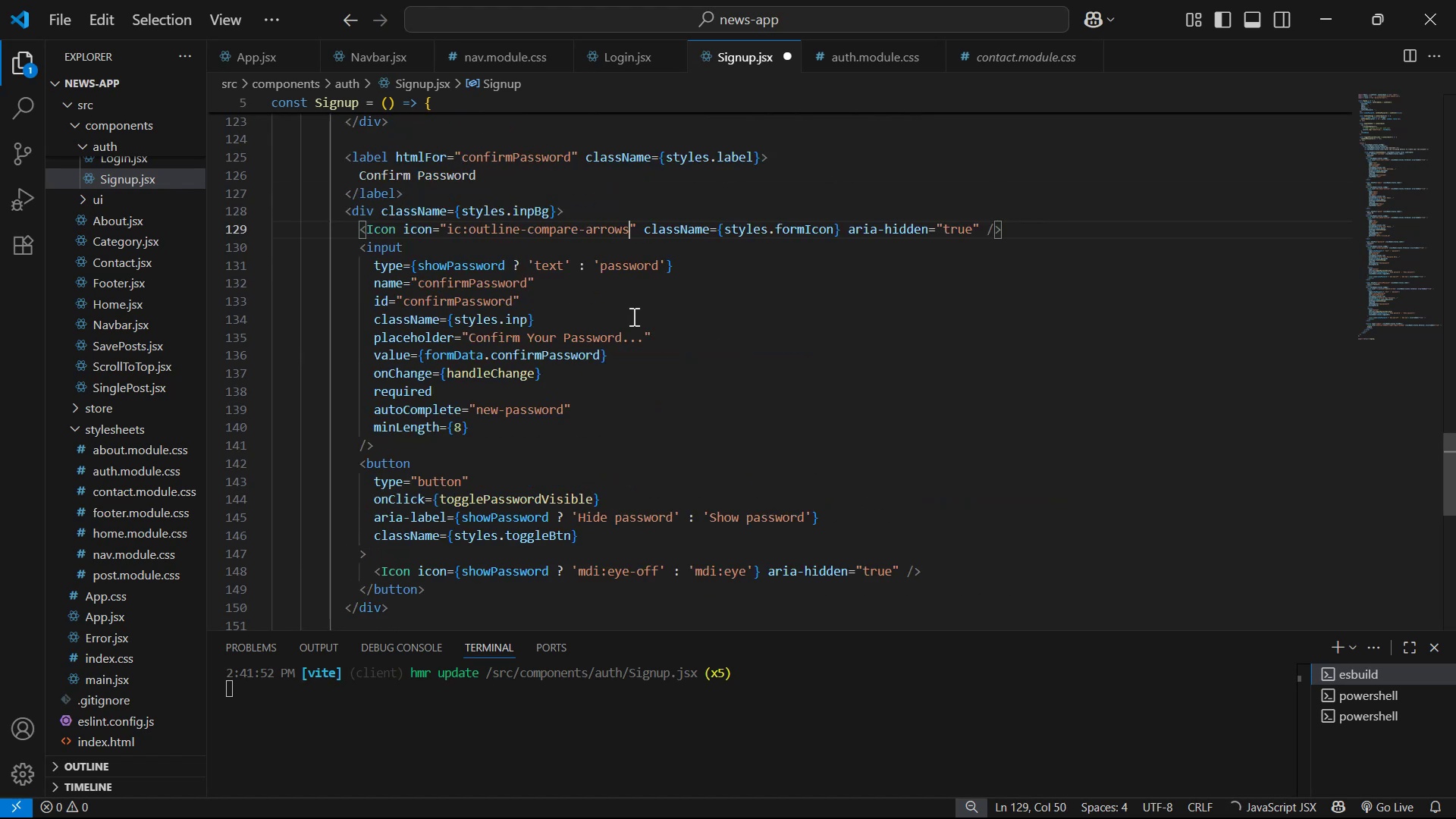 
key(Control+S)
 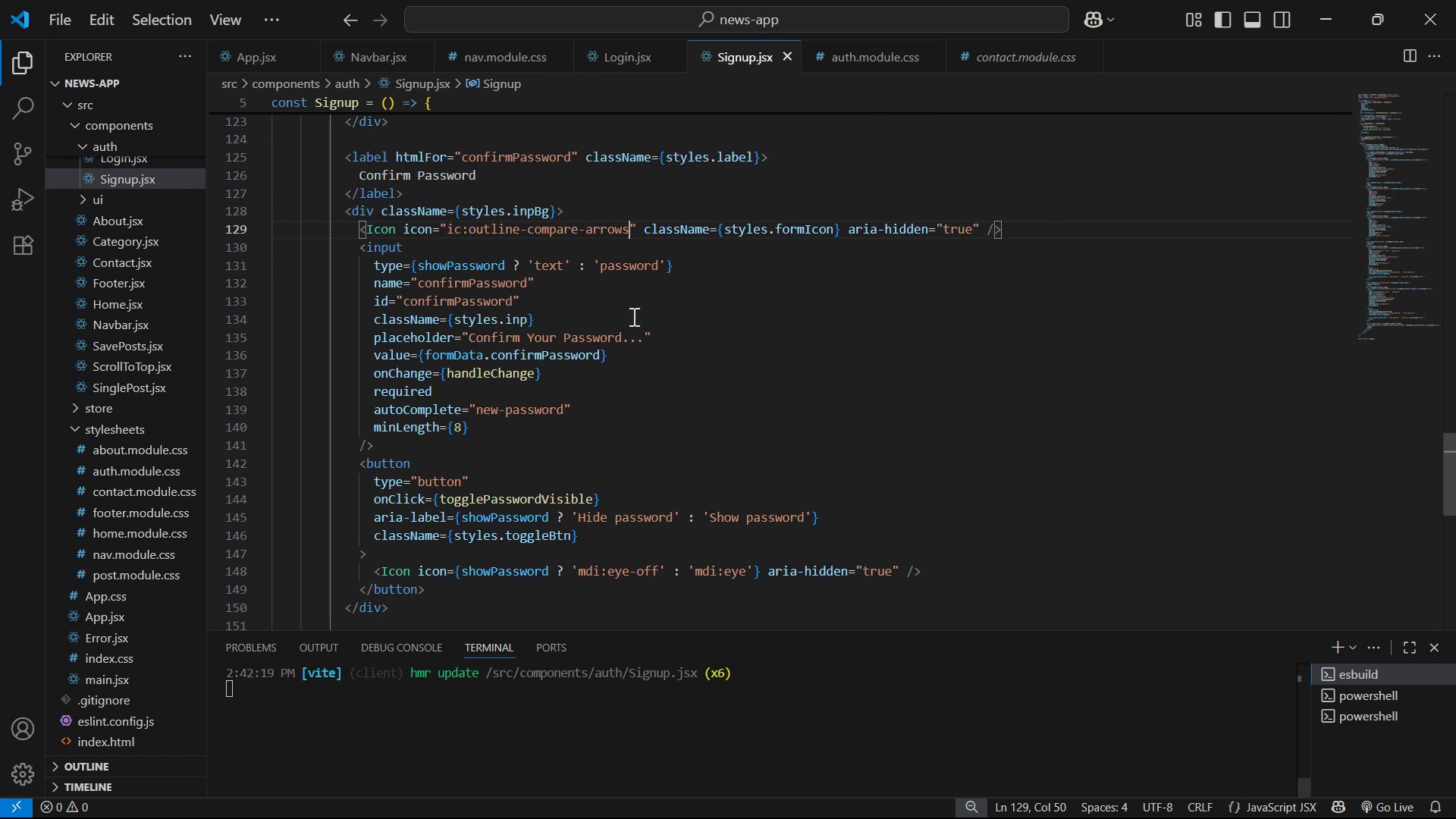 
key(Alt+AltLeft)
 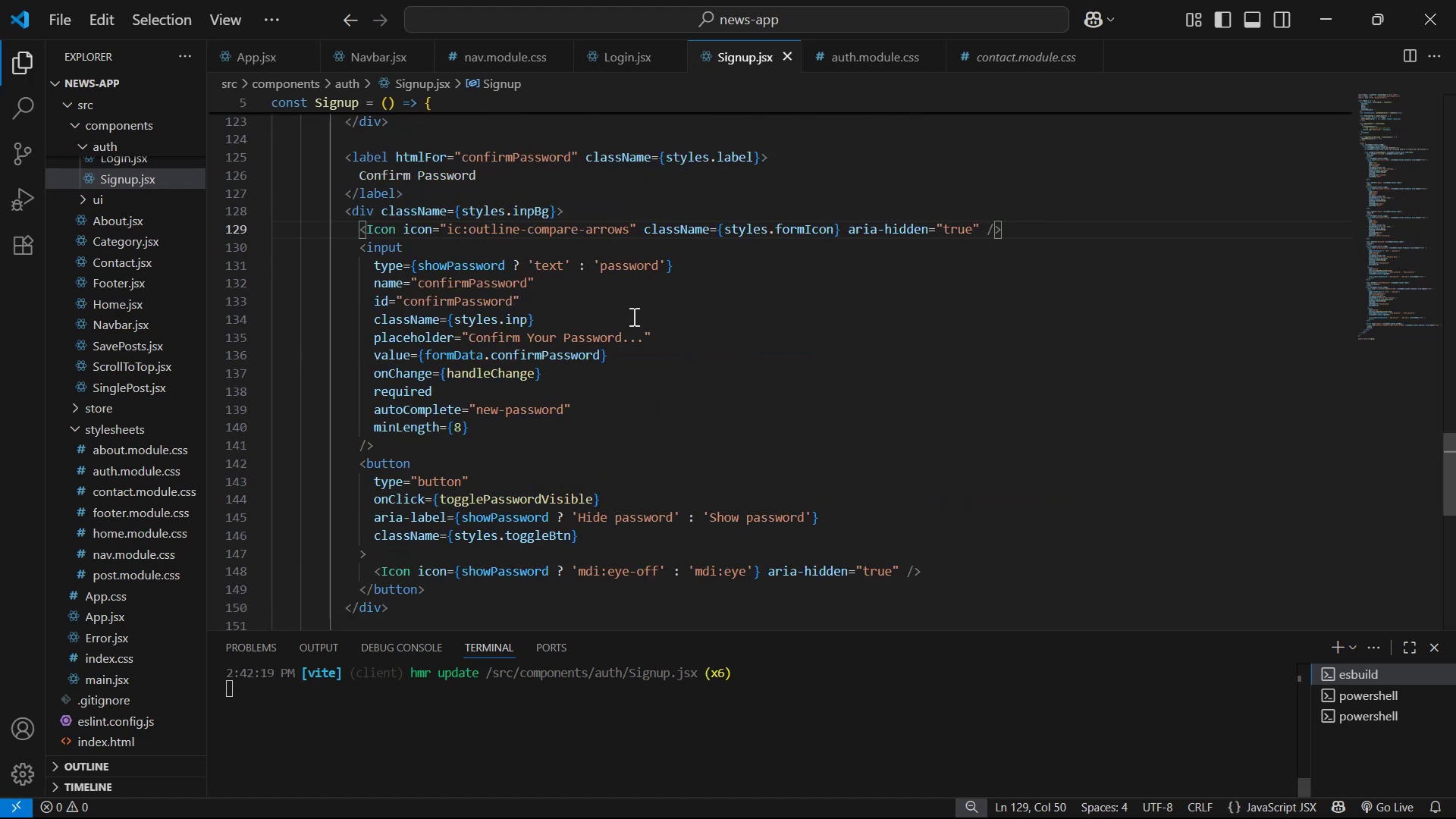 
key(Alt+Tab)
 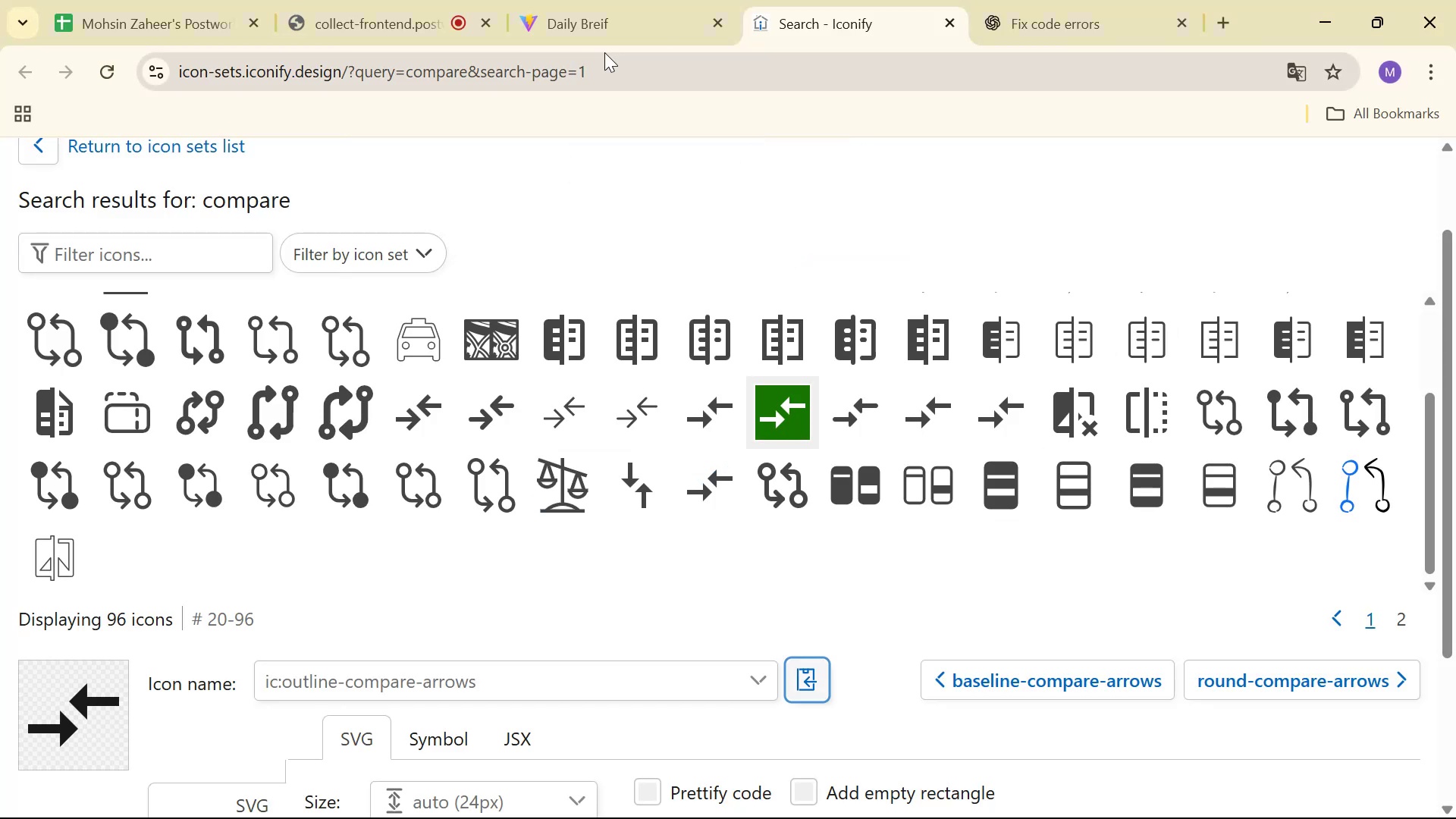 
left_click([615, 29])
 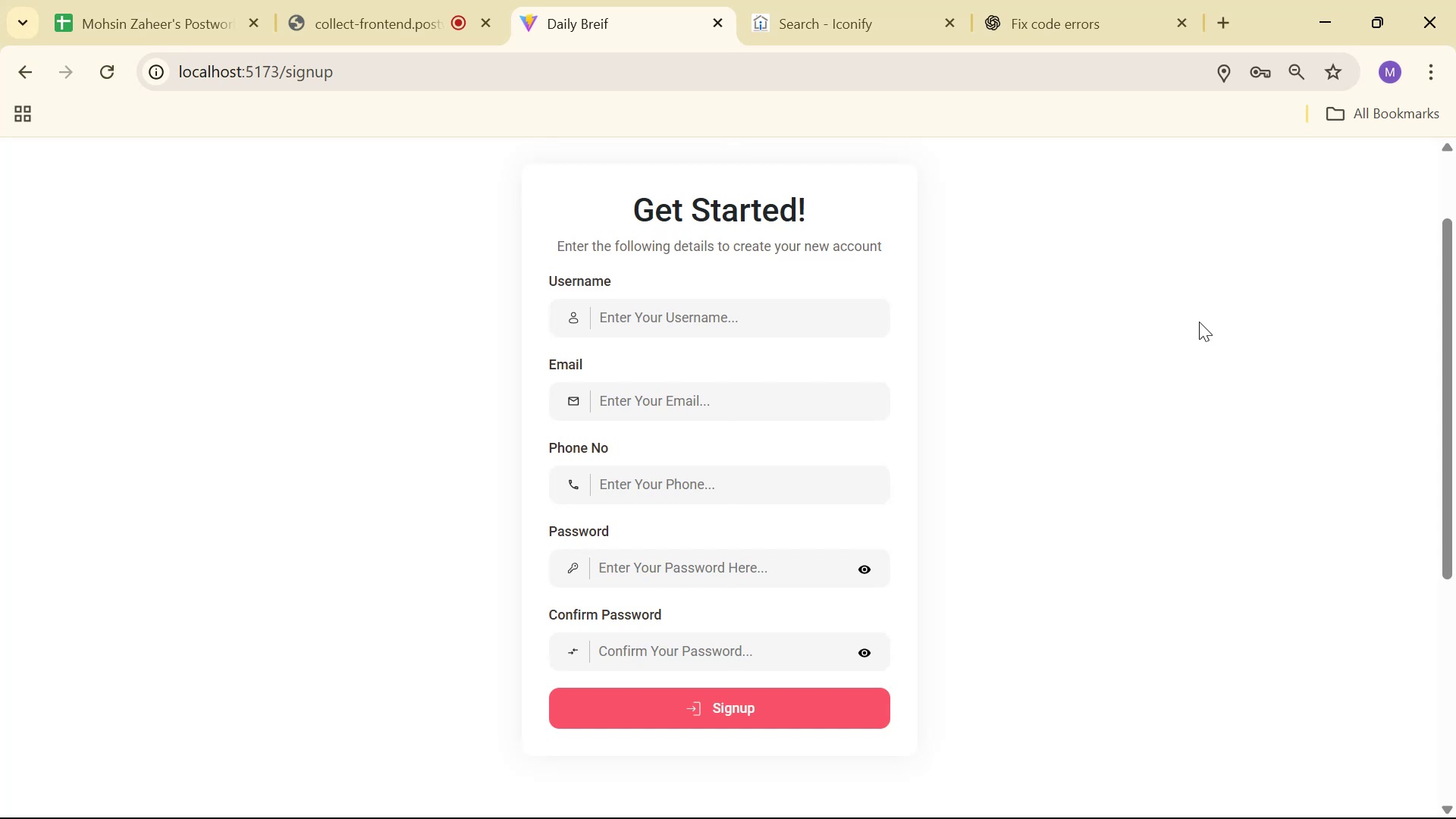 
wait(6.66)
 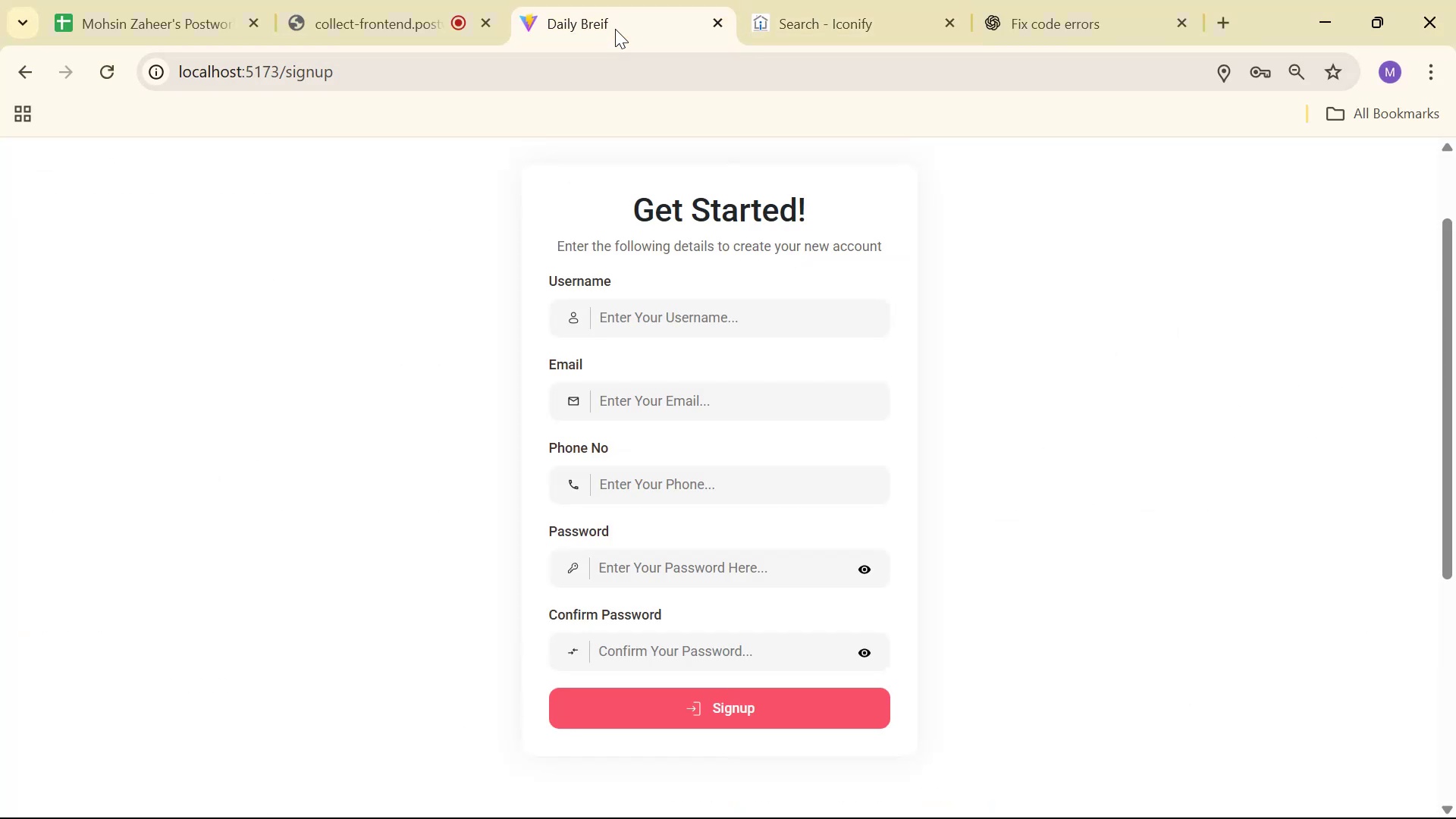 
scroll: coordinate [1014, 386], scroll_direction: up, amount: 2.0
 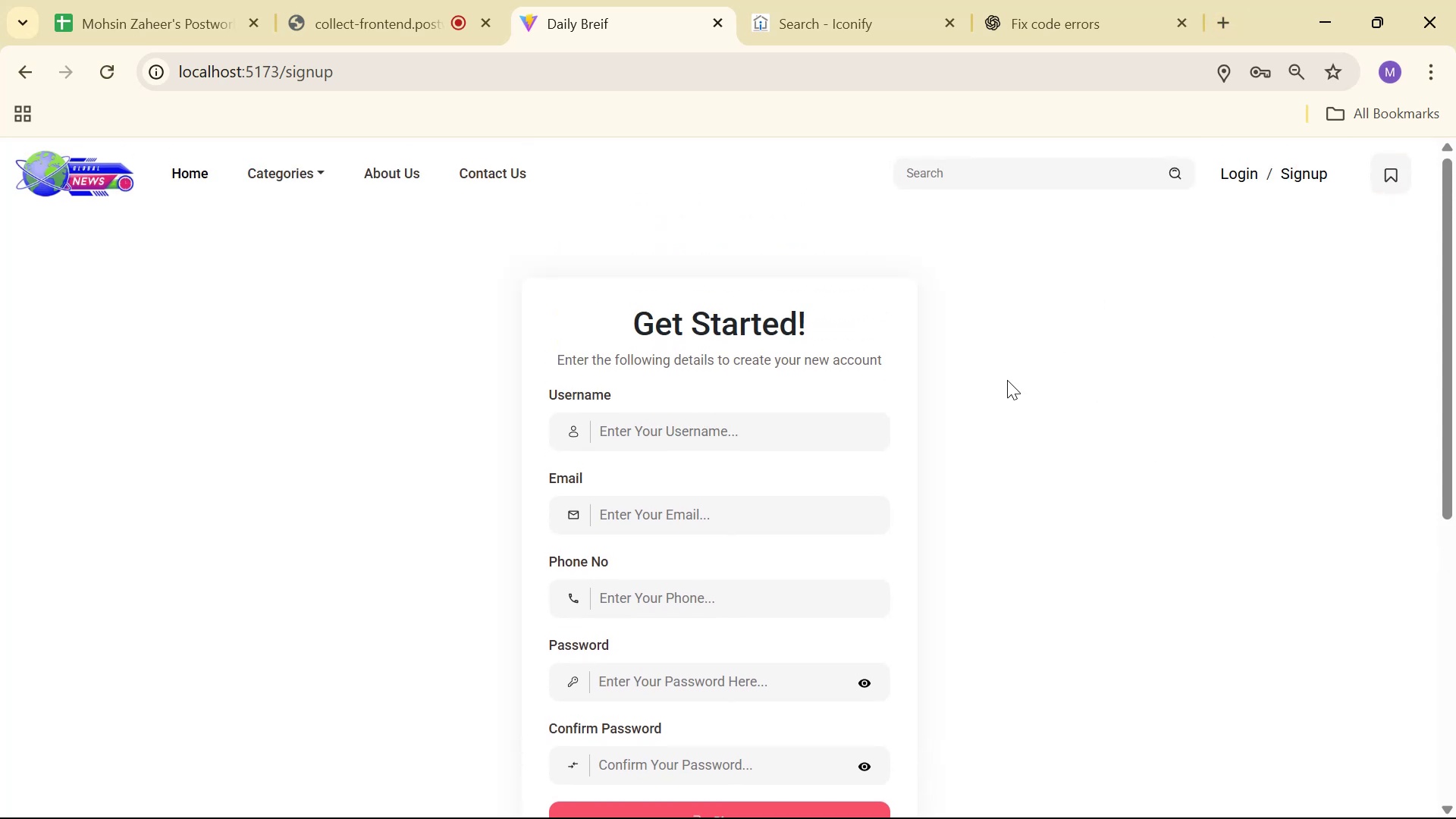 
scroll: coordinate [999, 399], scroll_direction: down, amount: 2.0
 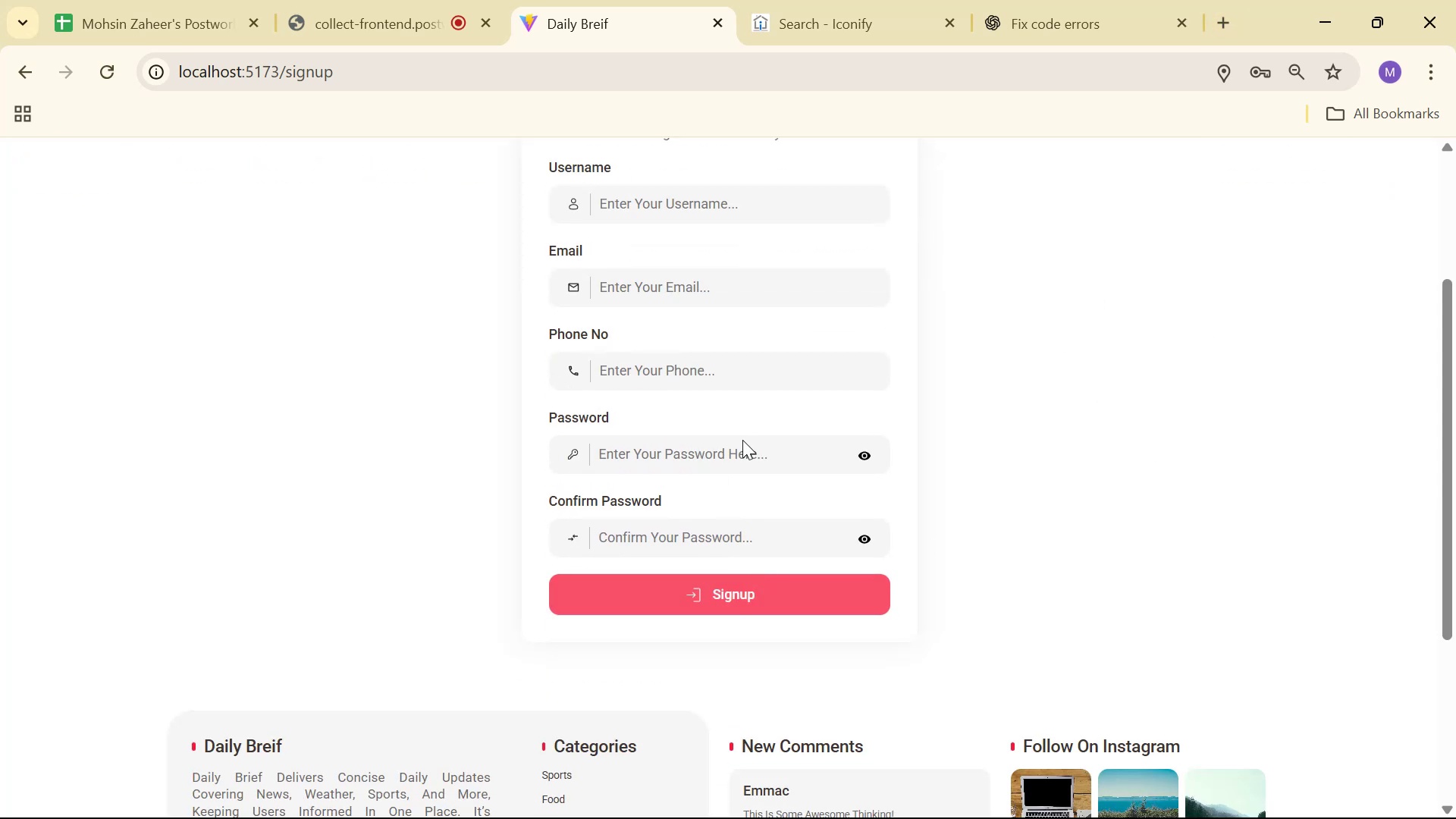 
double_click([745, 453])
 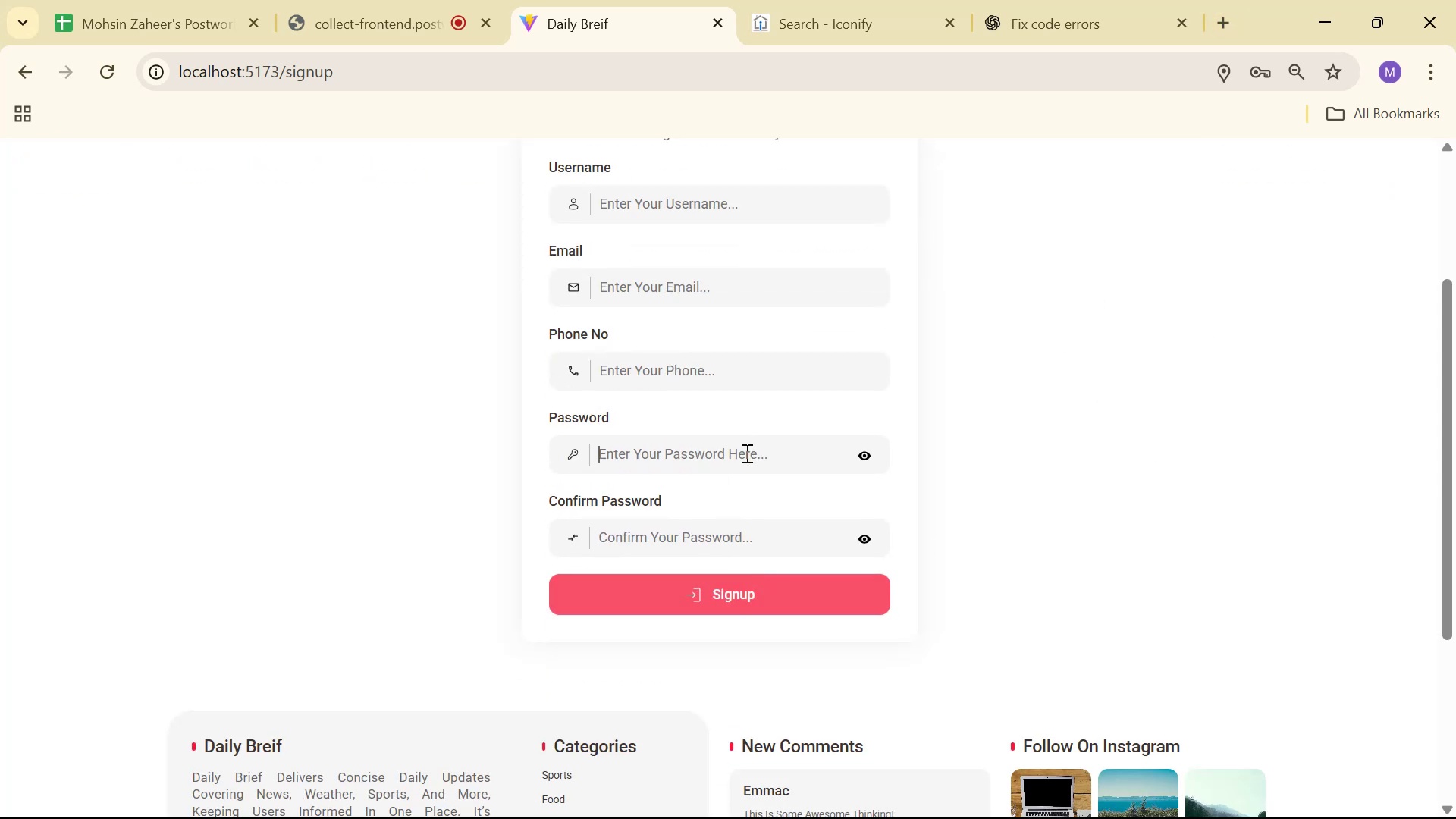 
type(dsda)
 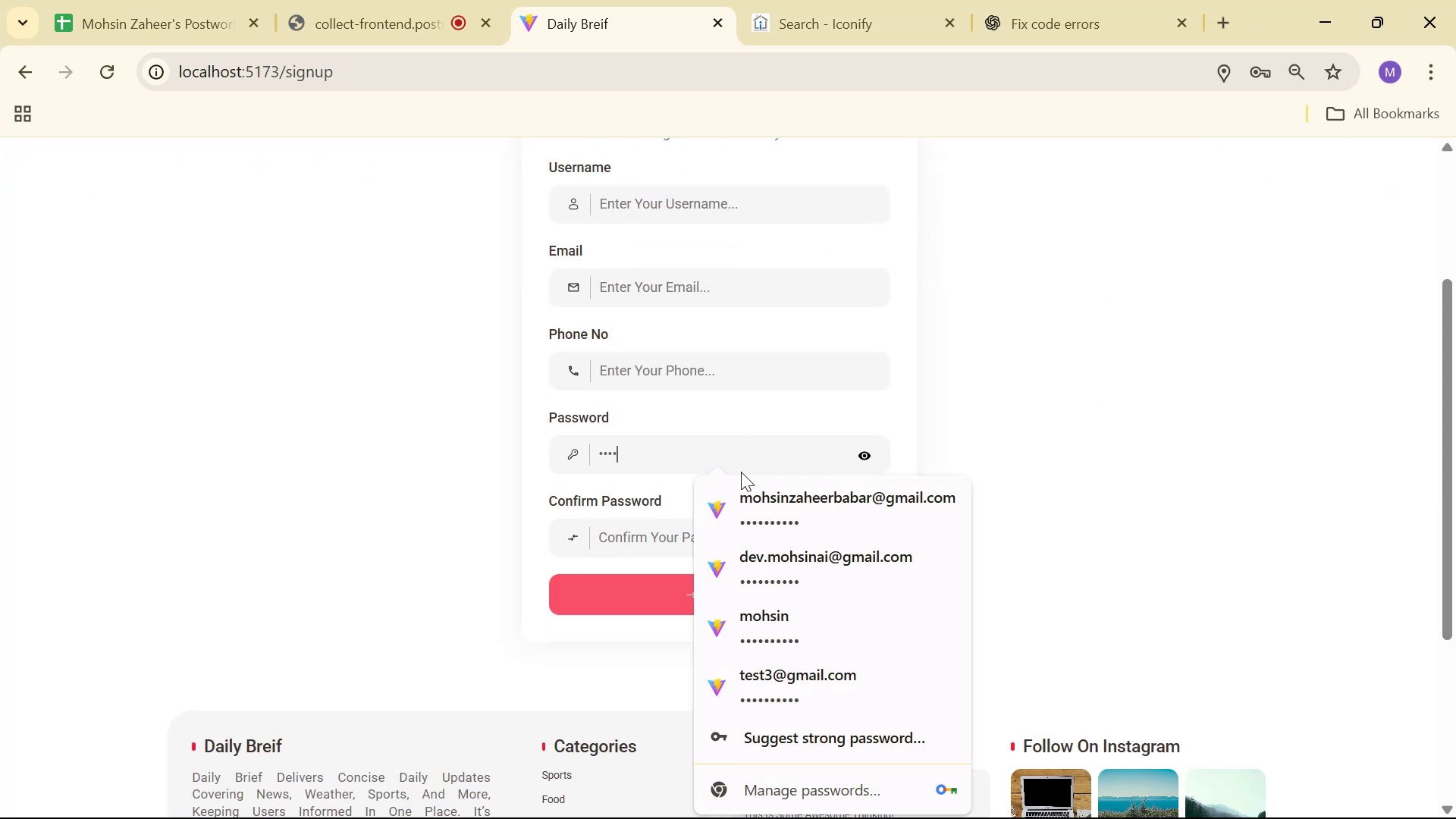 
left_click([1165, 444])
 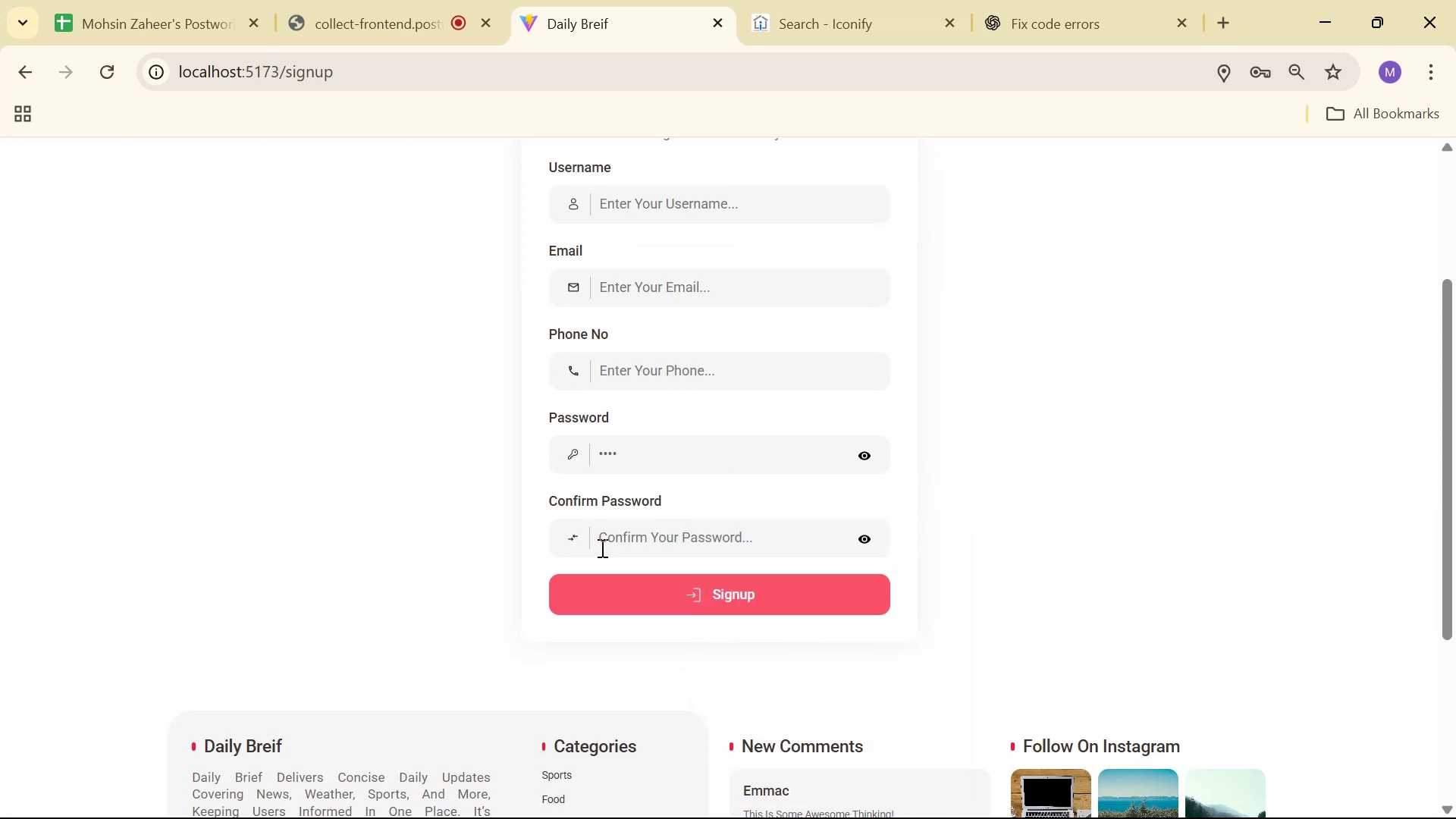 
left_click([661, 519])
 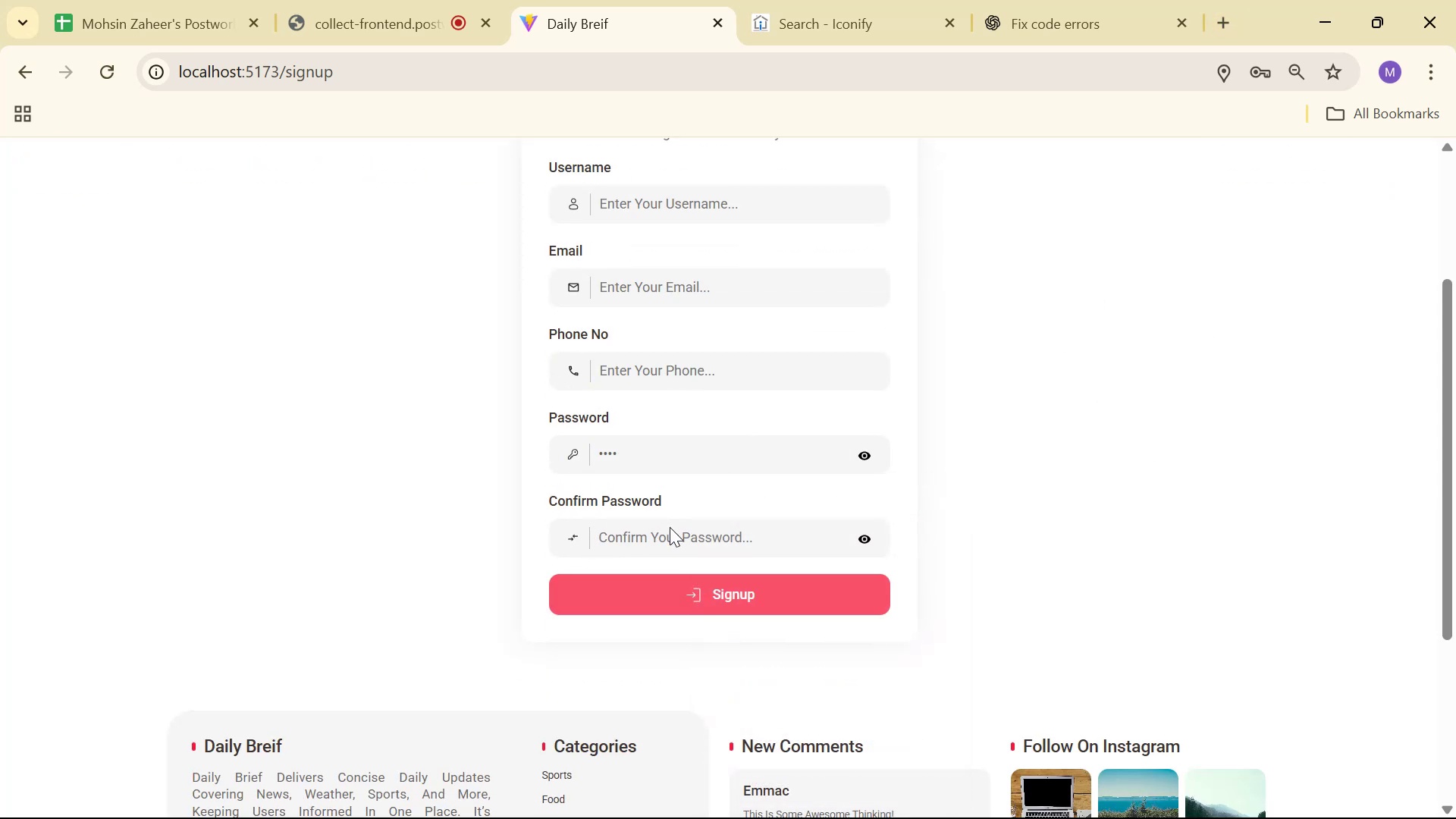 
type(dsadsa)
 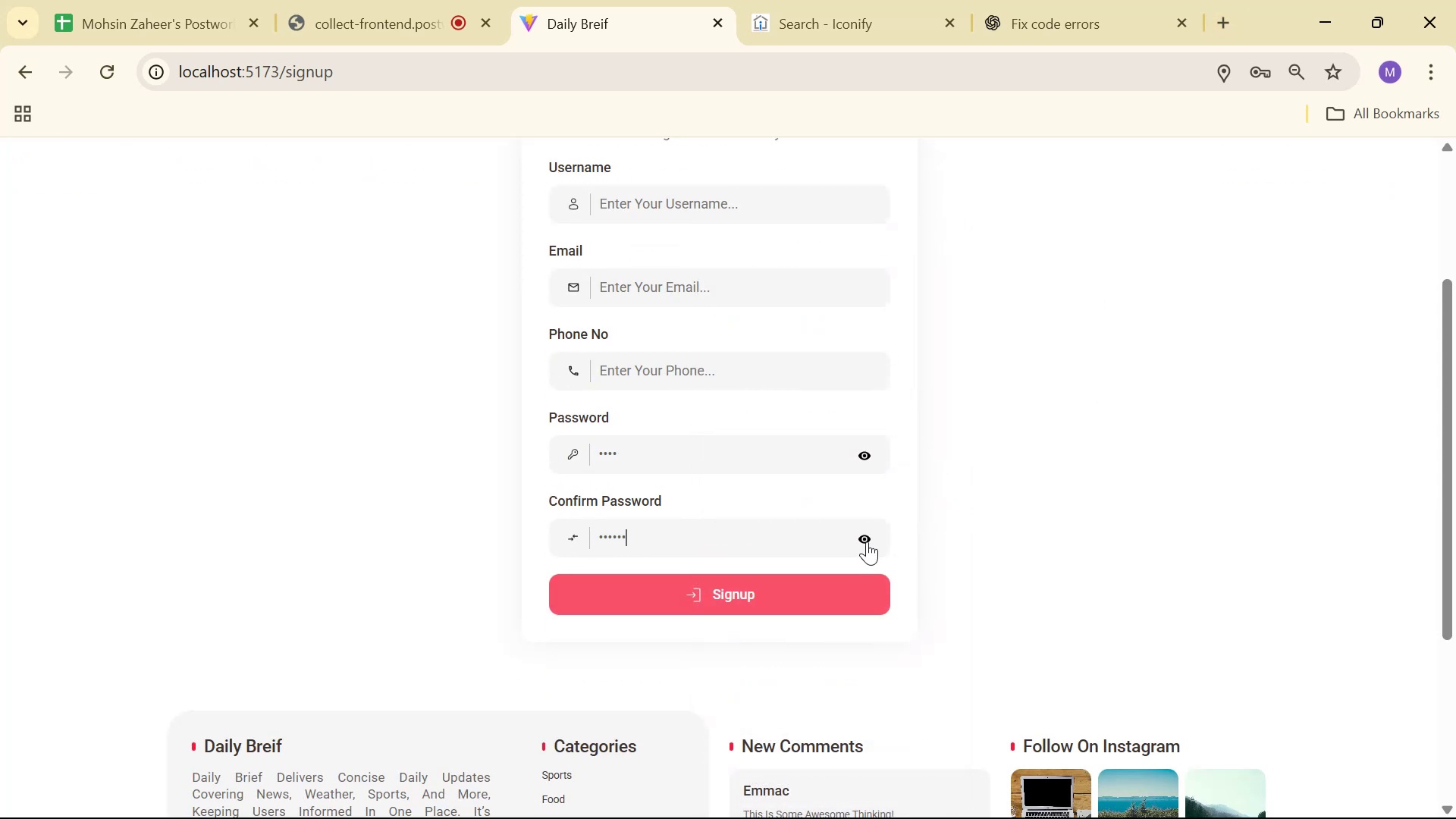 
left_click([867, 541])
 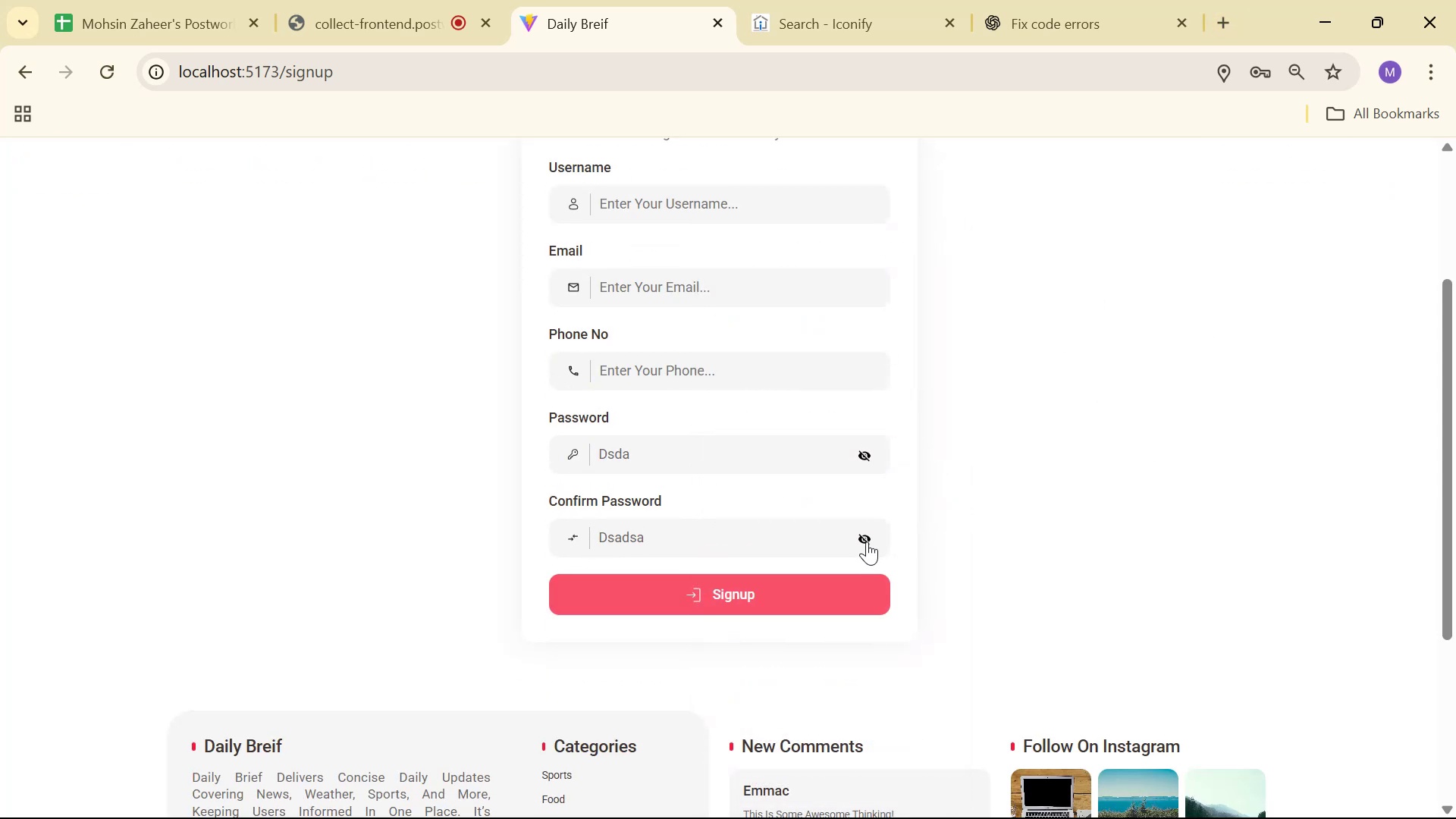 
double_click([867, 541])
 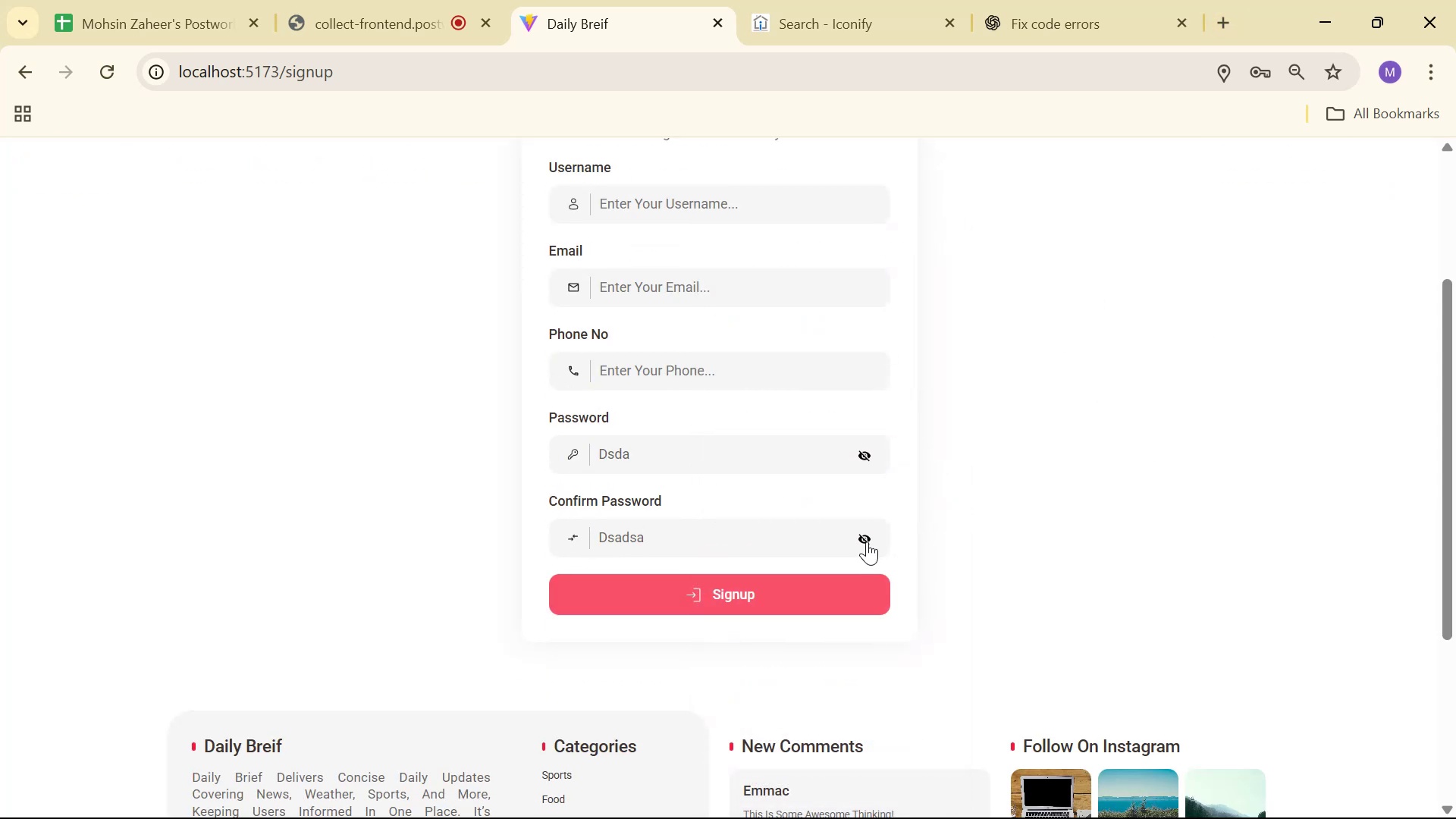 
triple_click([867, 541])
 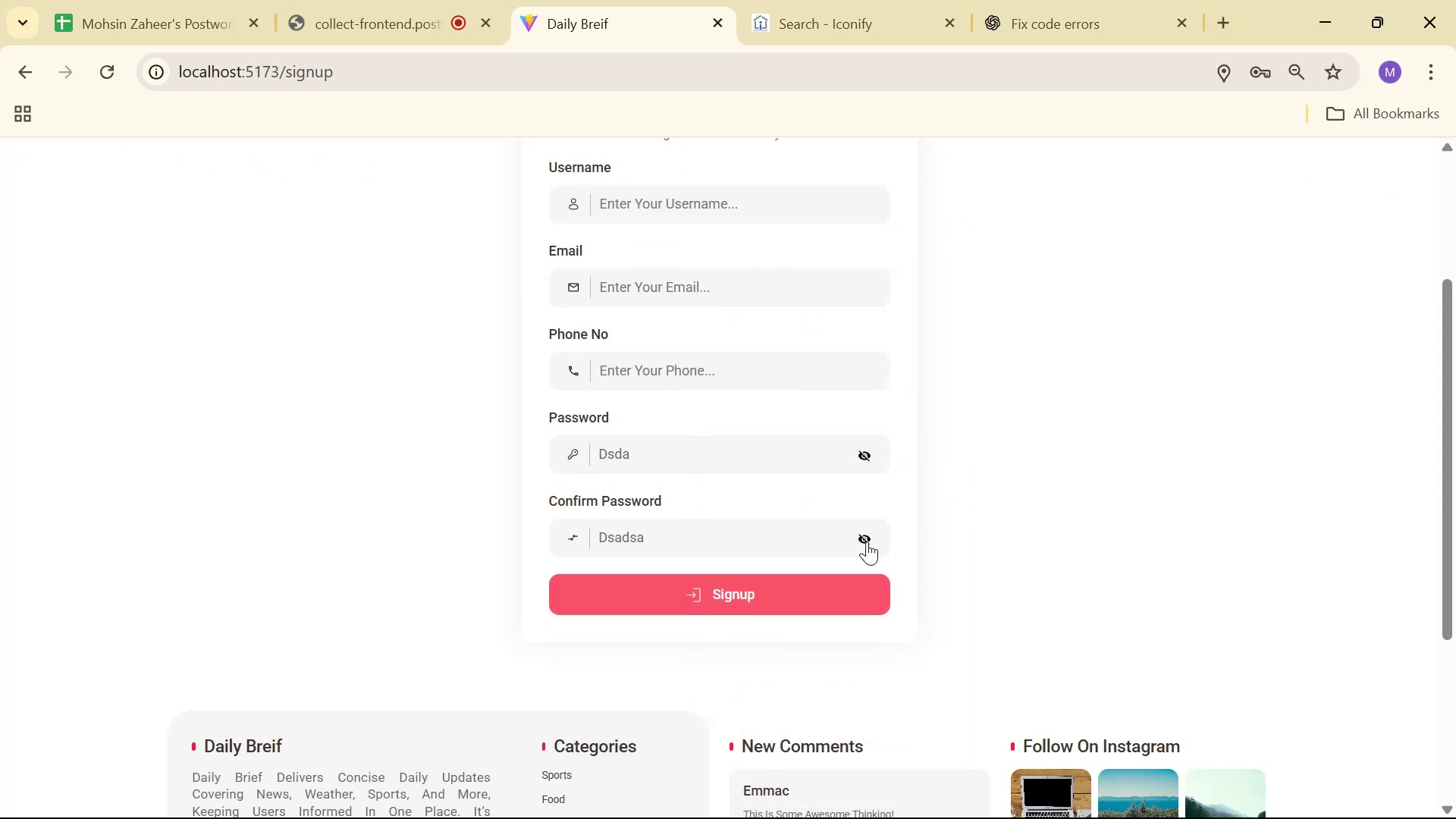 
triple_click([867, 541])
 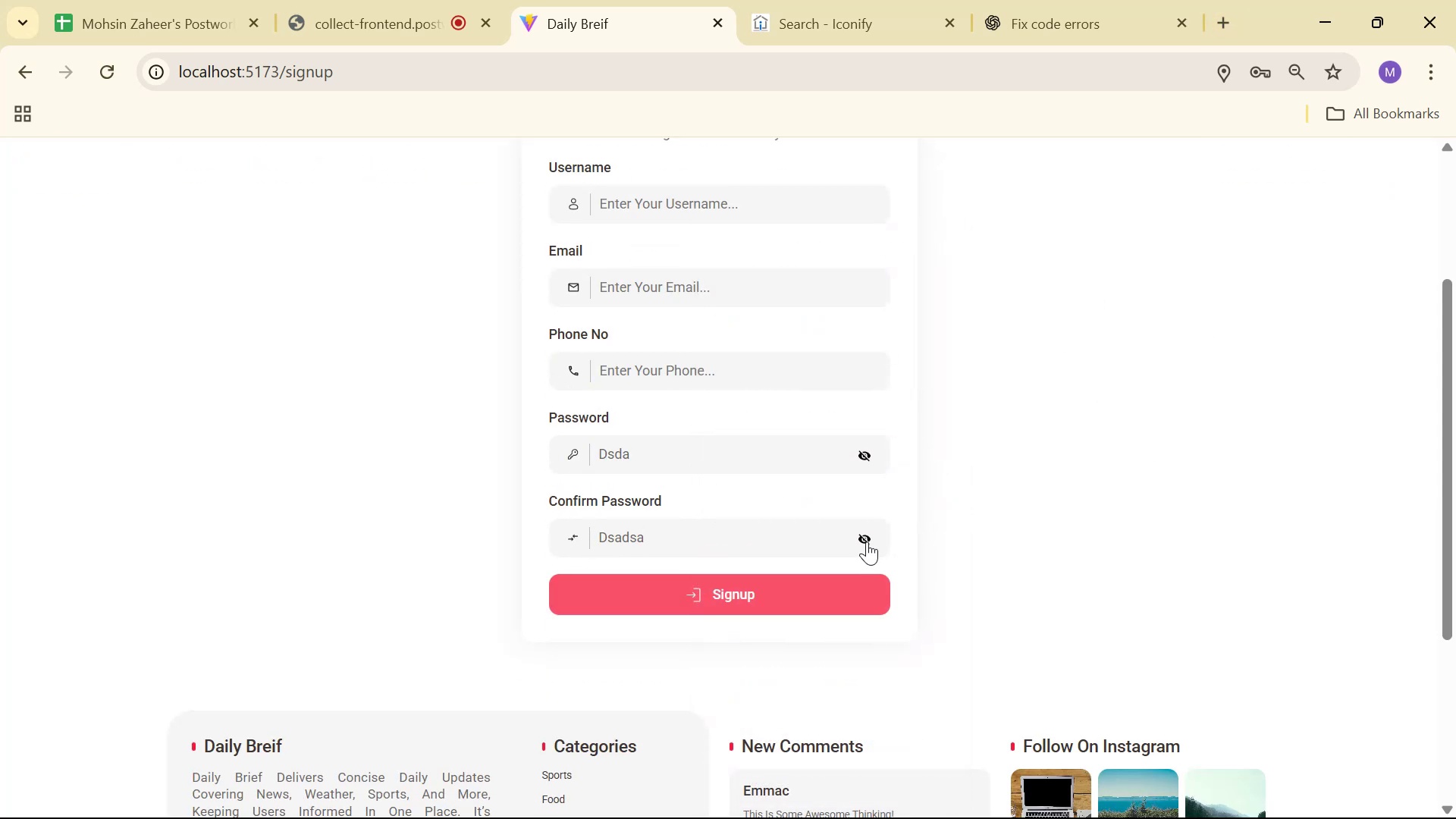 
triple_click([867, 541])
 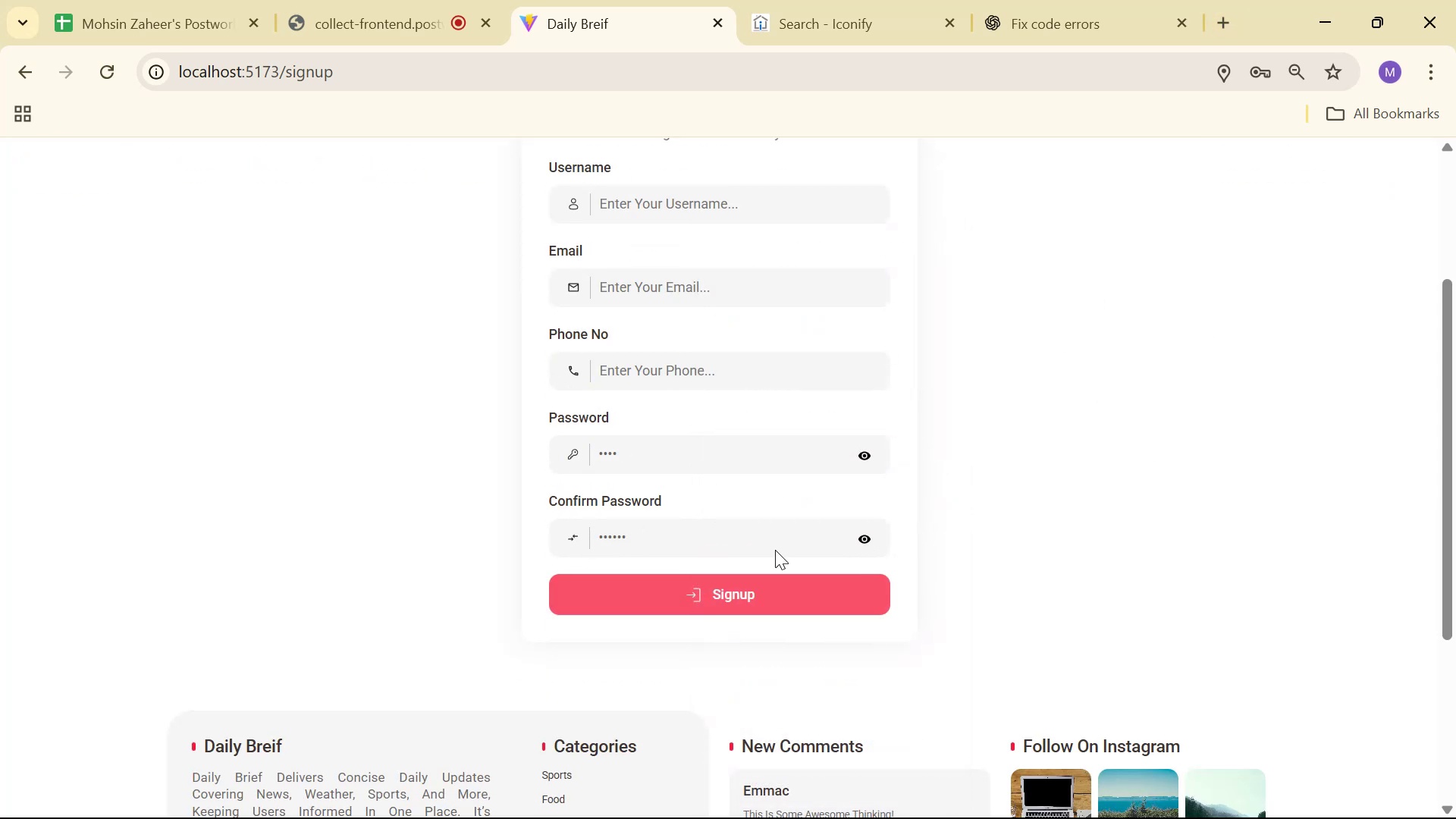 
triple_click([775, 550])
 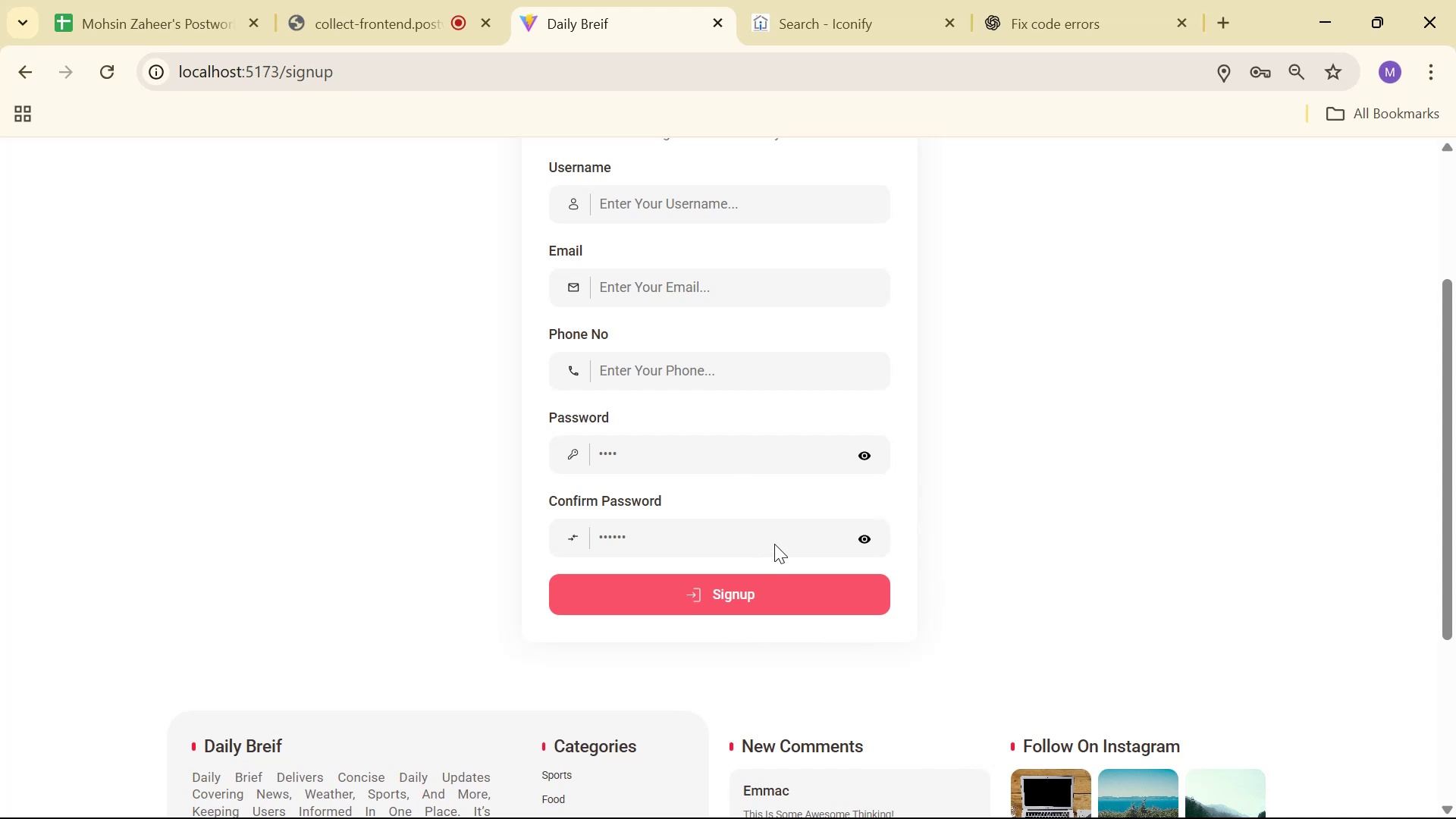 
triple_click([774, 540])
 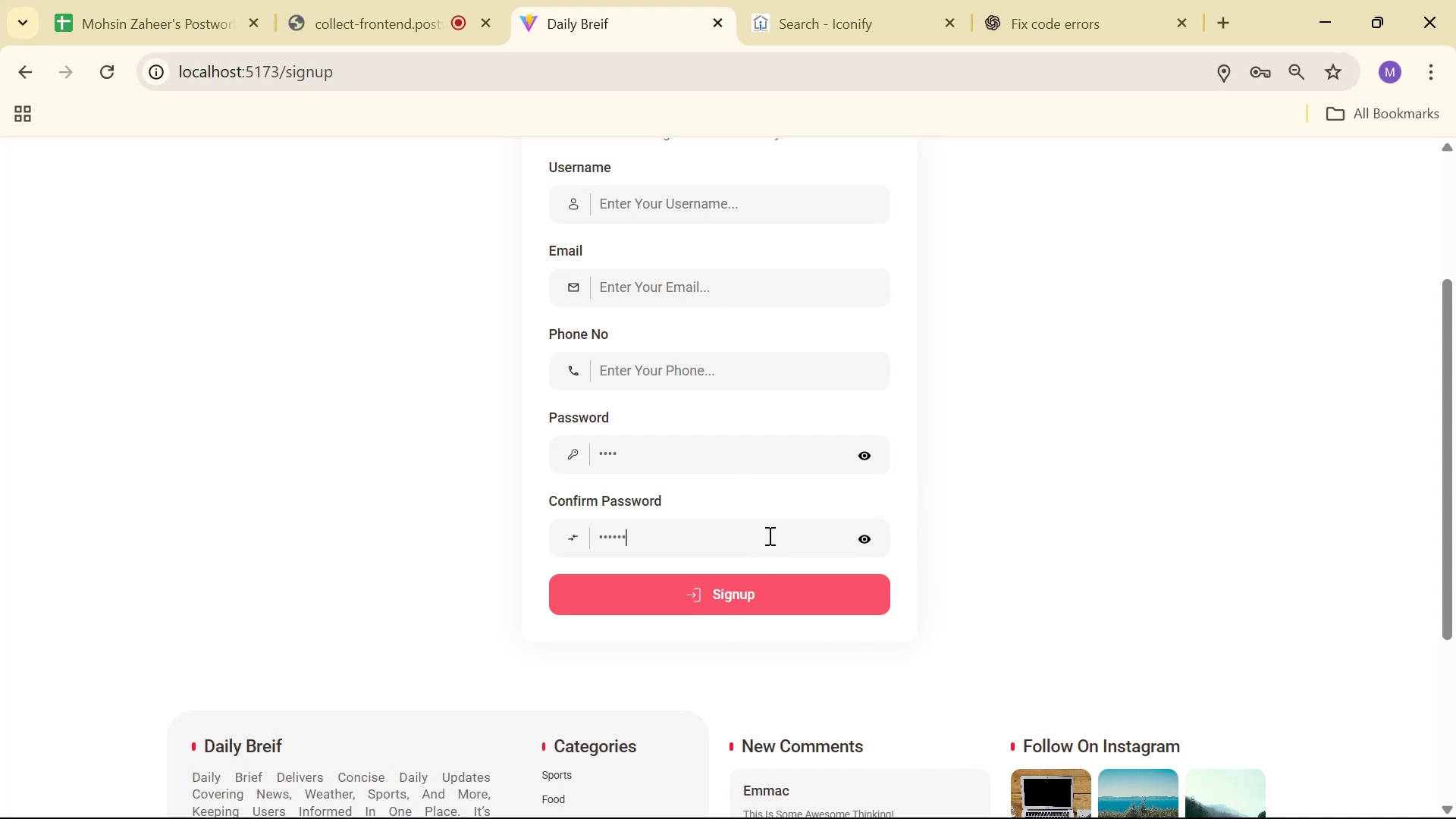 
key(Control+A)
 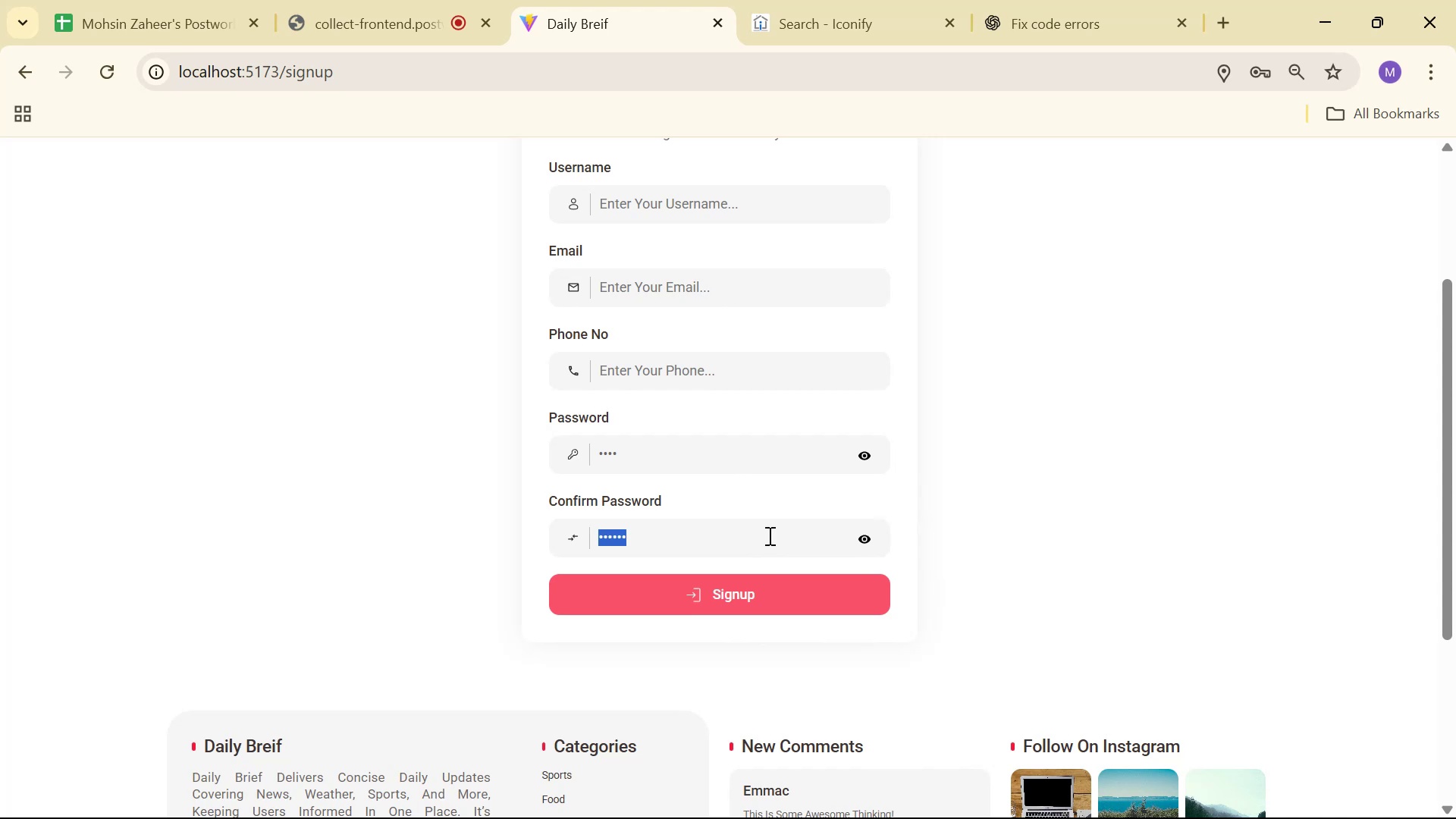 
key(Backspace)
 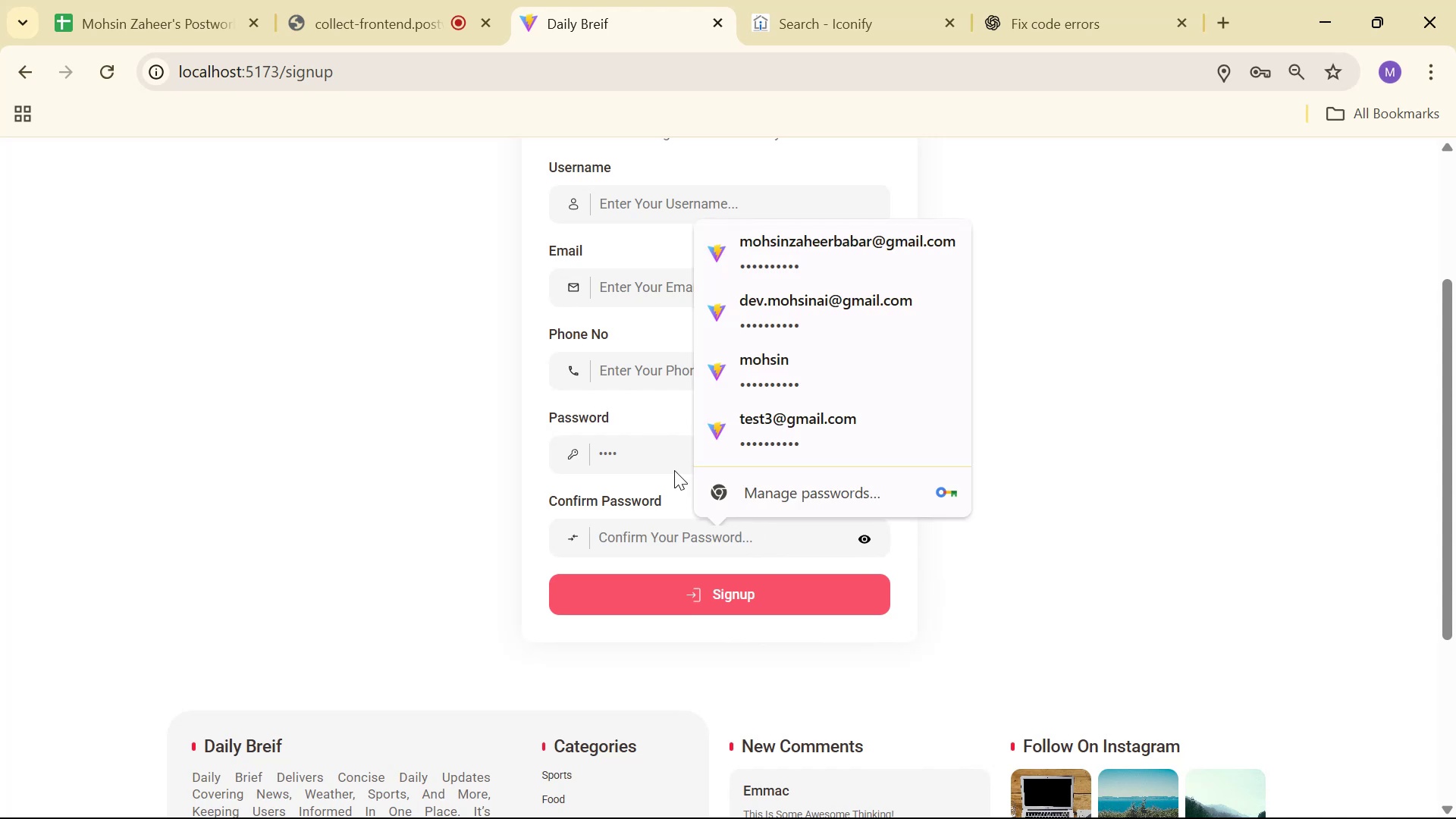 
left_click([665, 461])
 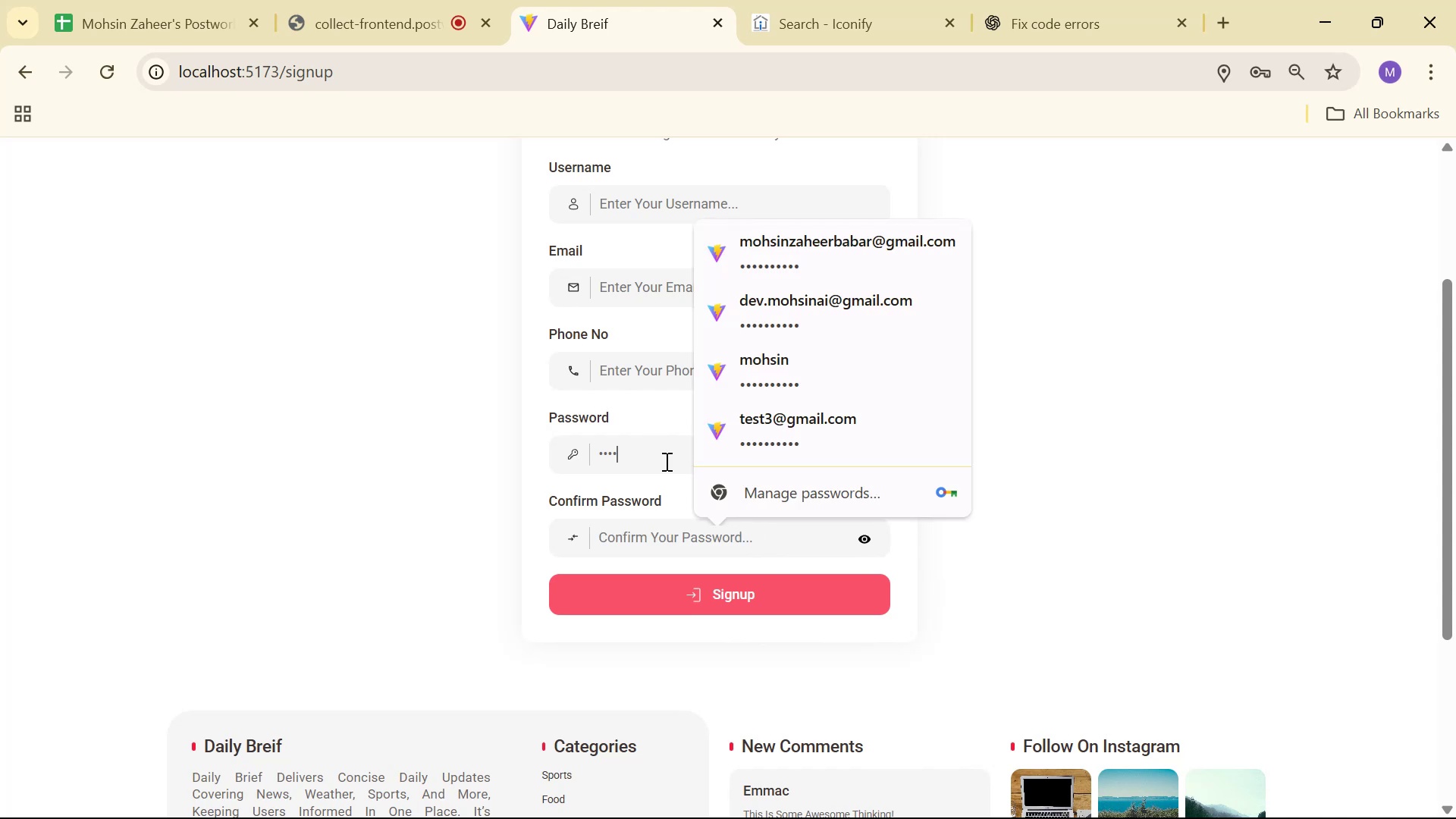 
key(Control+ControlLeft)
 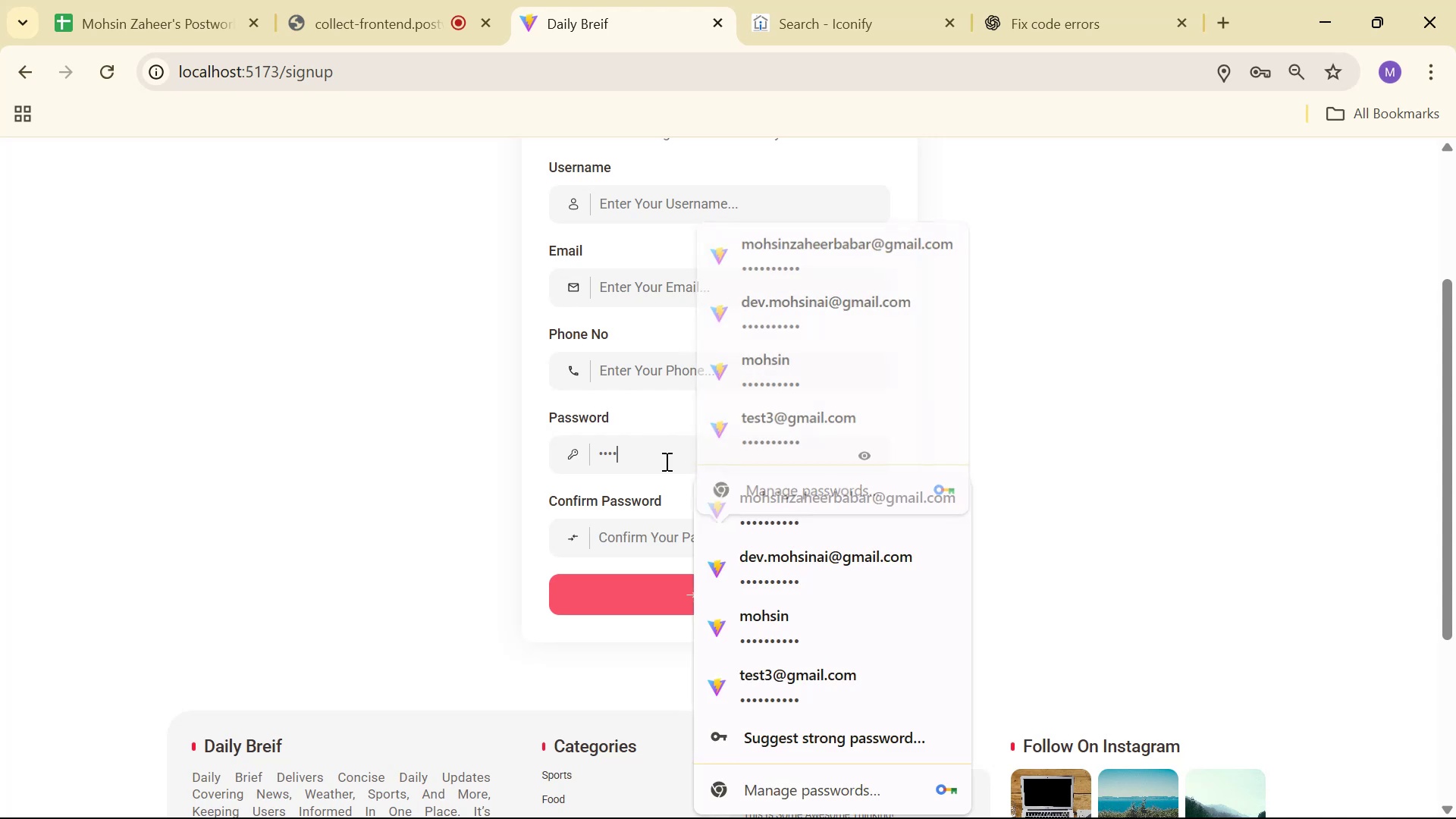 
key(Control+A)
 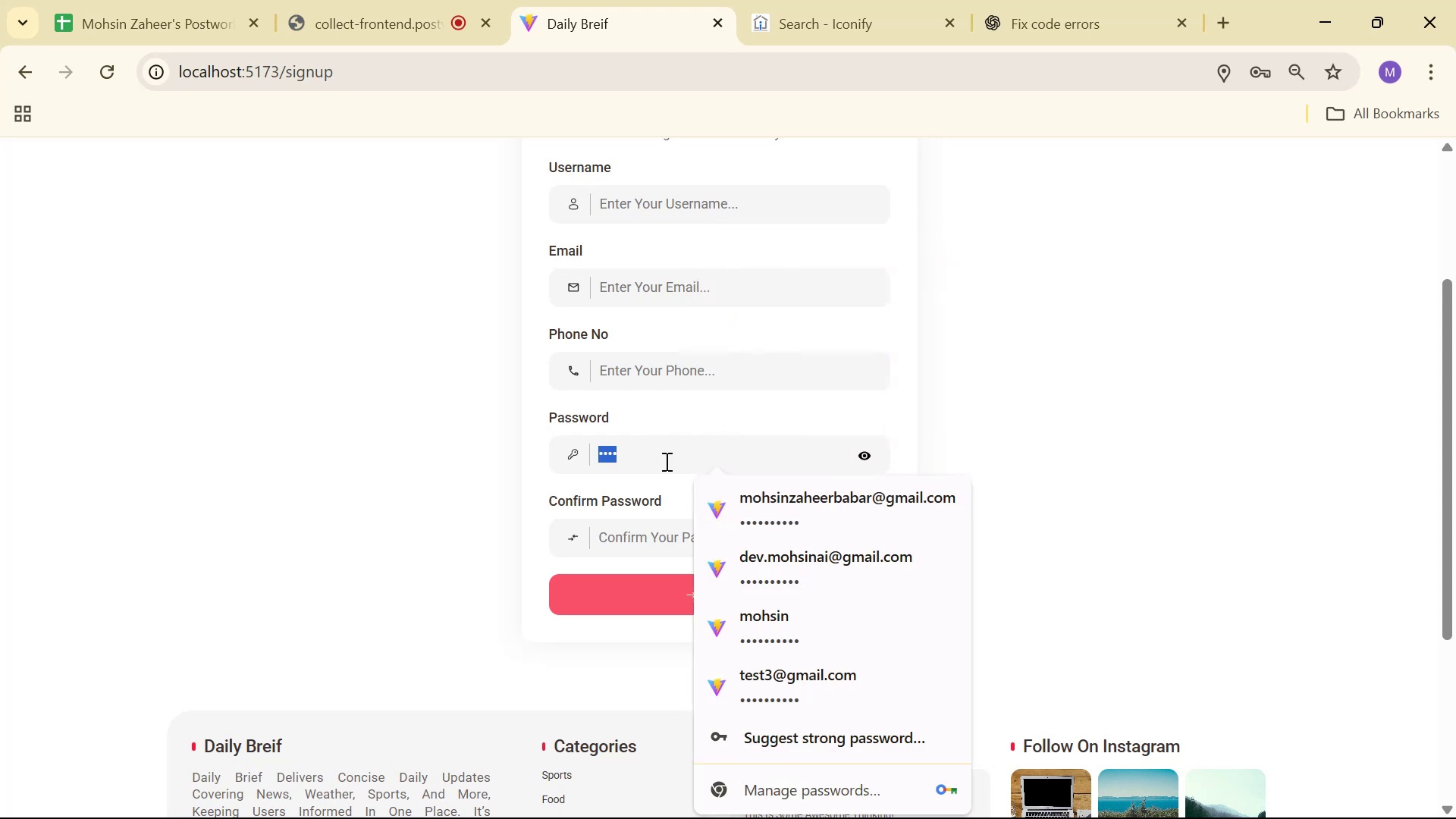 
key(Backspace)
 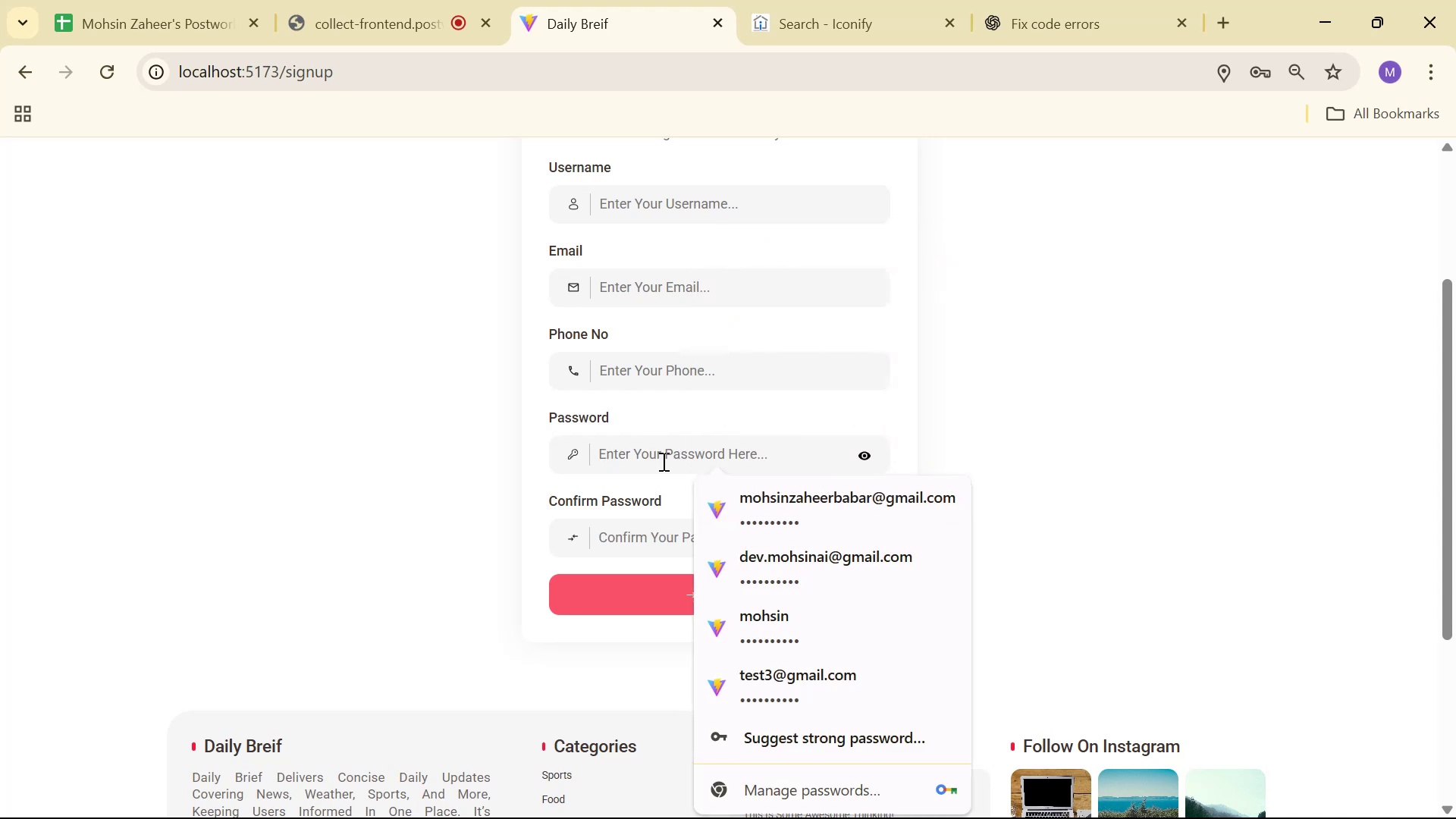 
left_click([1097, 350])
 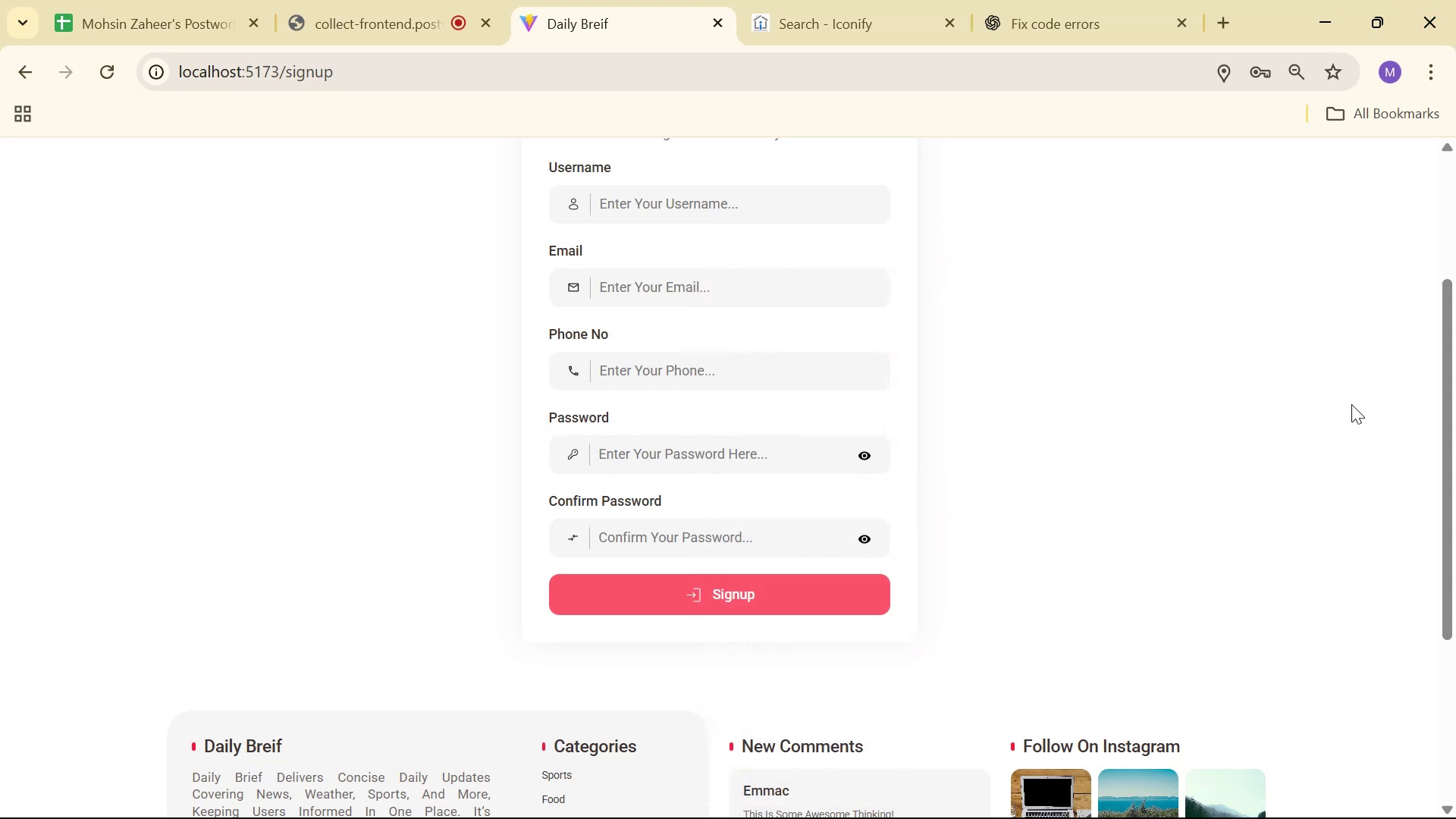 
scroll: coordinate [1309, 269], scroll_direction: up, amount: 2.0
 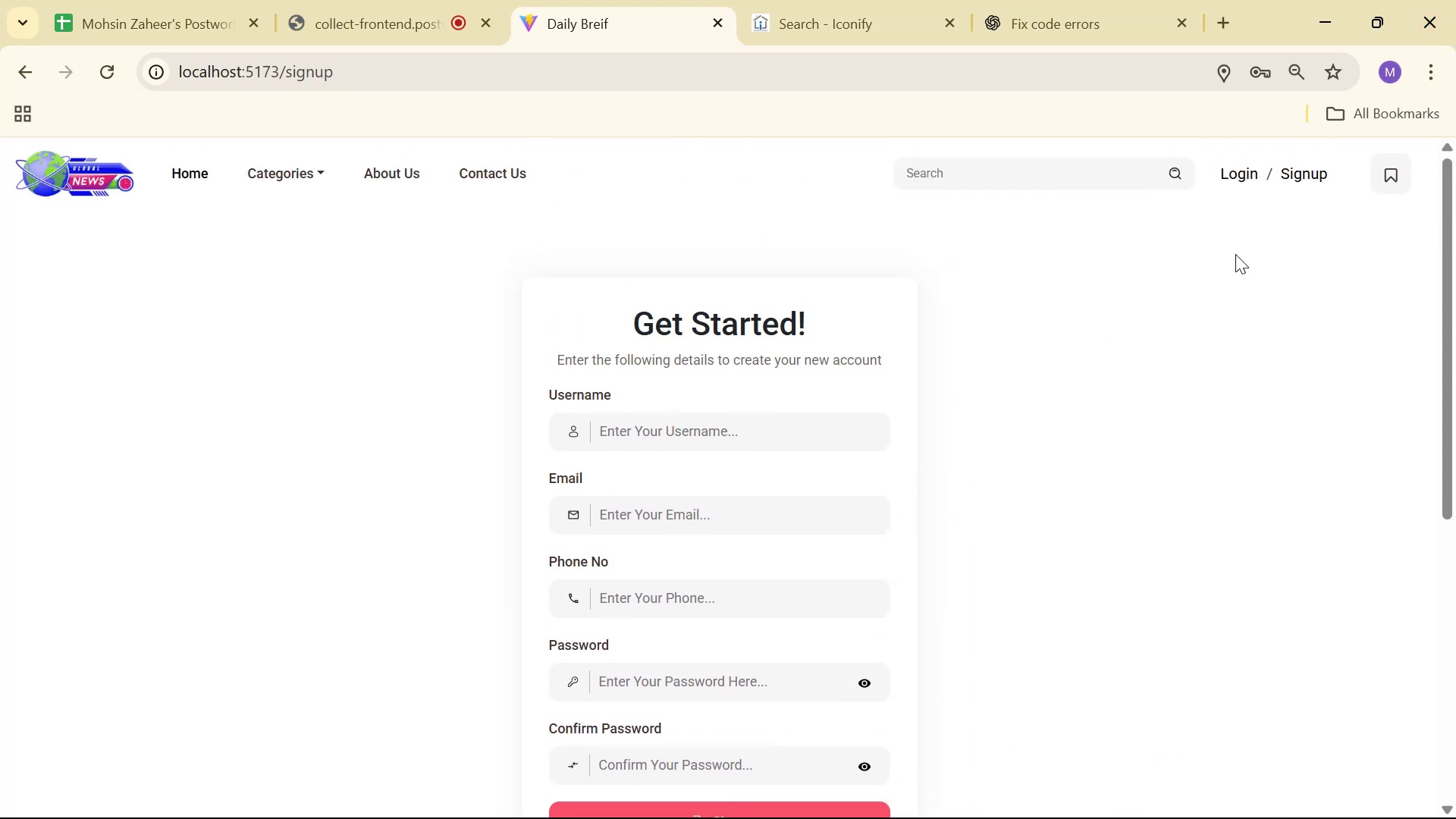 
scroll: coordinate [1068, 253], scroll_direction: down, amount: 4.0
 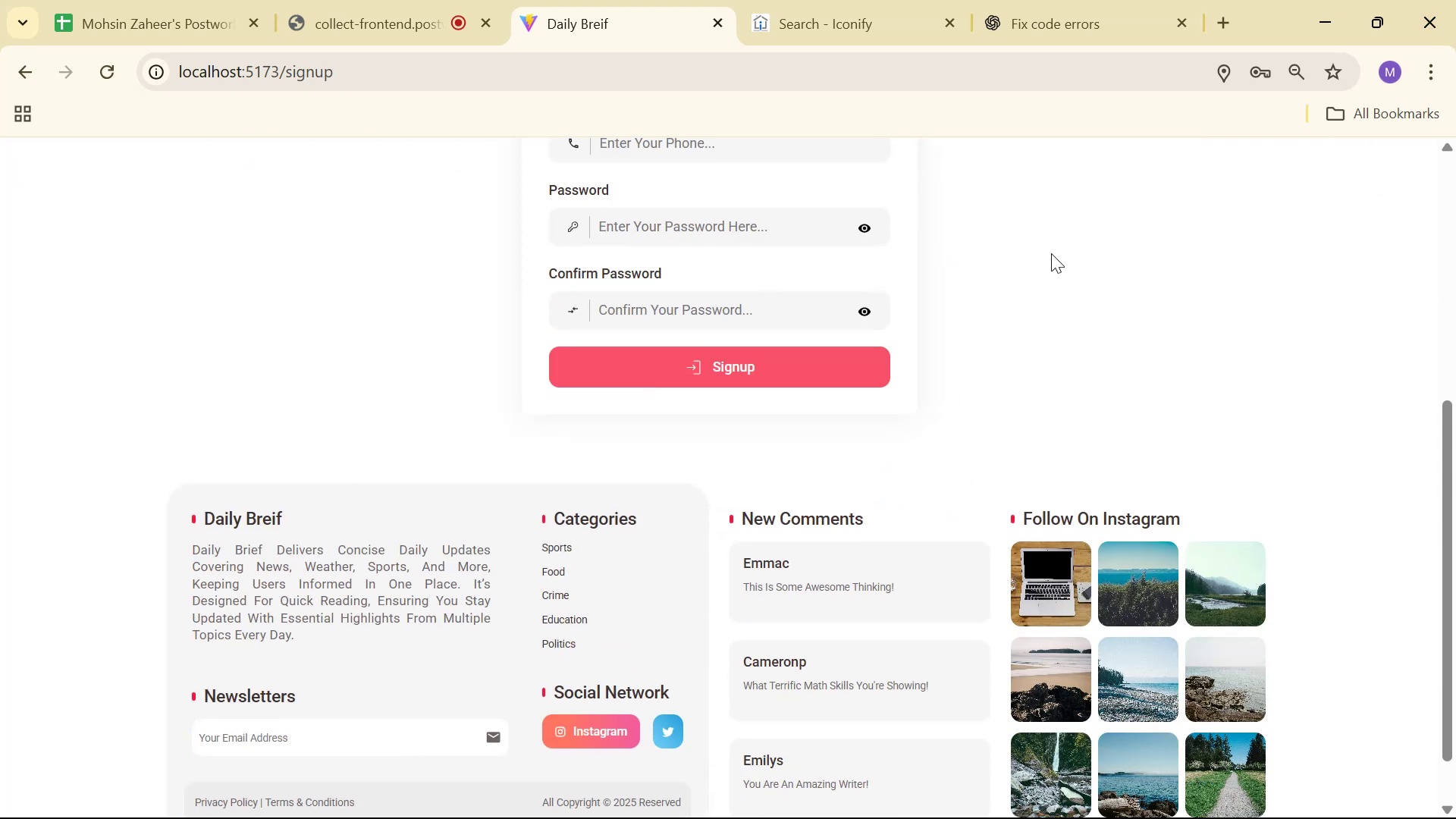 
scroll: coordinate [1046, 253], scroll_direction: up, amount: 4.0
 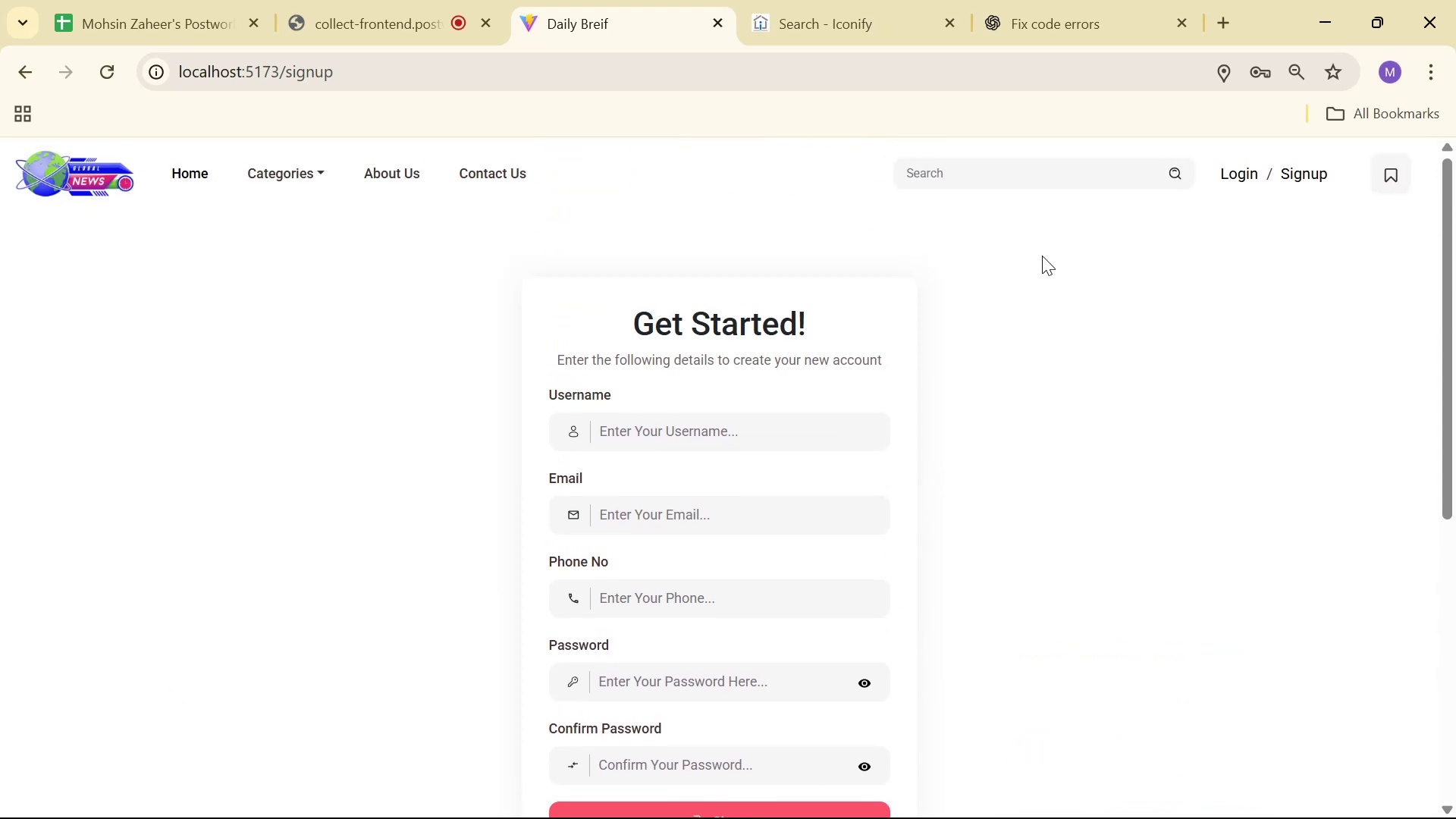 
scroll: coordinate [1040, 339], scroll_direction: down, amount: 1.0
 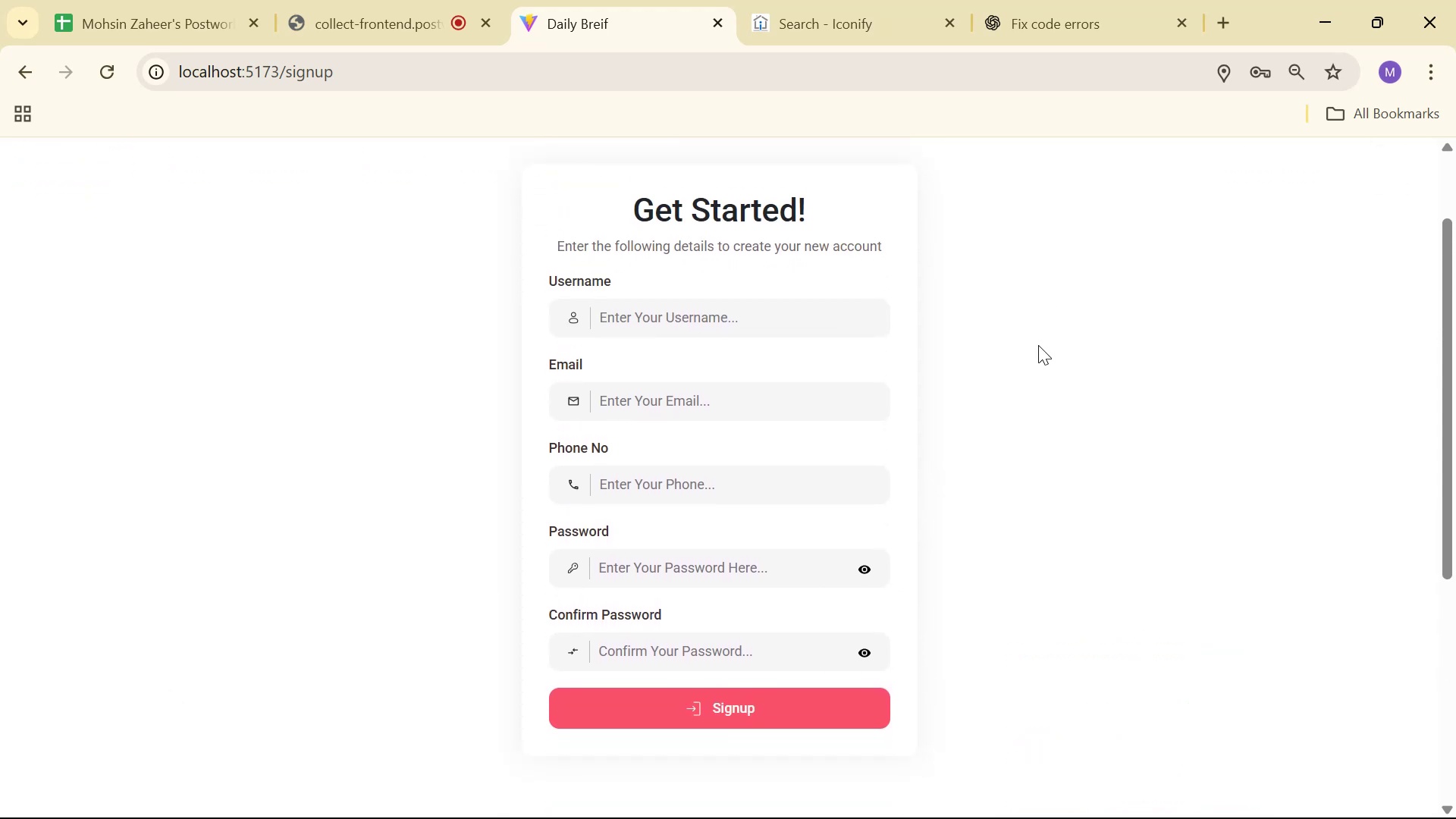 
right_click([1037, 357])
 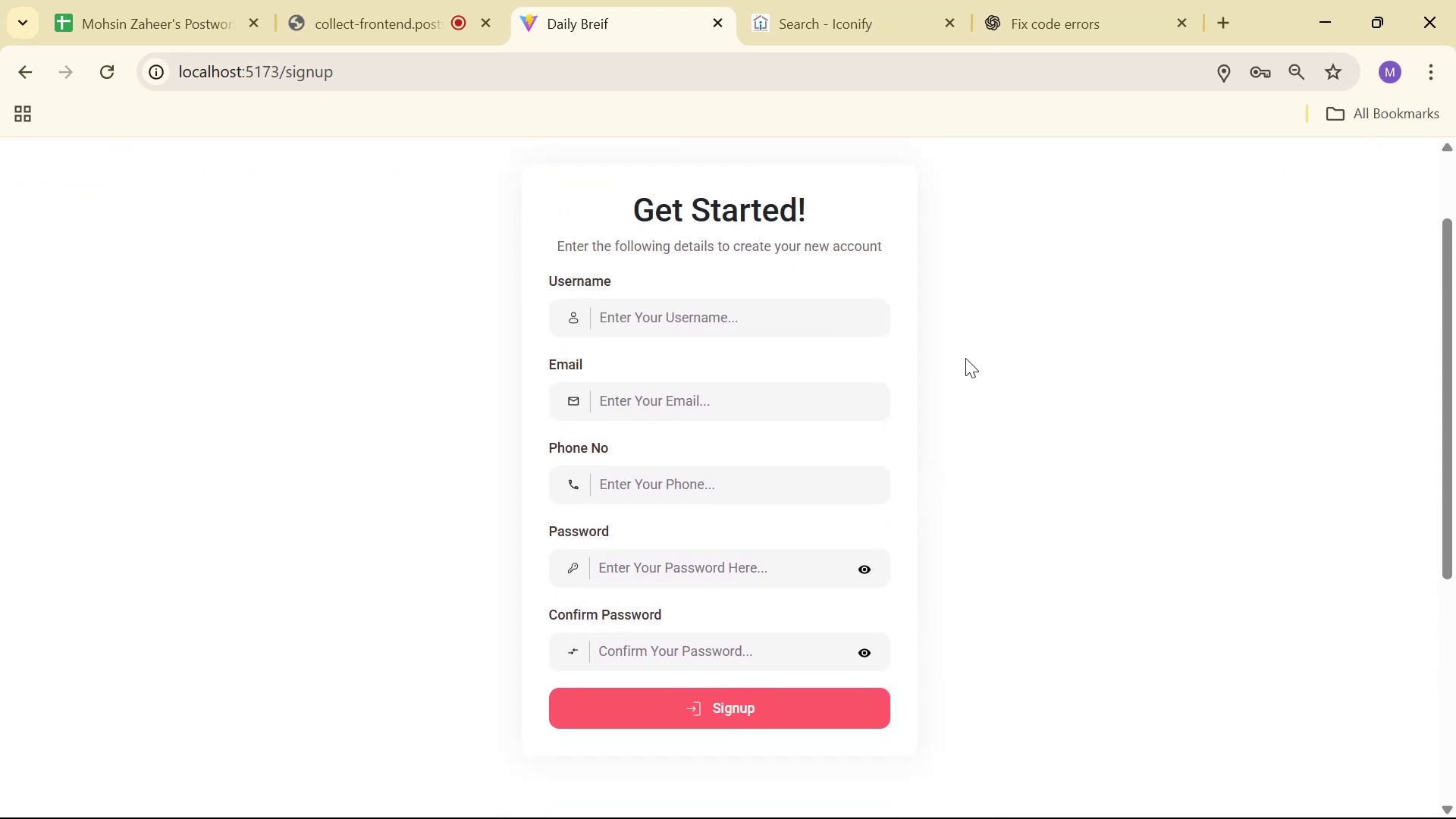 
double_click([712, 297])
 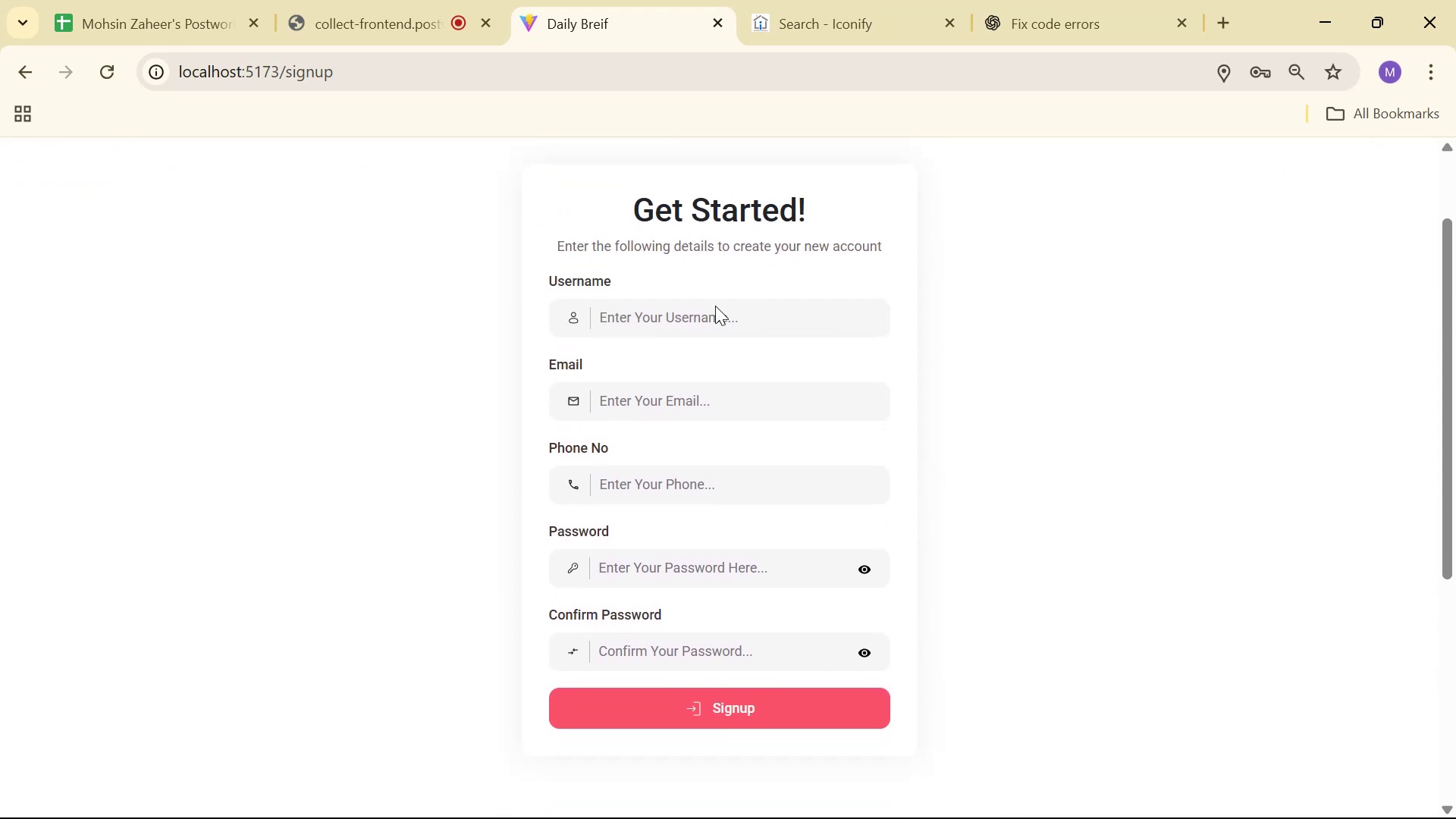 
triple_click([721, 314])
 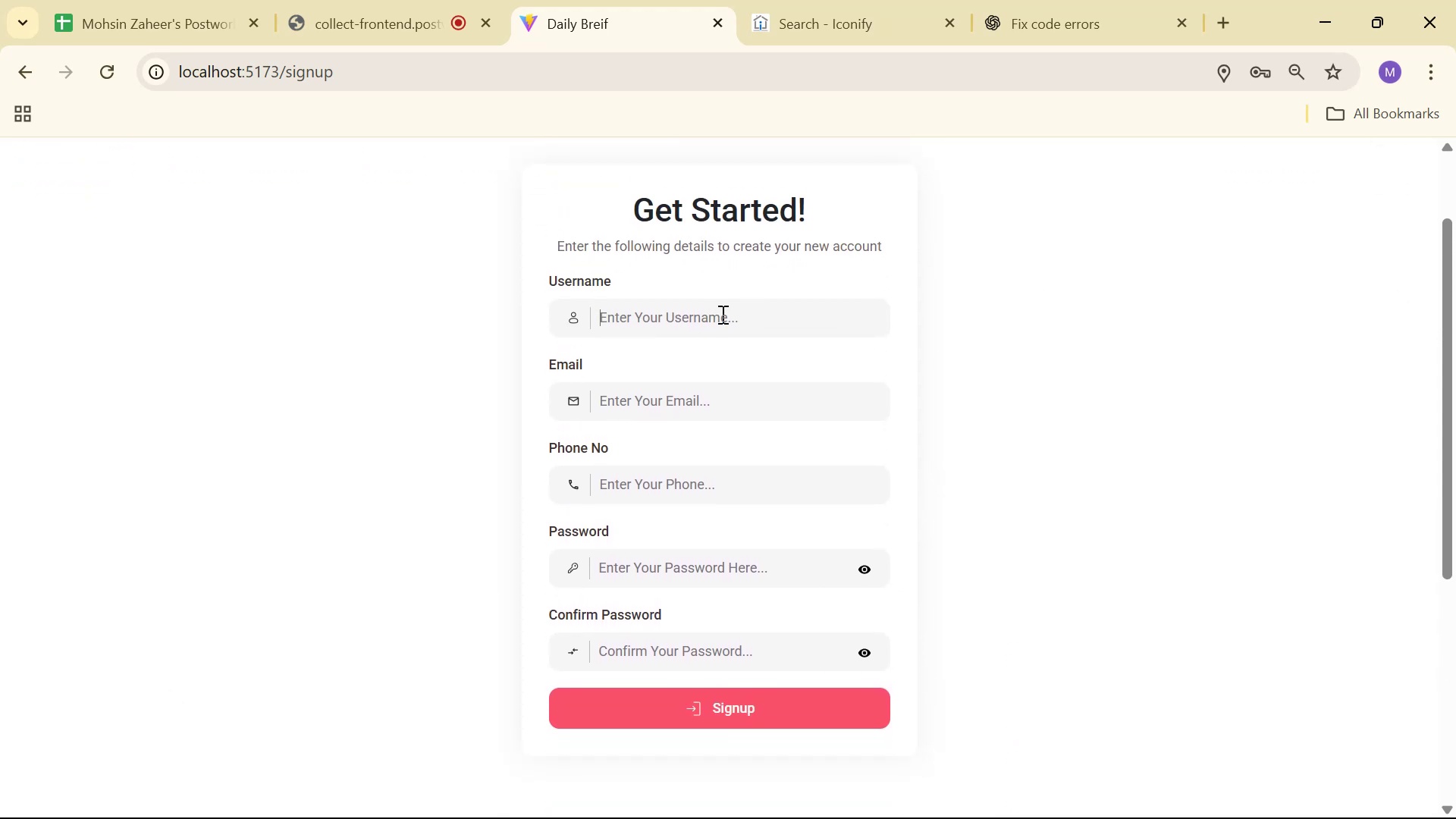 
type(Mohis)
key(Backspace)
key(Backspace)
type(sin)
 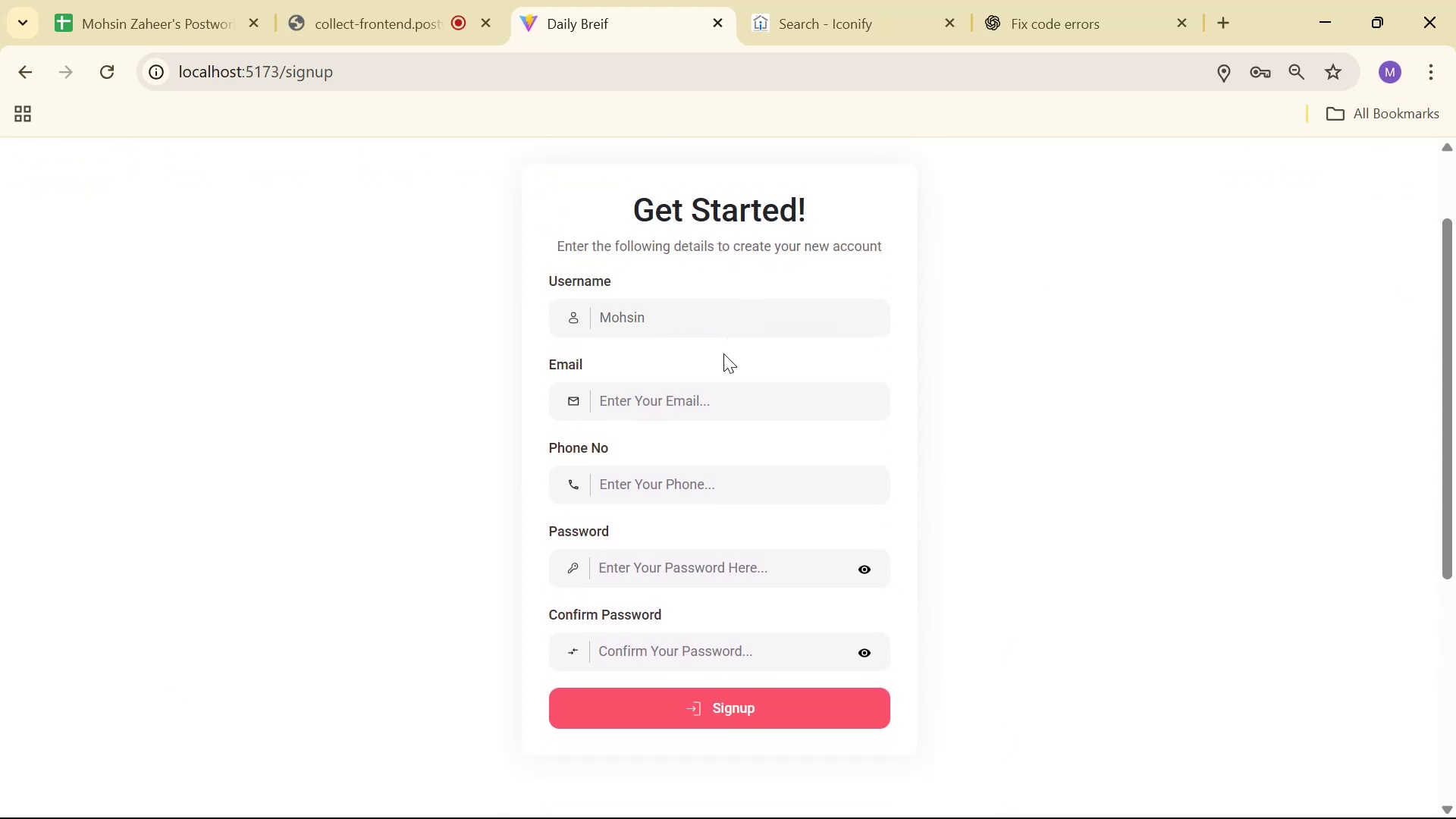 
left_click([758, 391])
 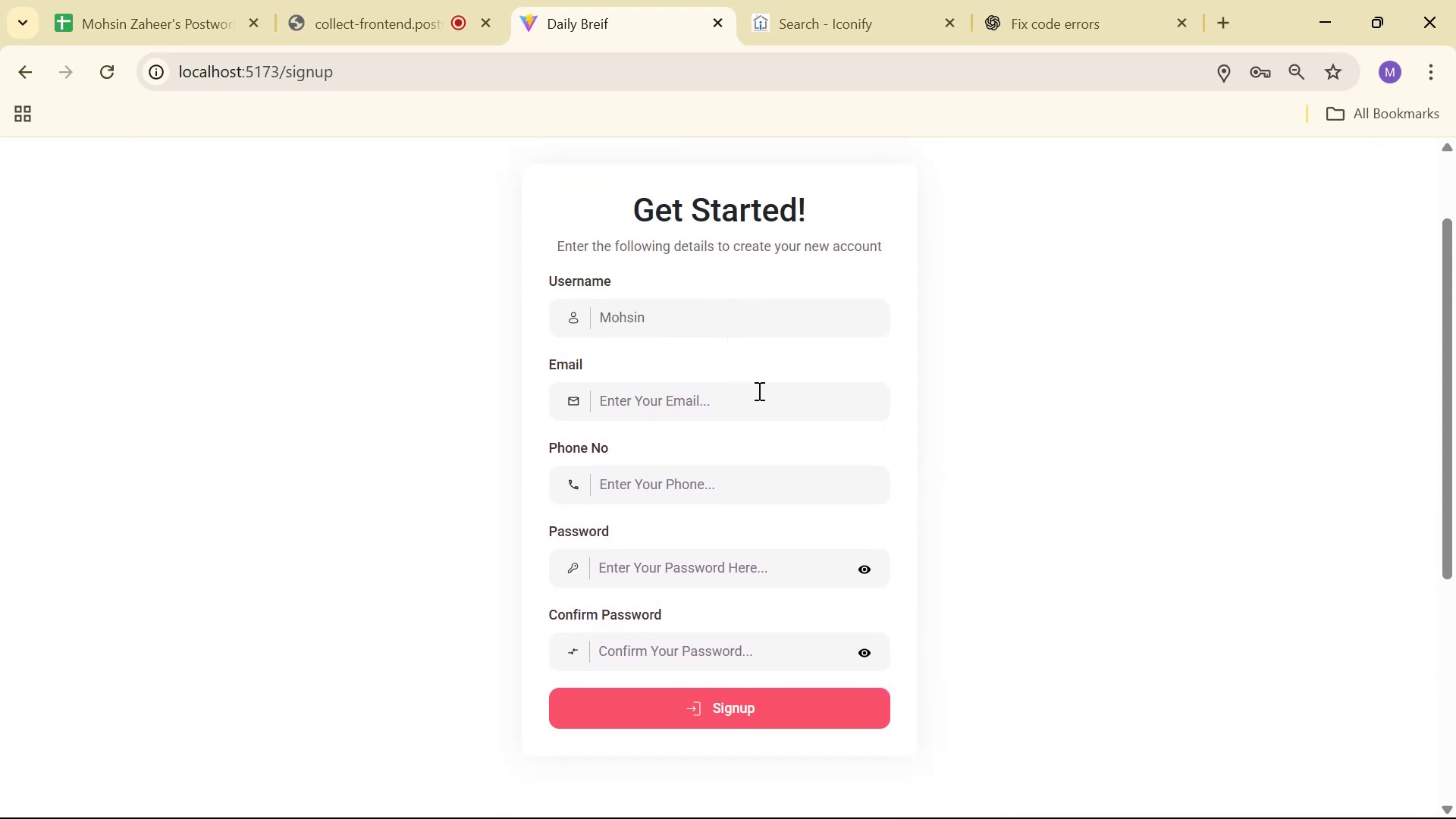 
type(mohisn)
key(Backspace)
key(Backspace)
key(Backspace)
type(sin@gmail.com)
 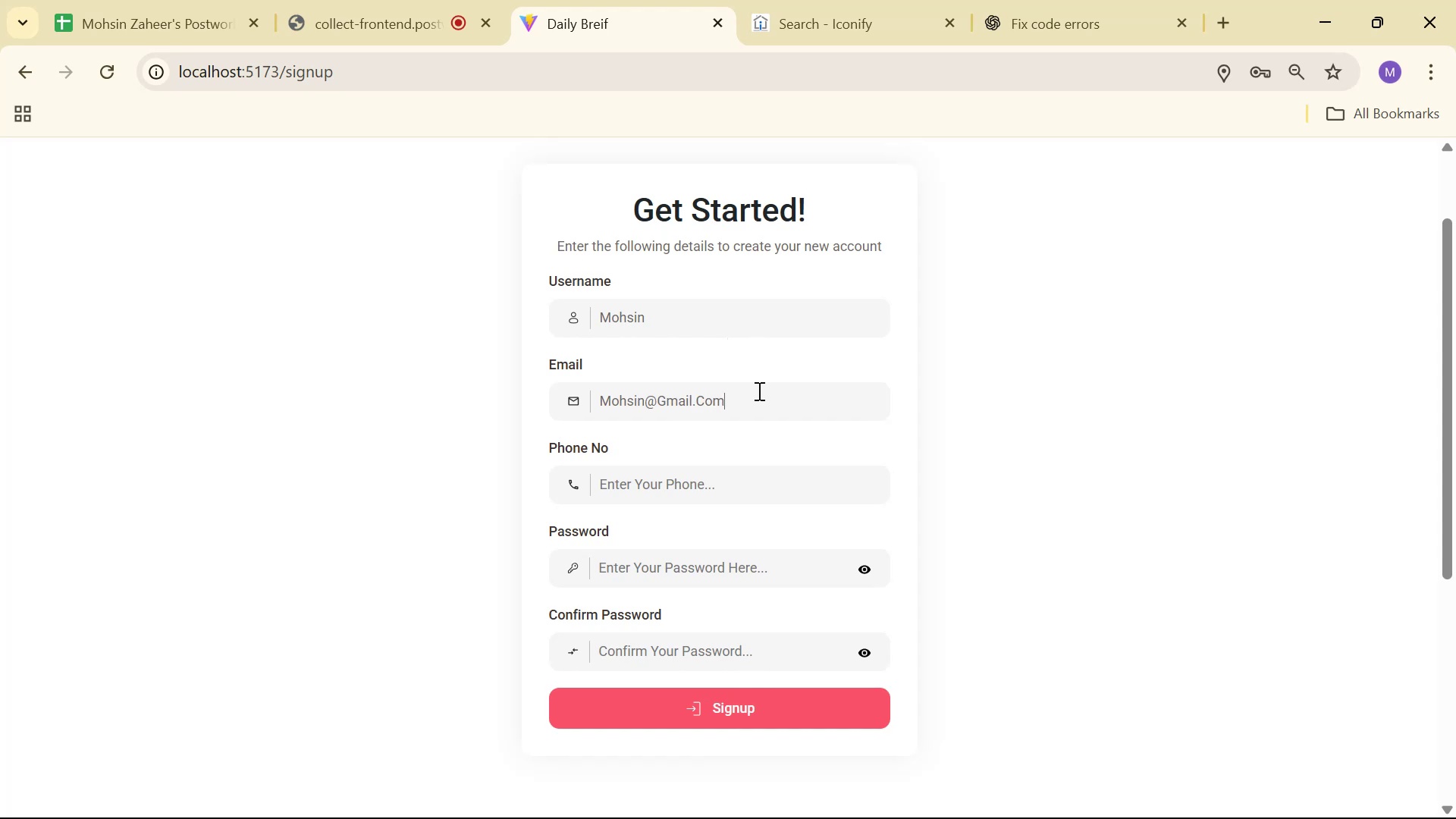 
left_click([809, 479])
 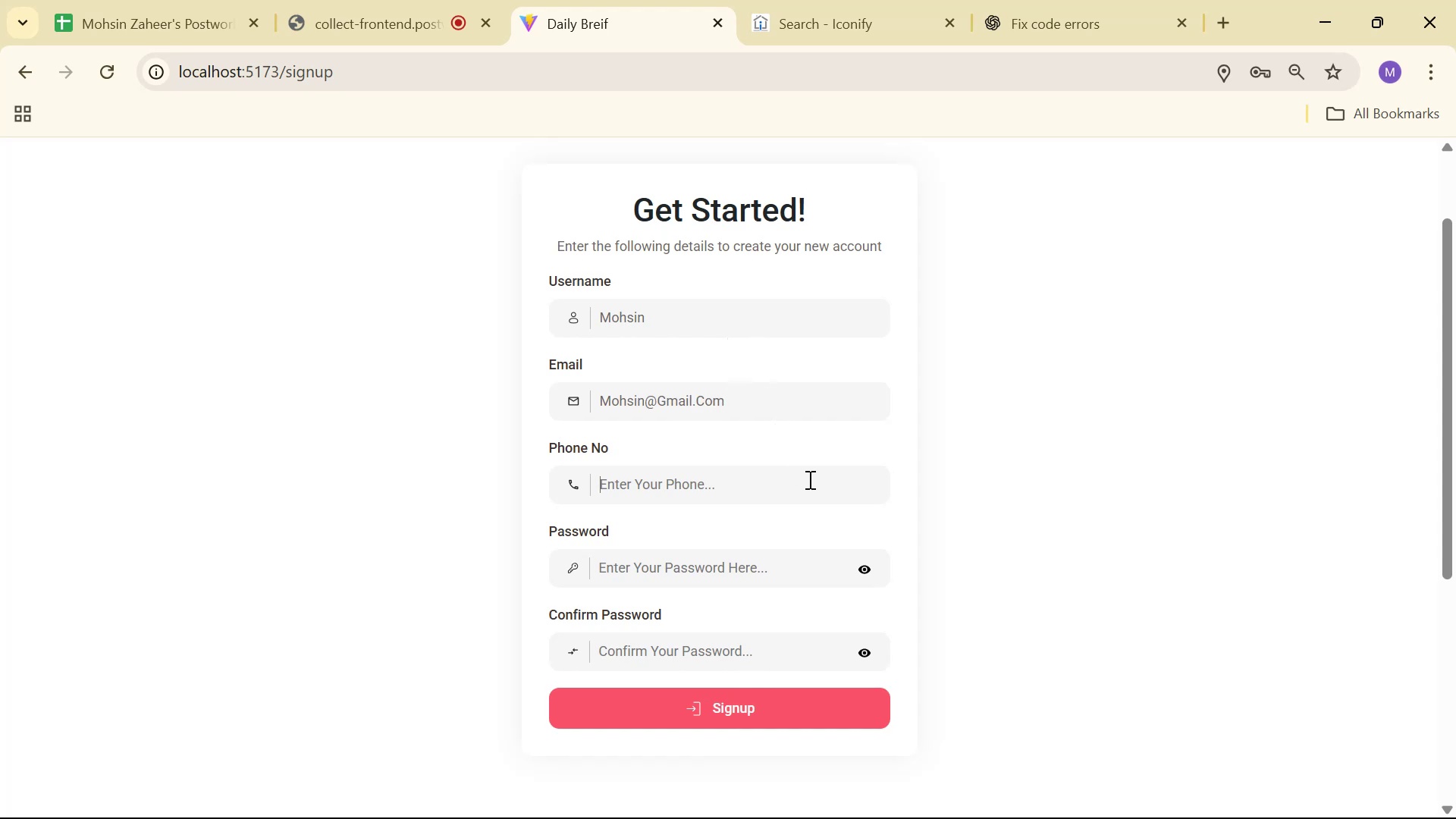 
type(03000000000)
 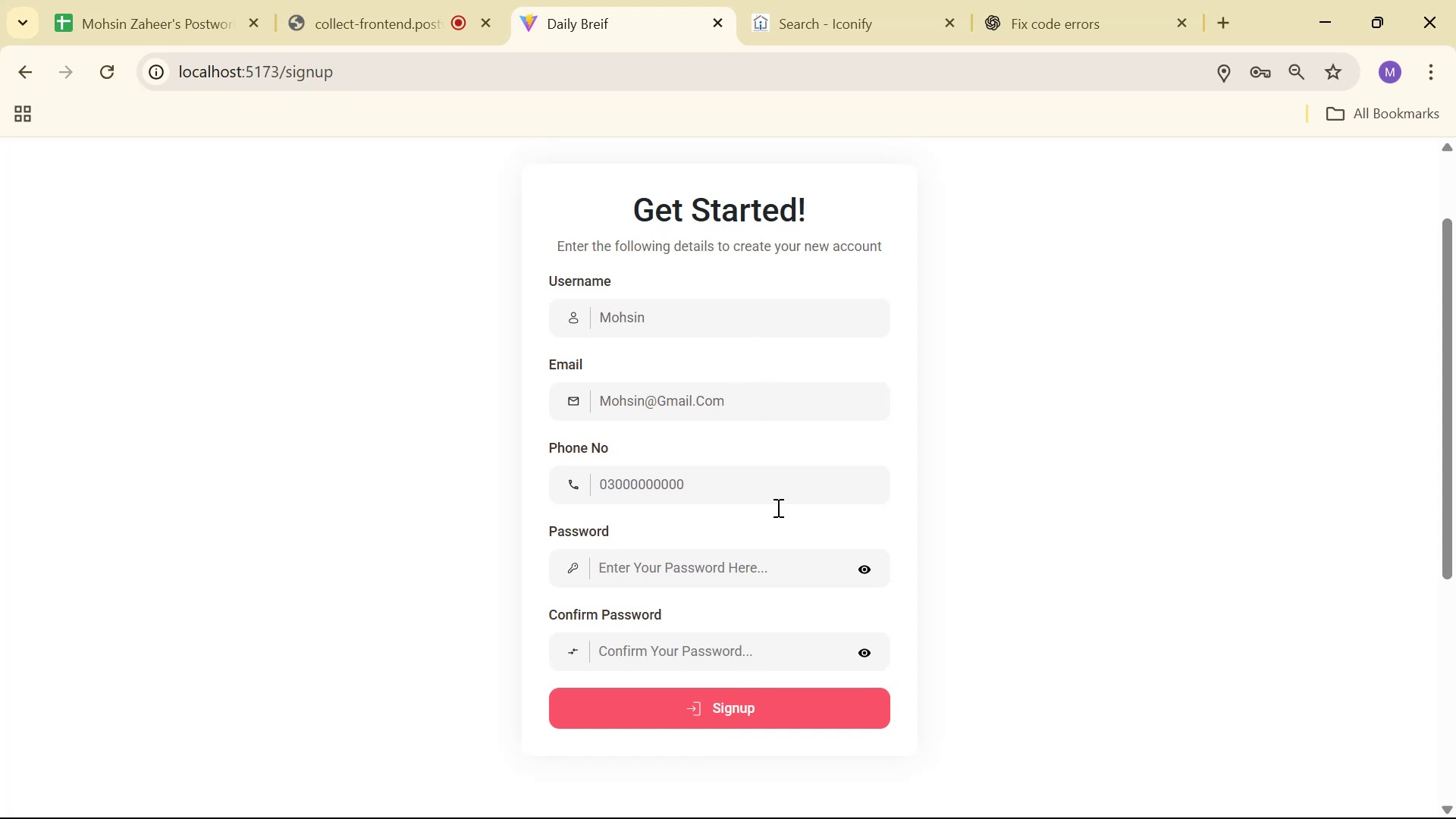 
left_click([742, 573])
 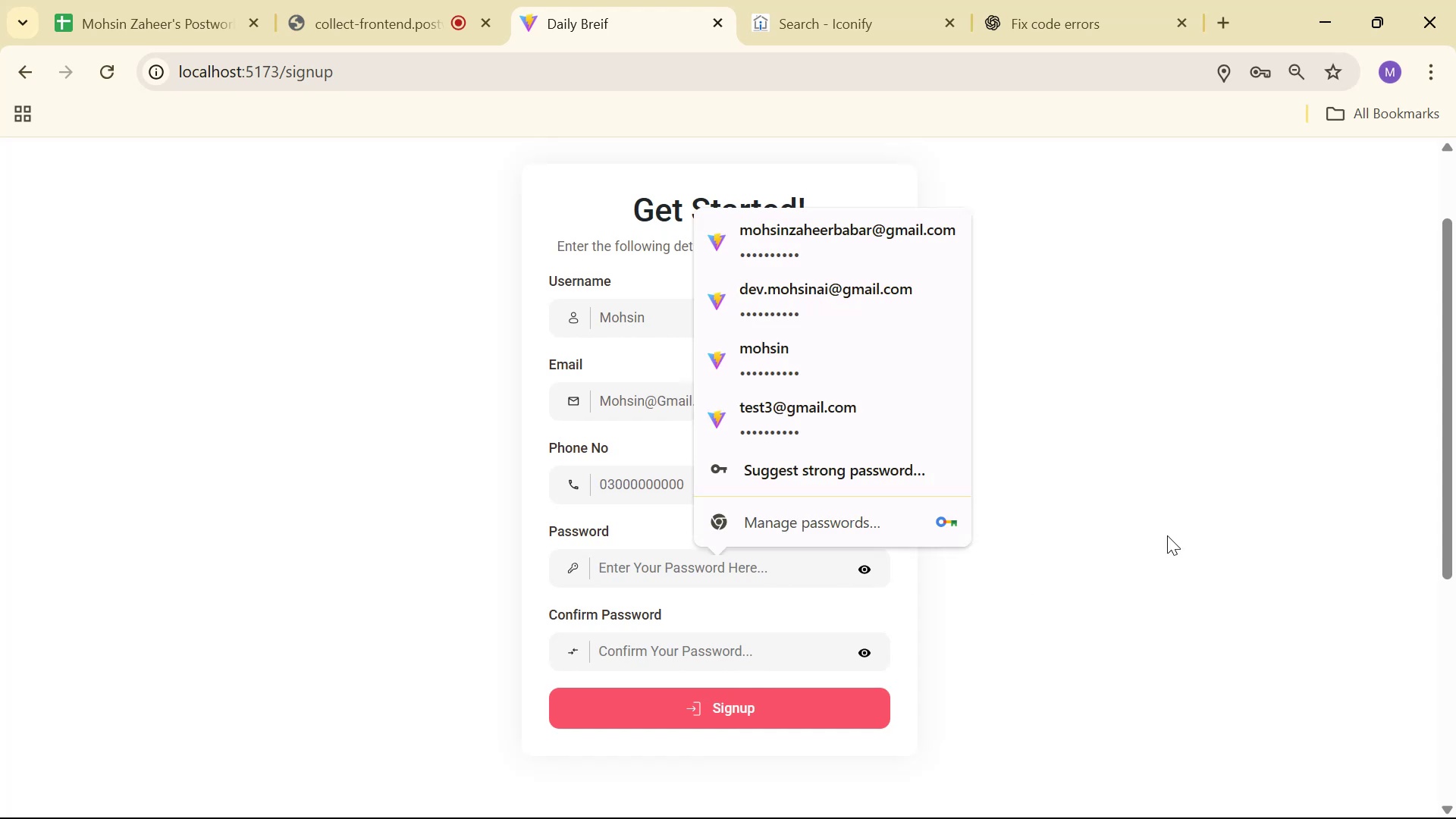 
type(123)
 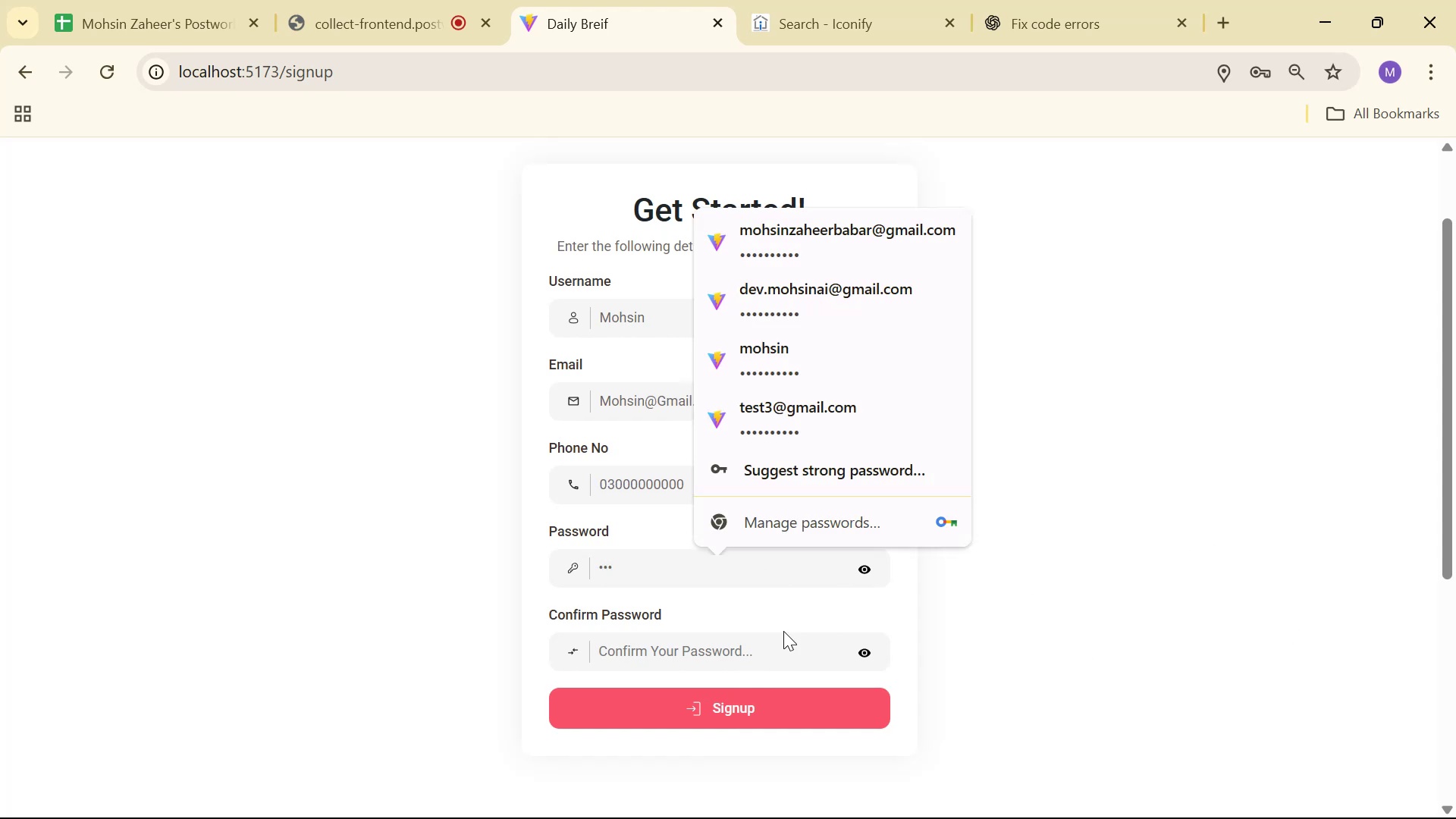 
left_click([783, 663])
 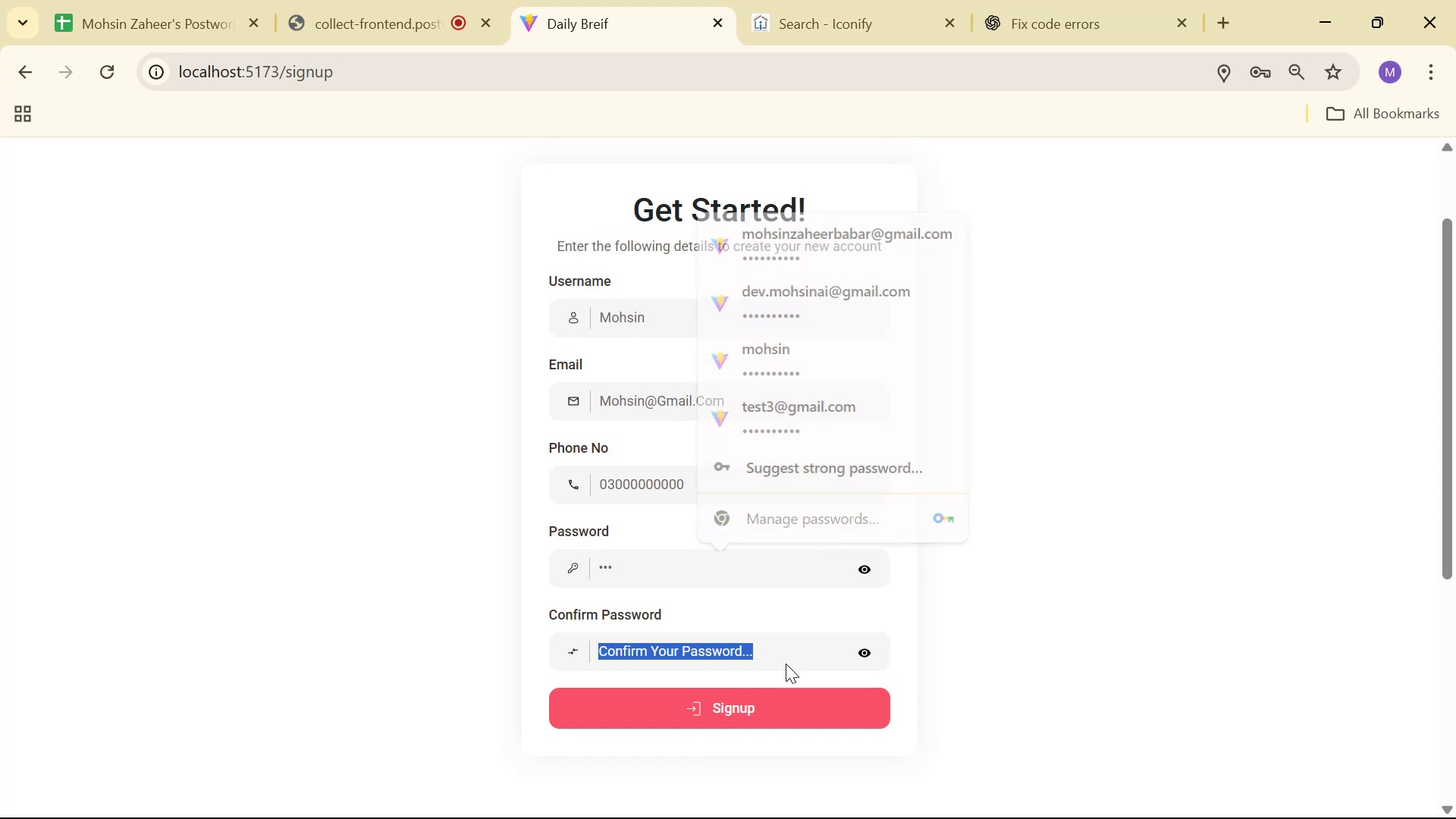 
key(1)
 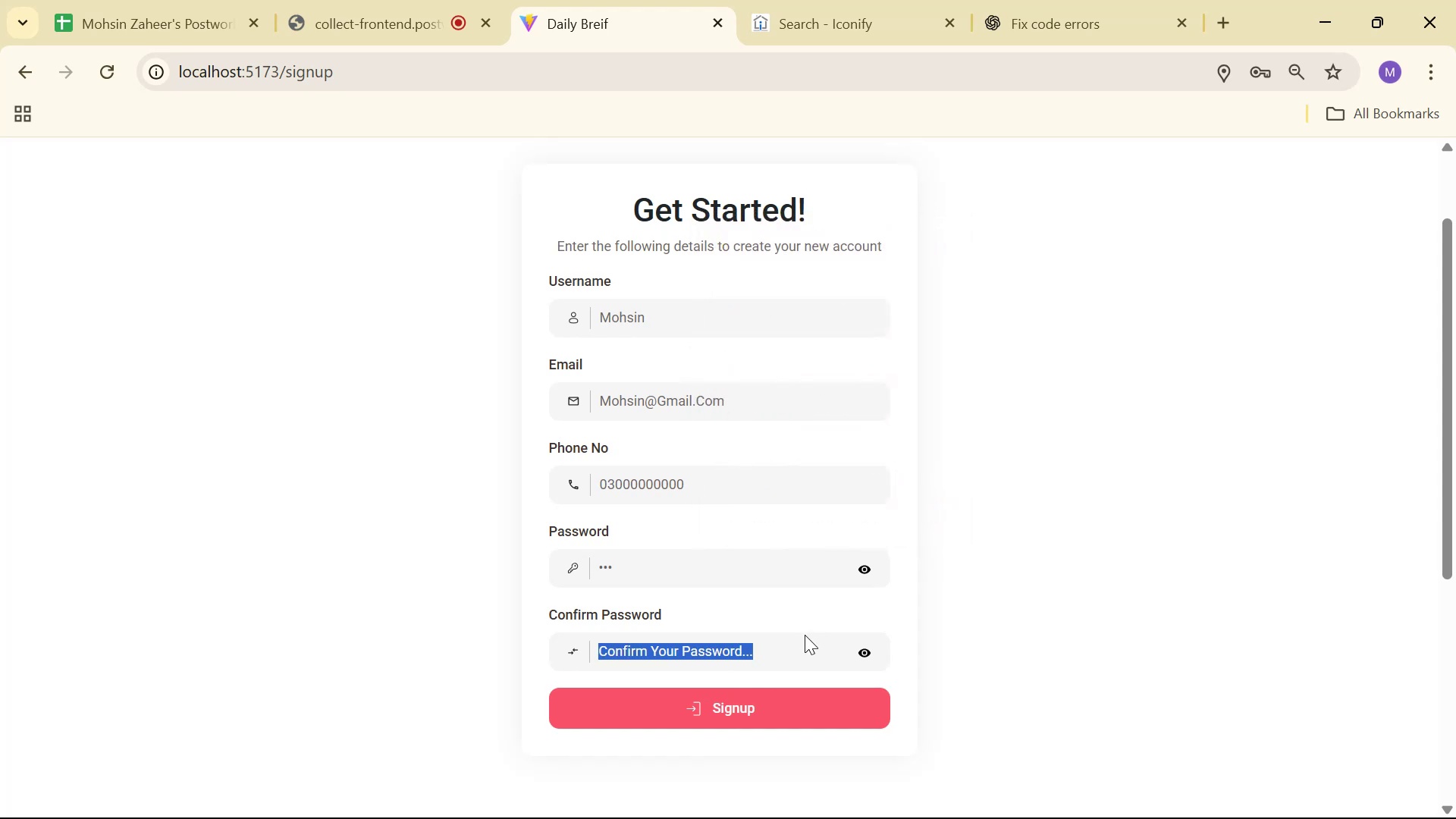 
double_click([802, 645])
 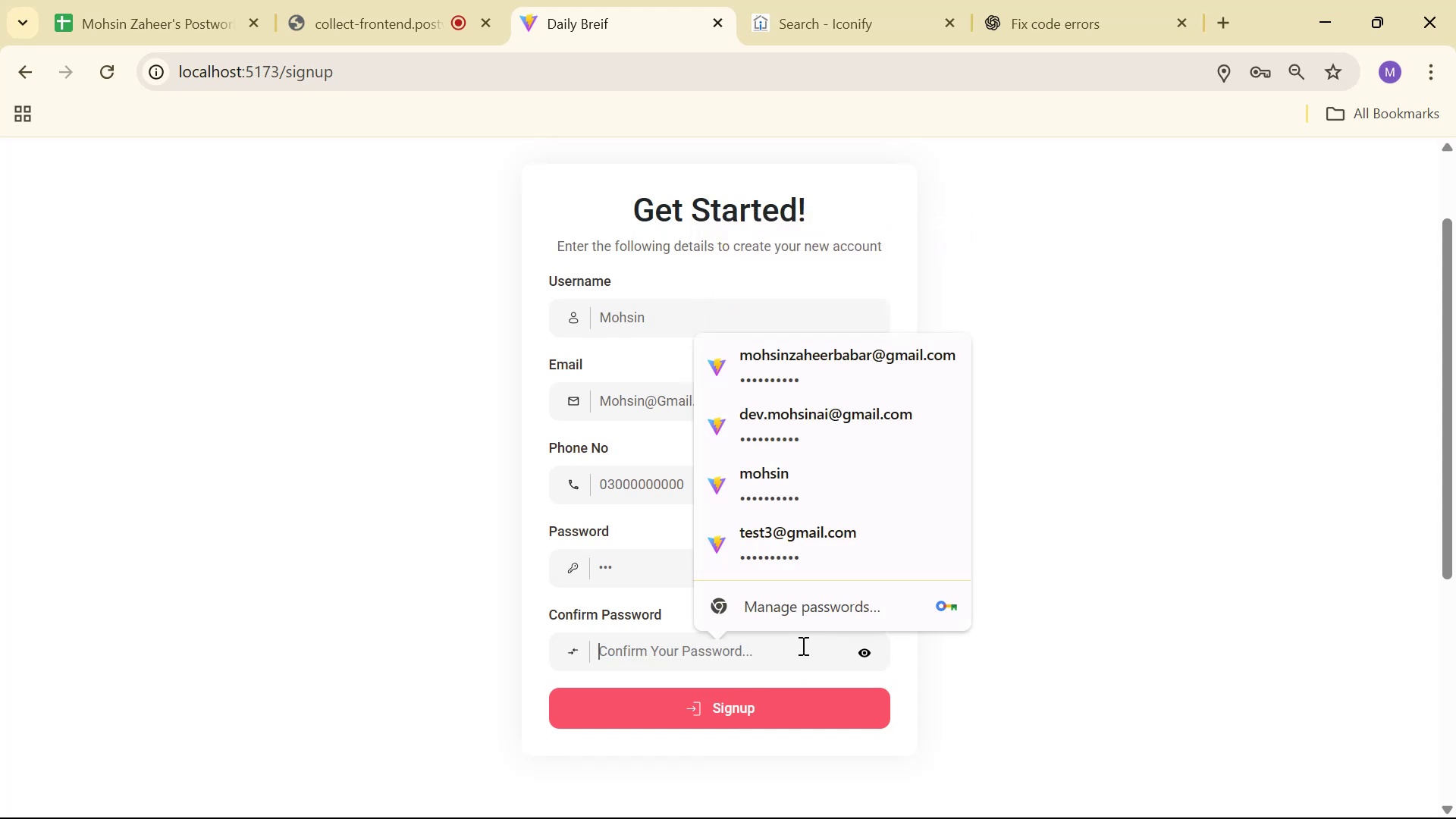 
type(123)
 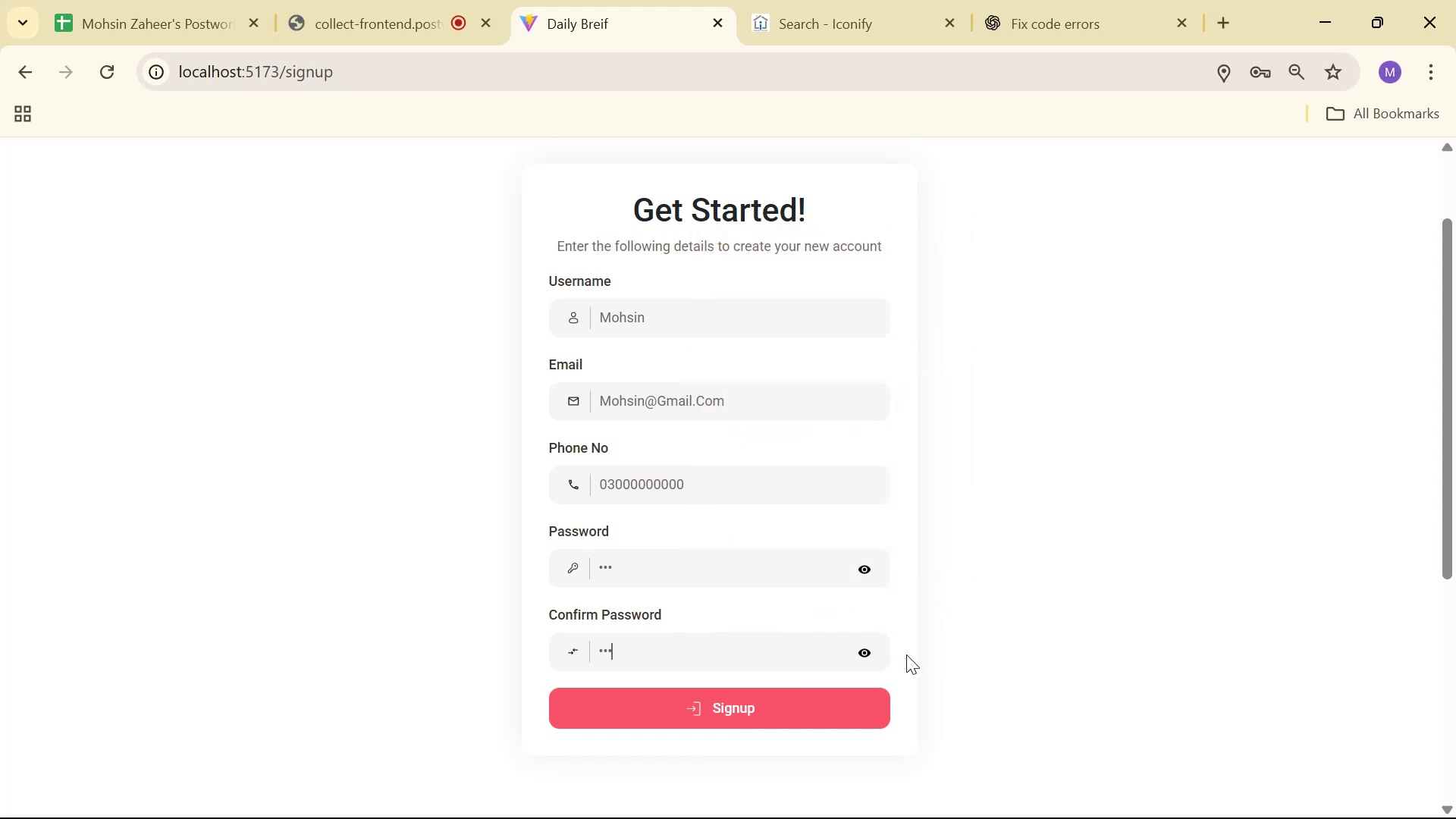 
right_click([1147, 470])
 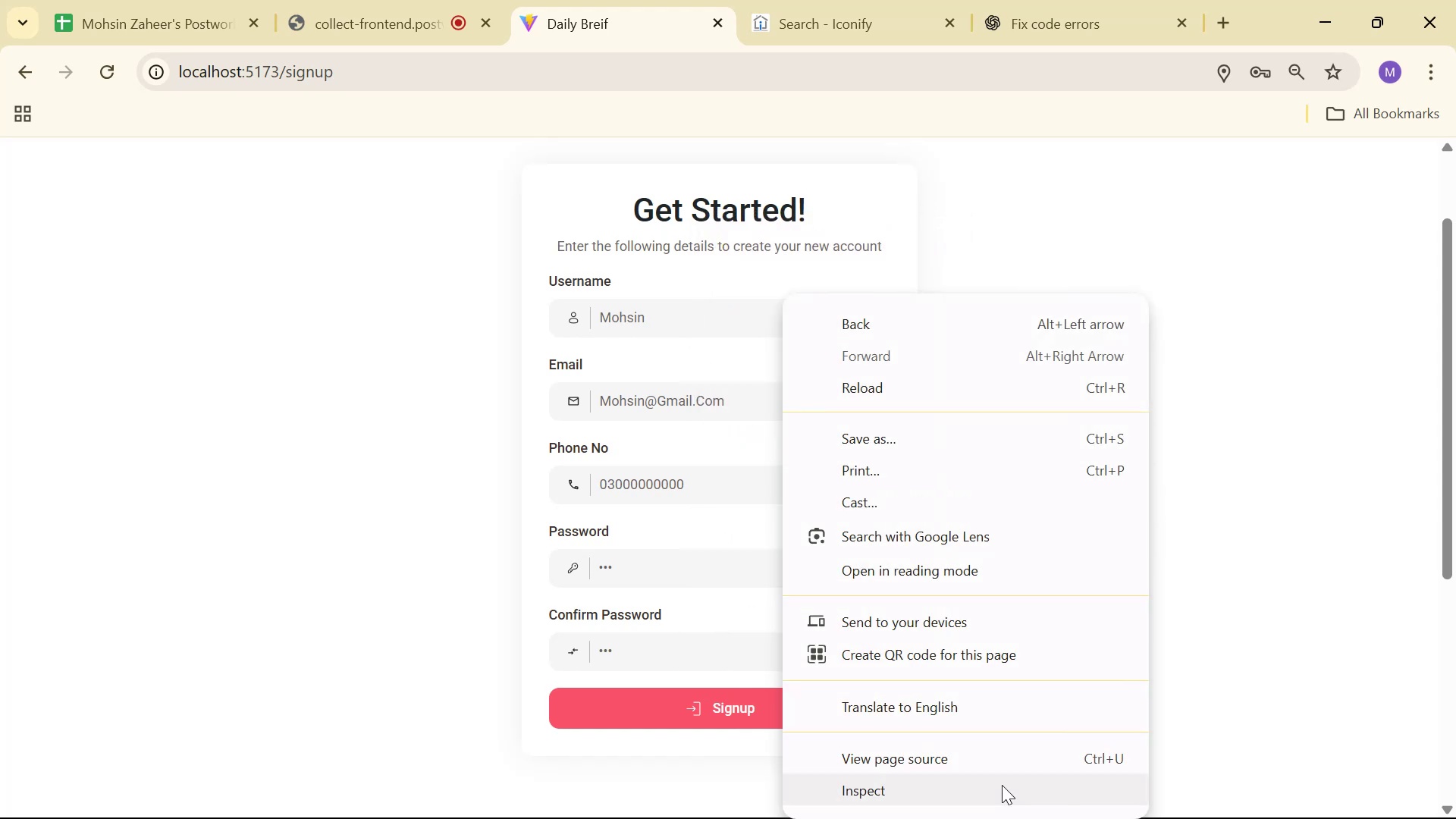 
left_click([1002, 785])
 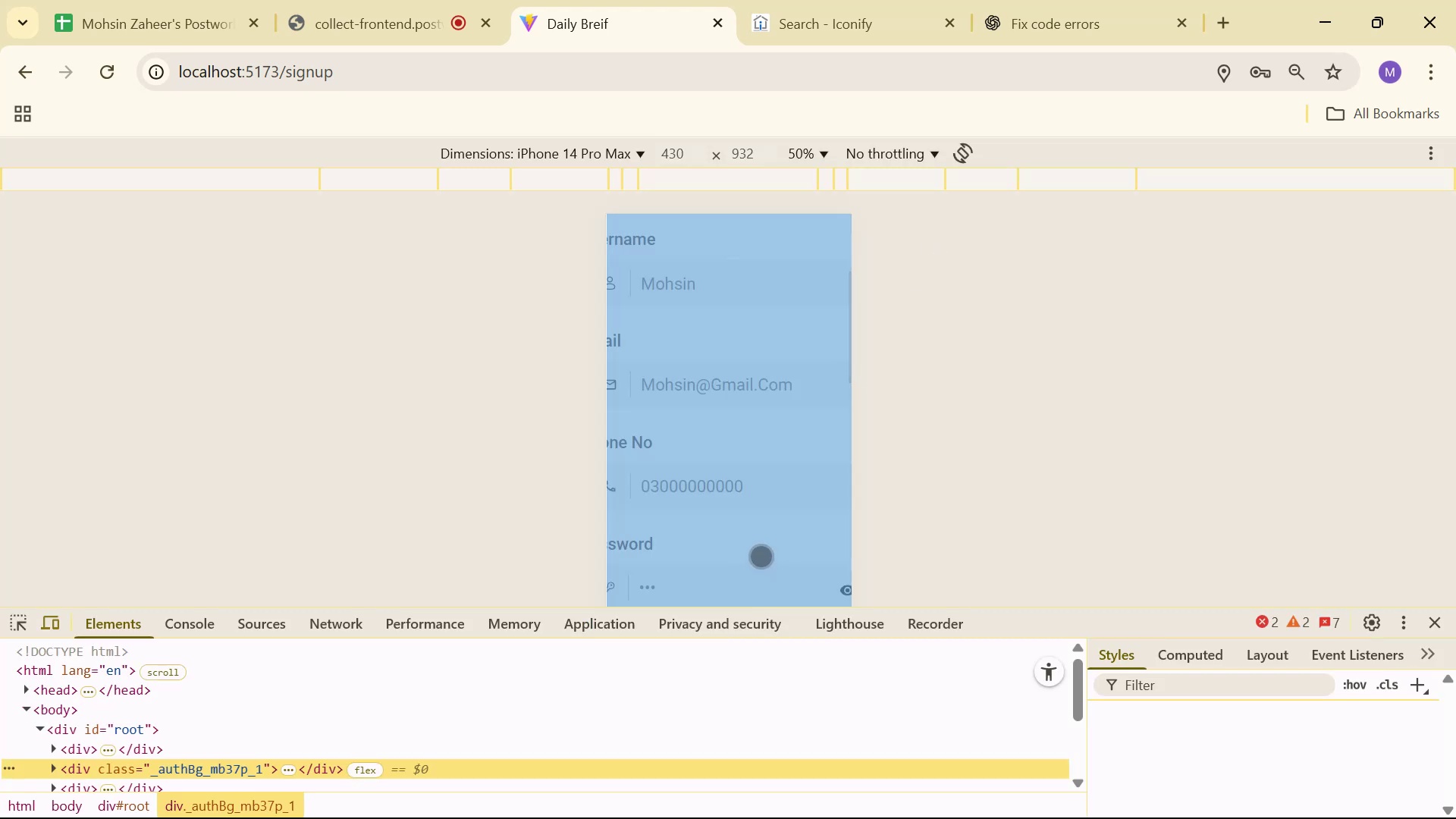 
left_click_drag(start_coordinate=[767, 504], to_coordinate=[764, 510])
 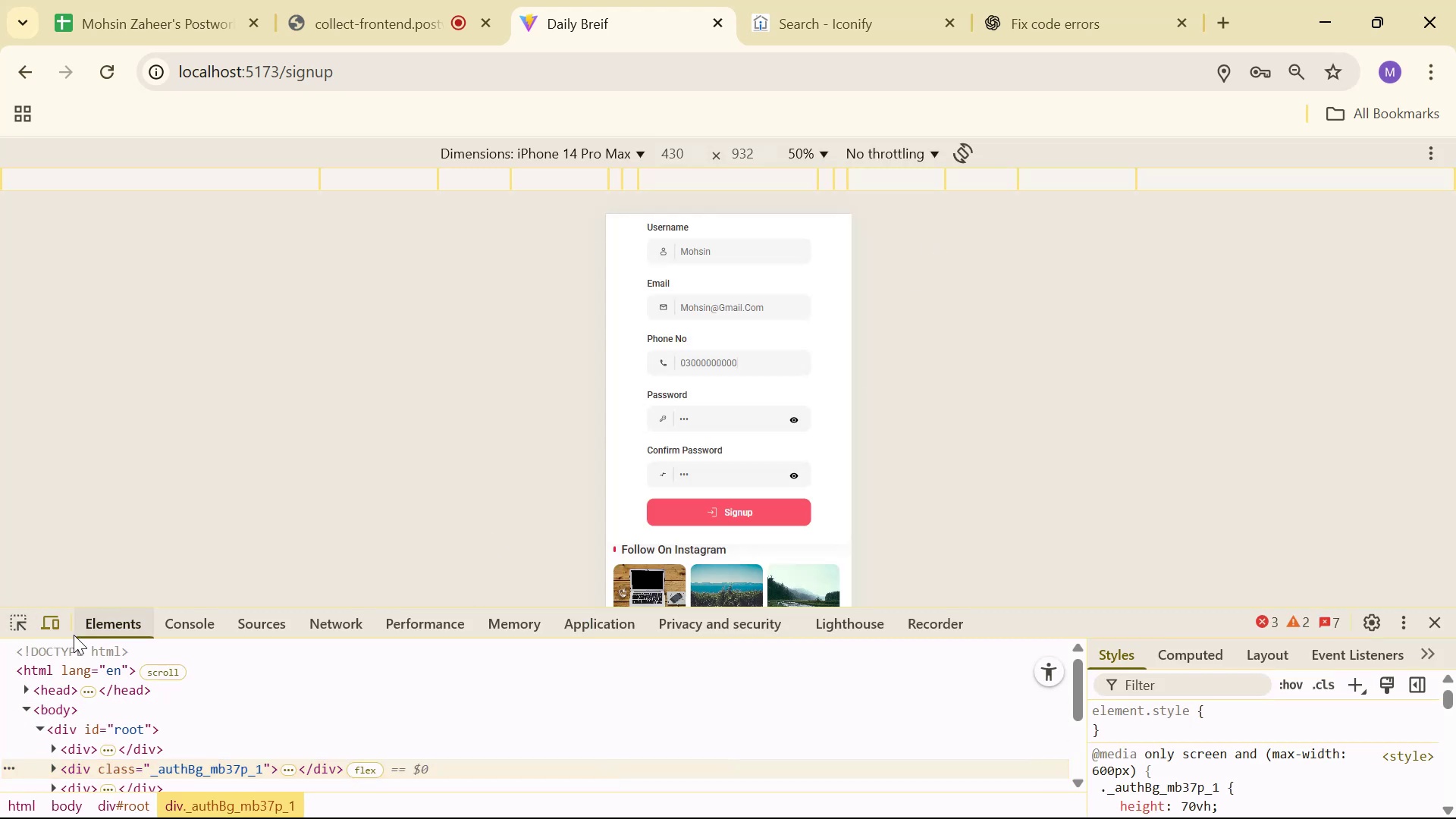 
left_click([174, 629])
 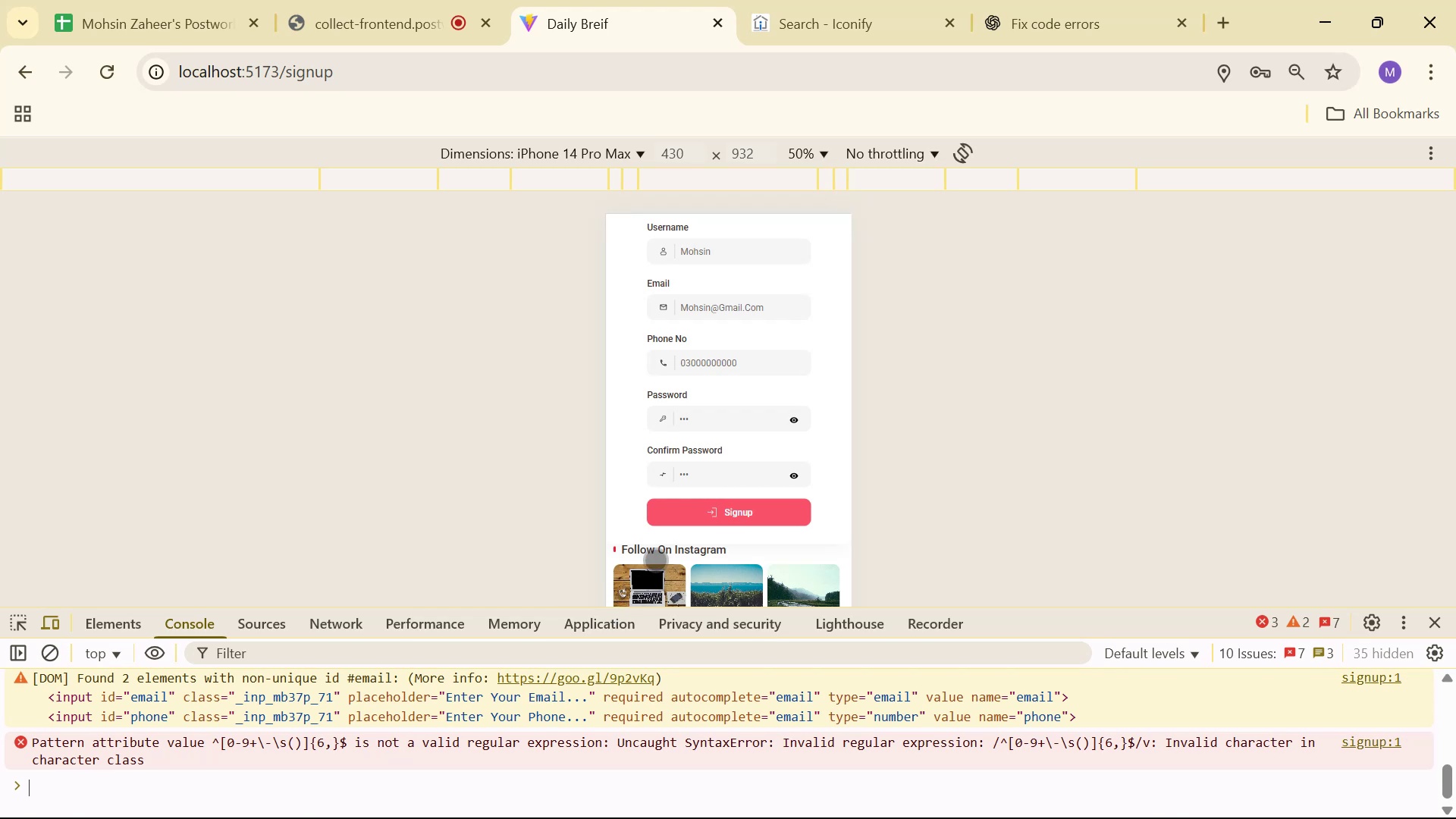 
wait(5.45)
 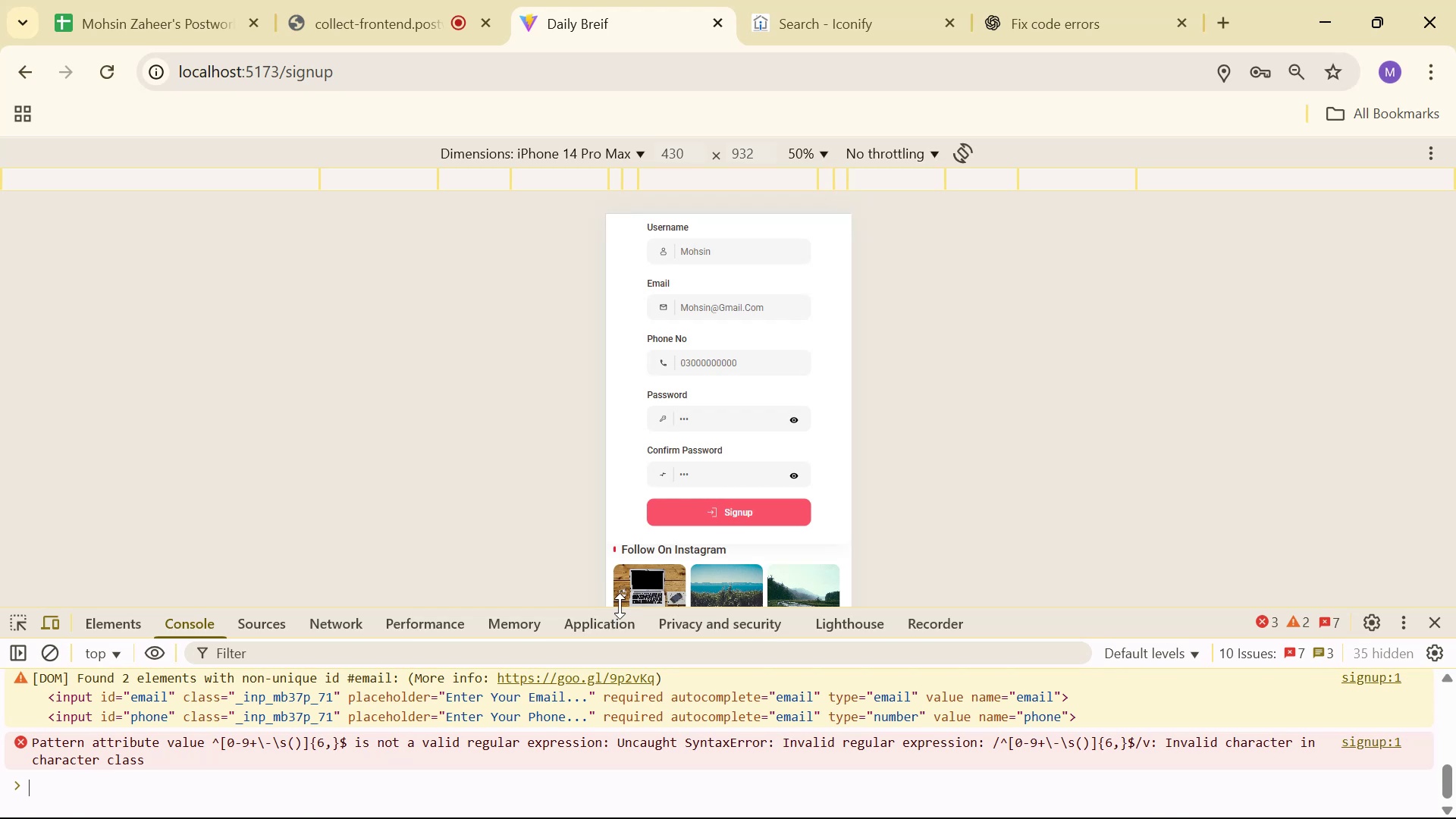 
left_click([686, 519])
 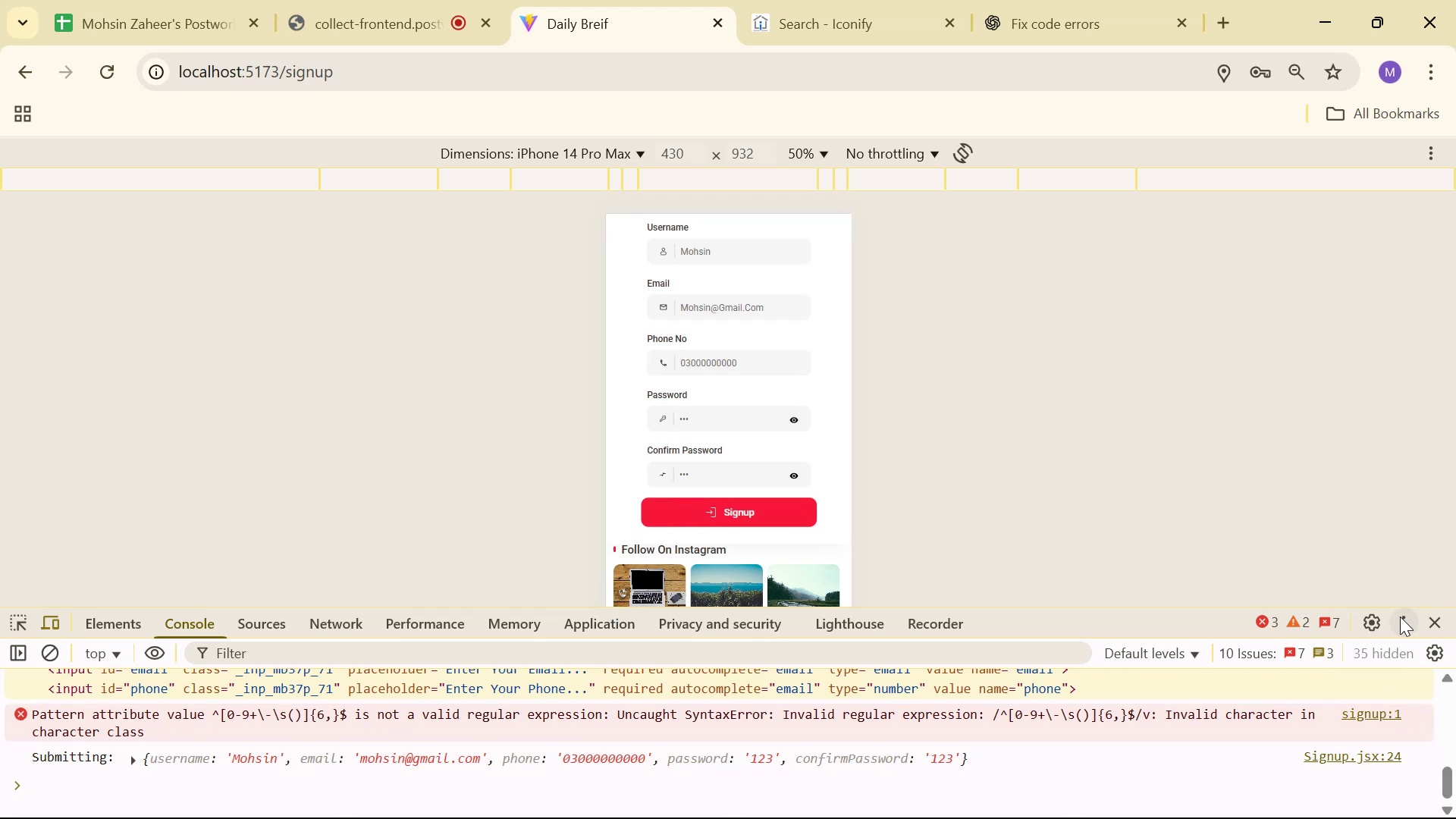 
left_click([1426, 626])
 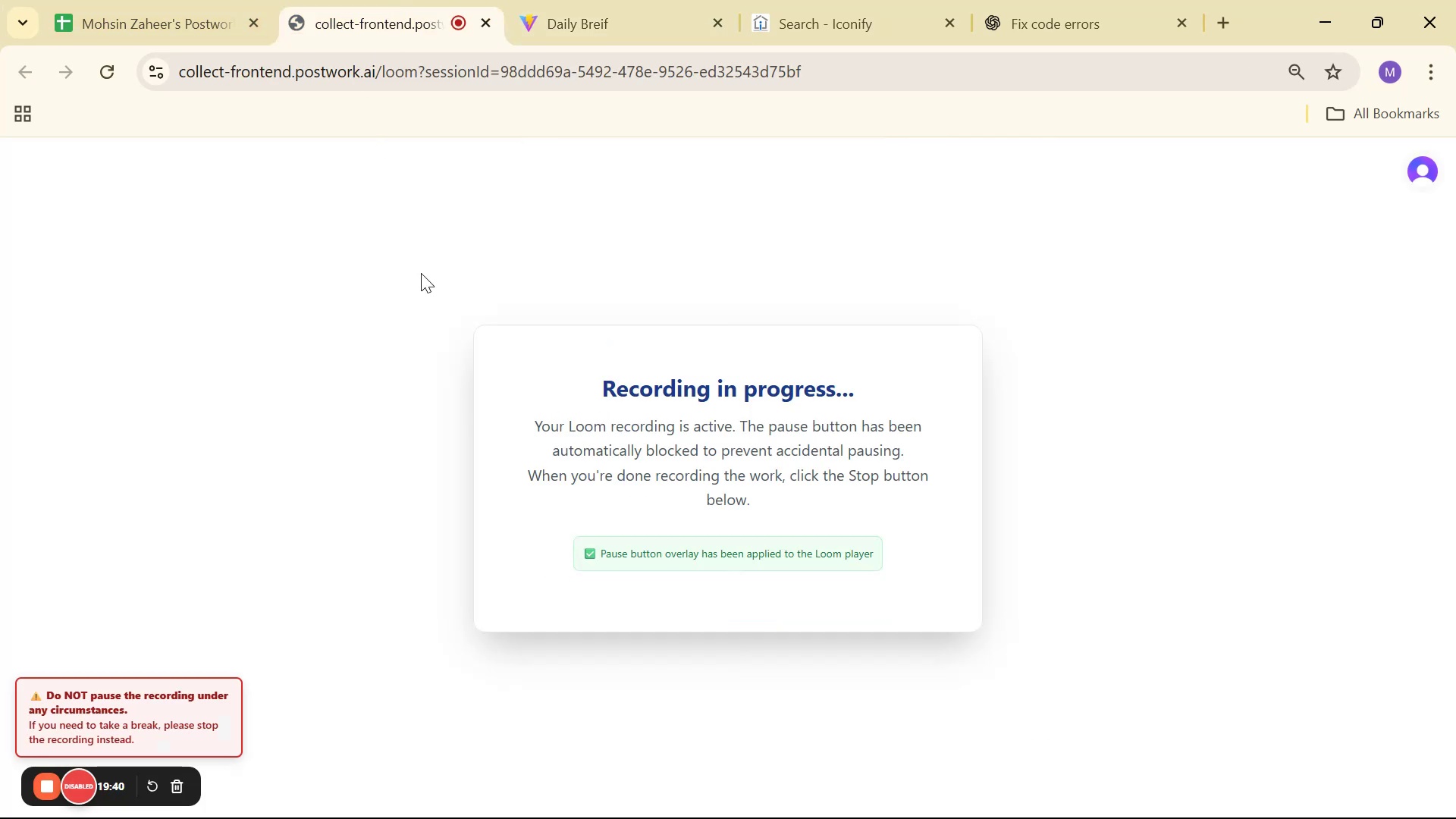 
left_click([610, 0])
 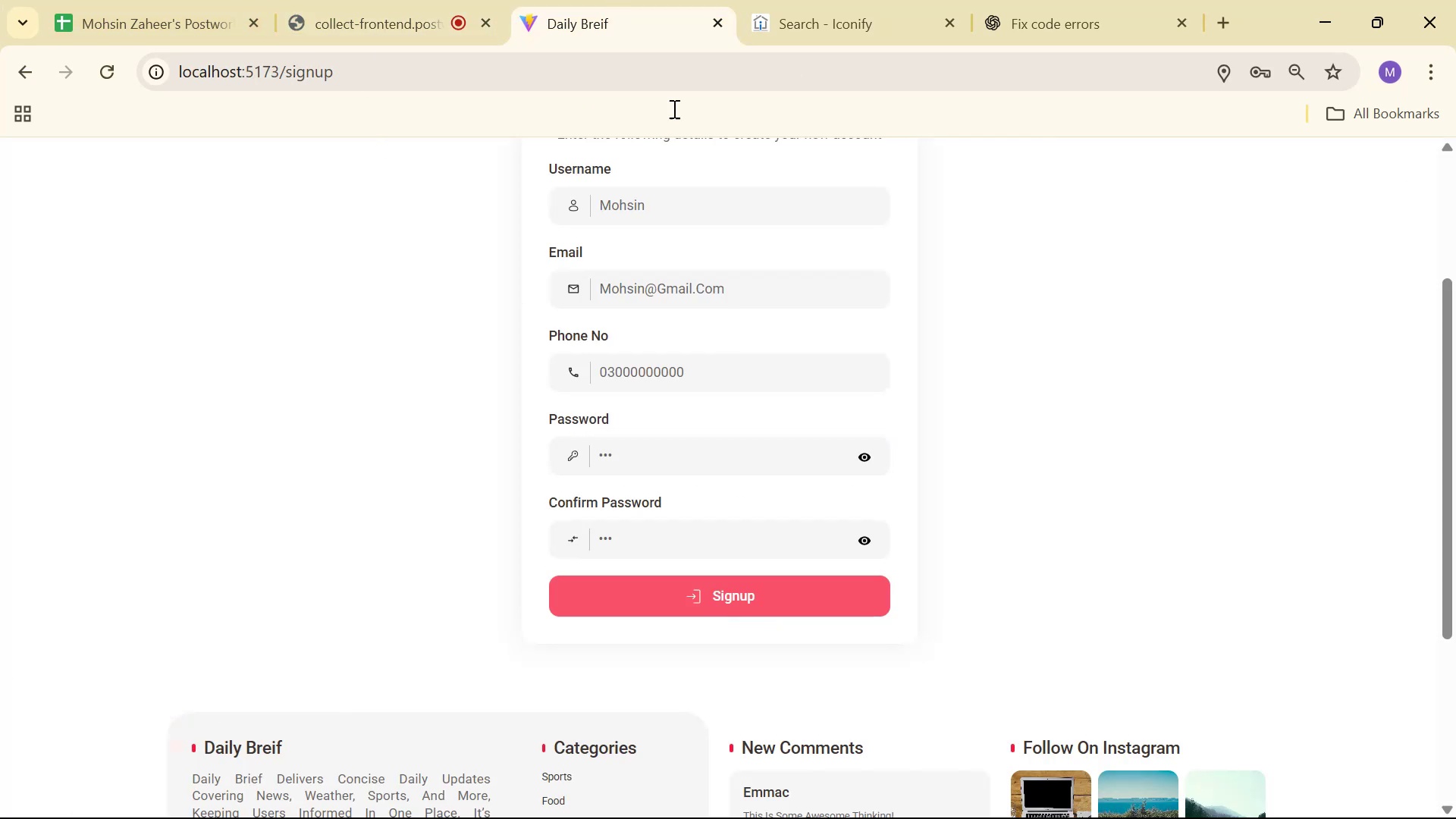 
scroll: coordinate [1240, 654], scroll_direction: up, amount: 2.0
 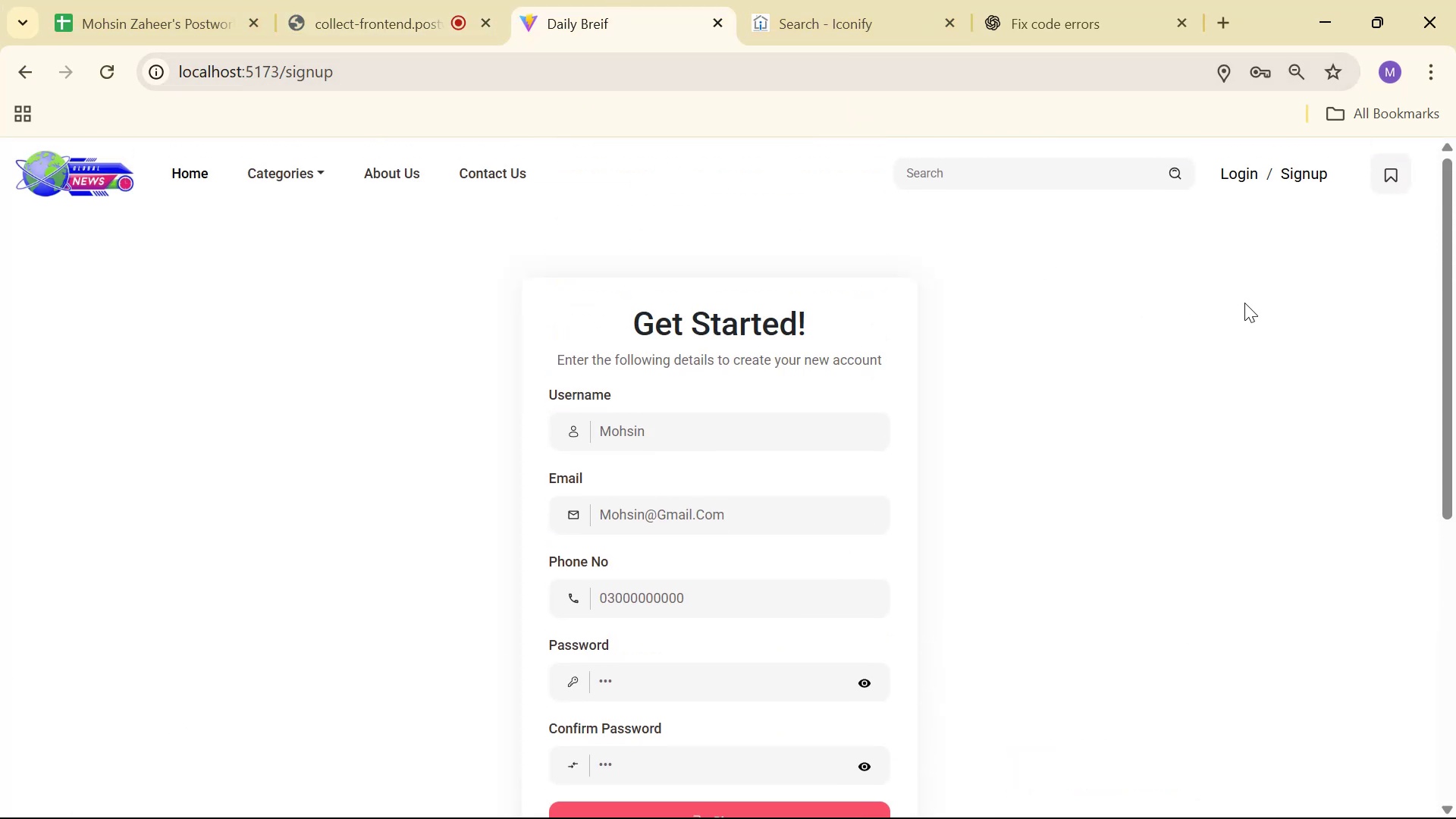 
left_click([1232, 168])
 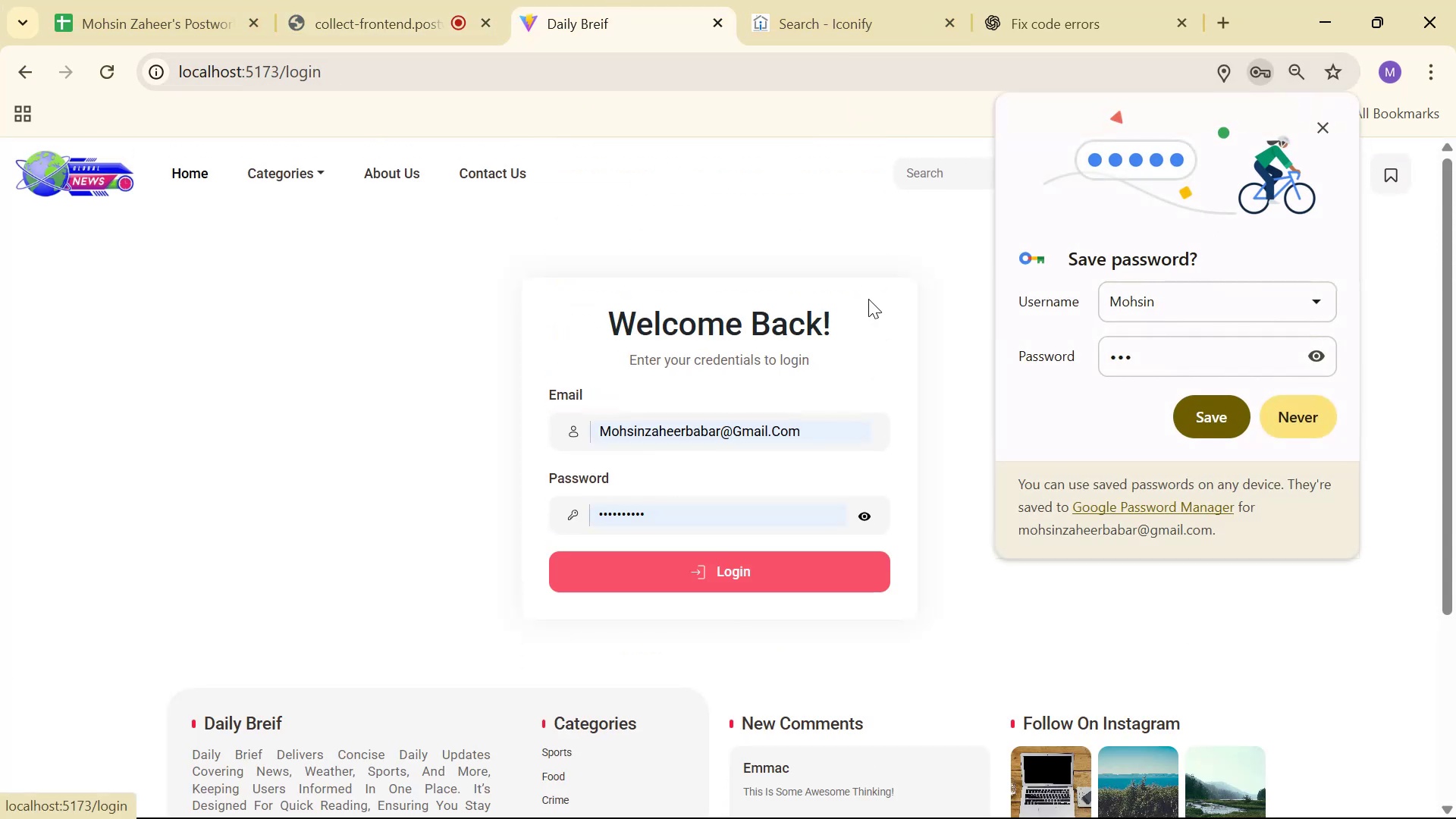 
left_click([885, 238])
 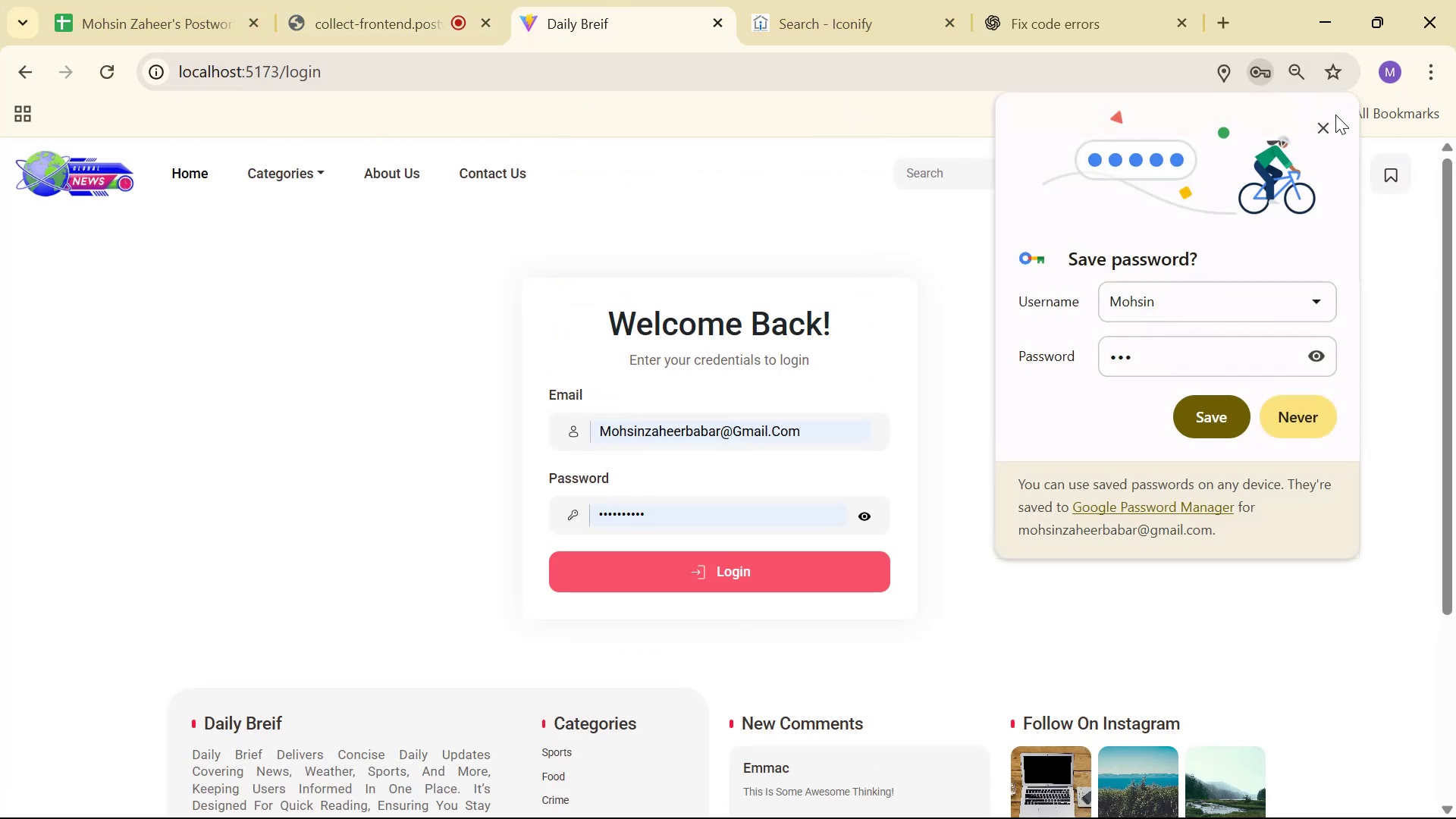 
left_click([1318, 138])
 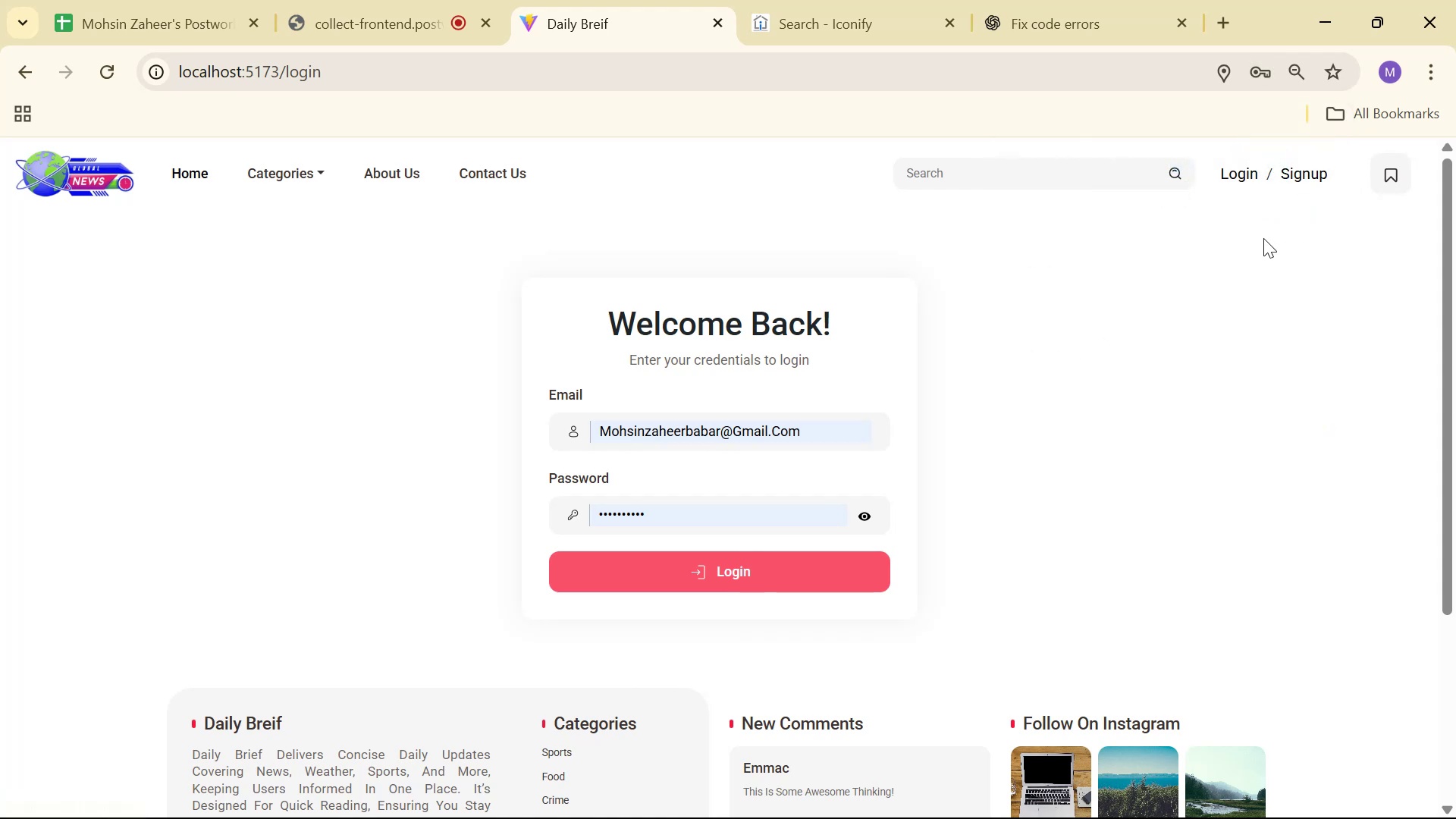 
left_click([1292, 180])
 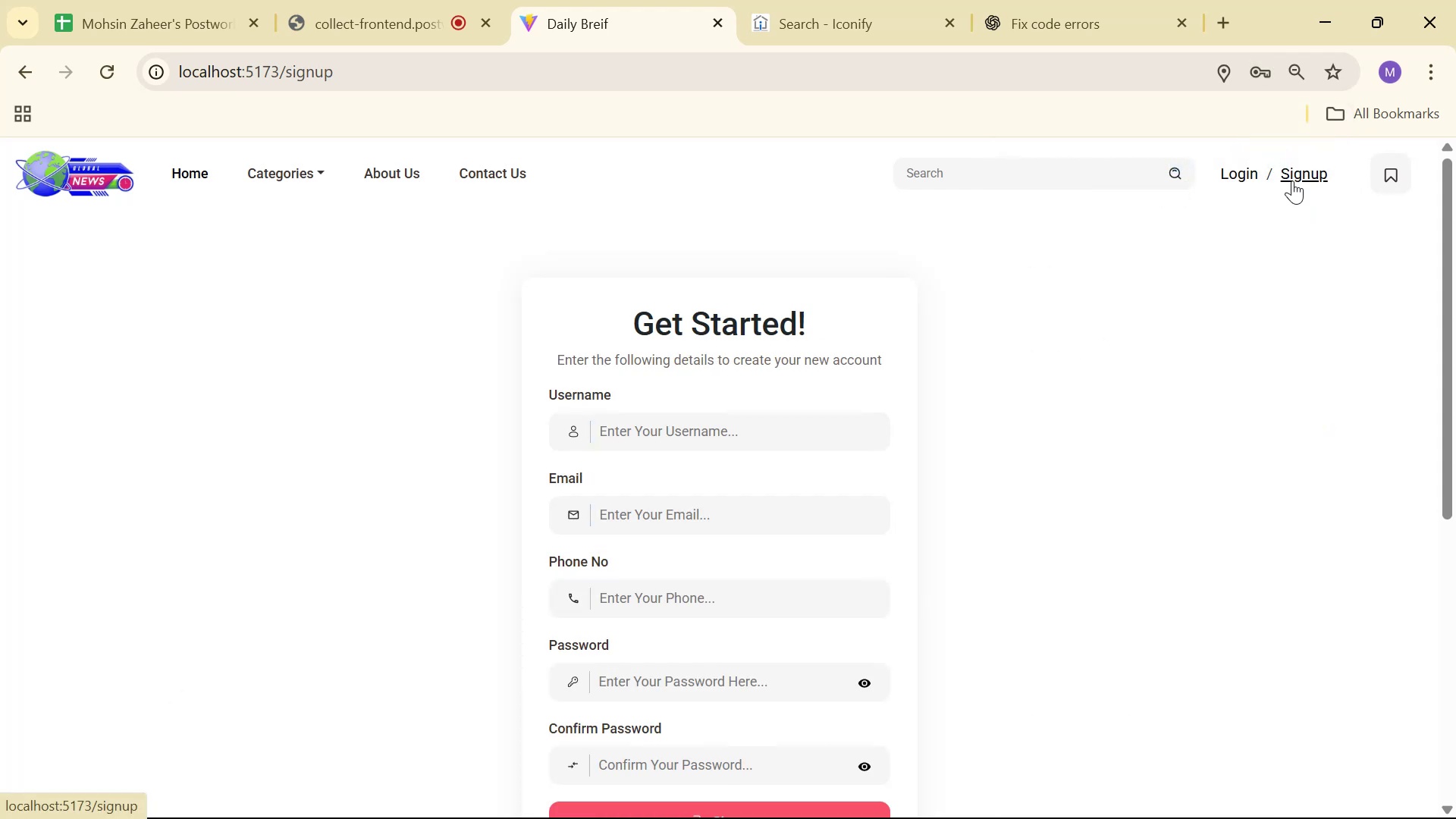 
scroll: coordinate [1219, 259], scroll_direction: down, amount: 5.0
 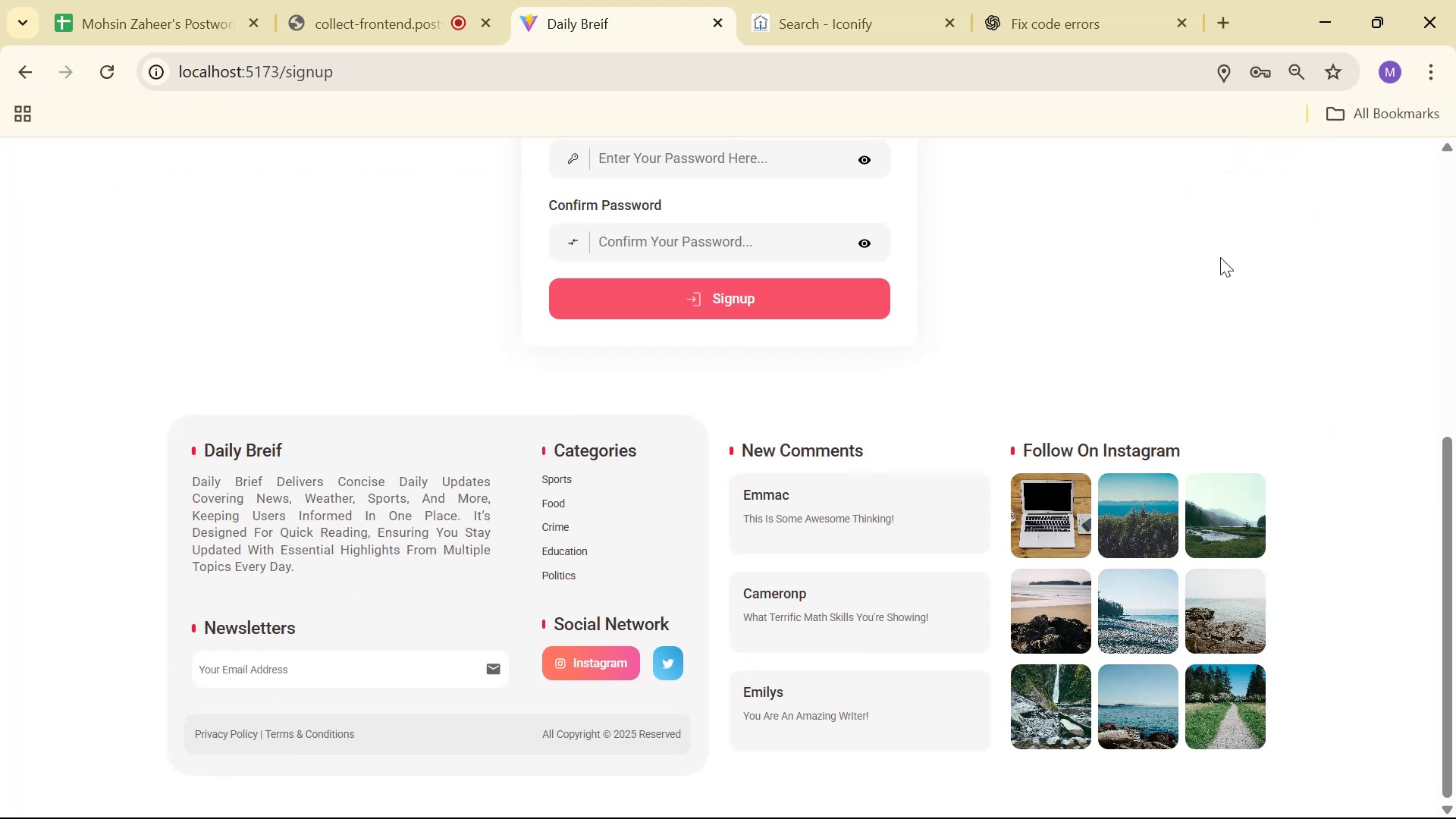 
scroll: coordinate [1153, 292], scroll_direction: up, amount: 7.0
 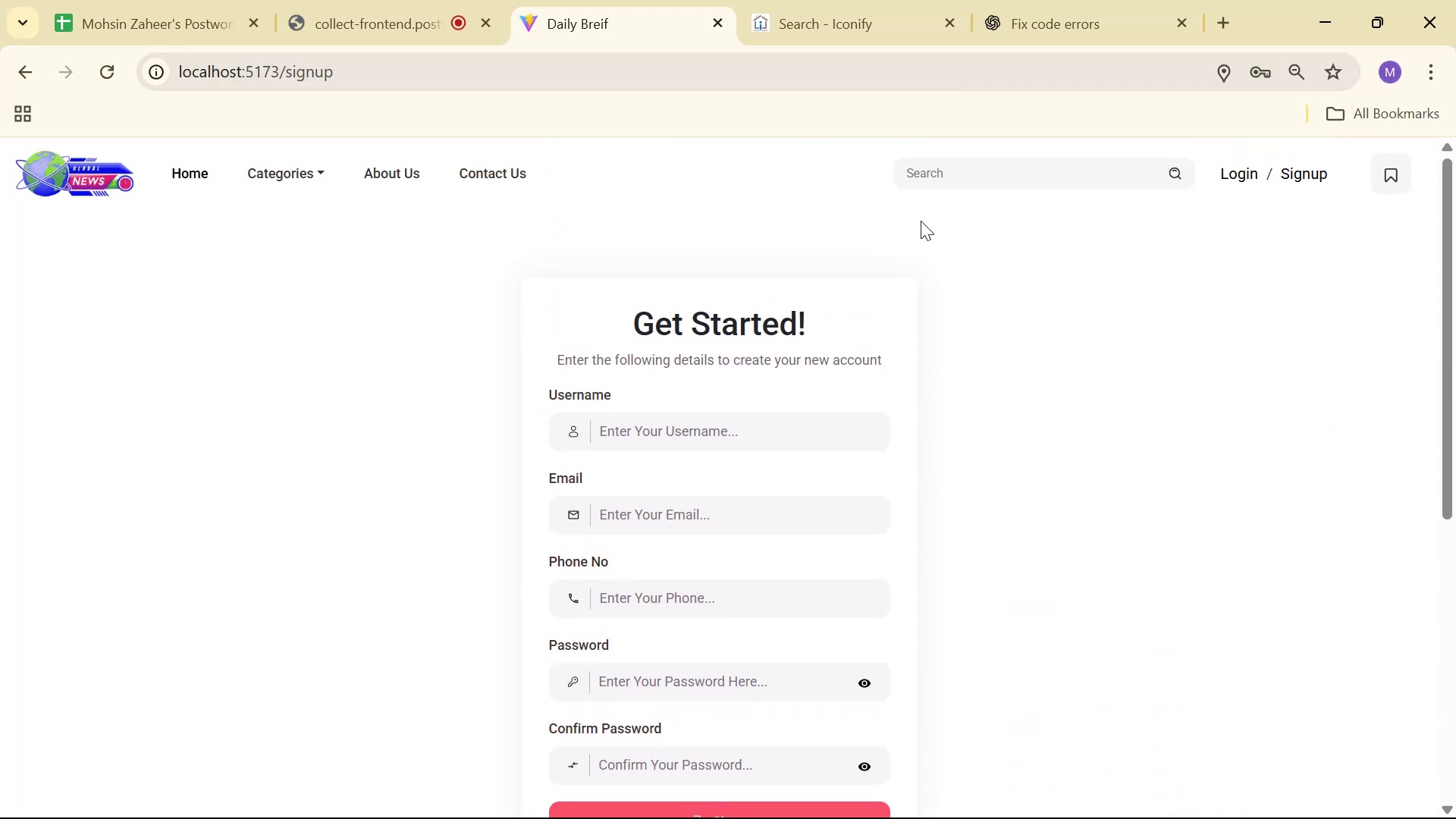 
scroll: coordinate [1078, 215], scroll_direction: down, amount: 1.0
 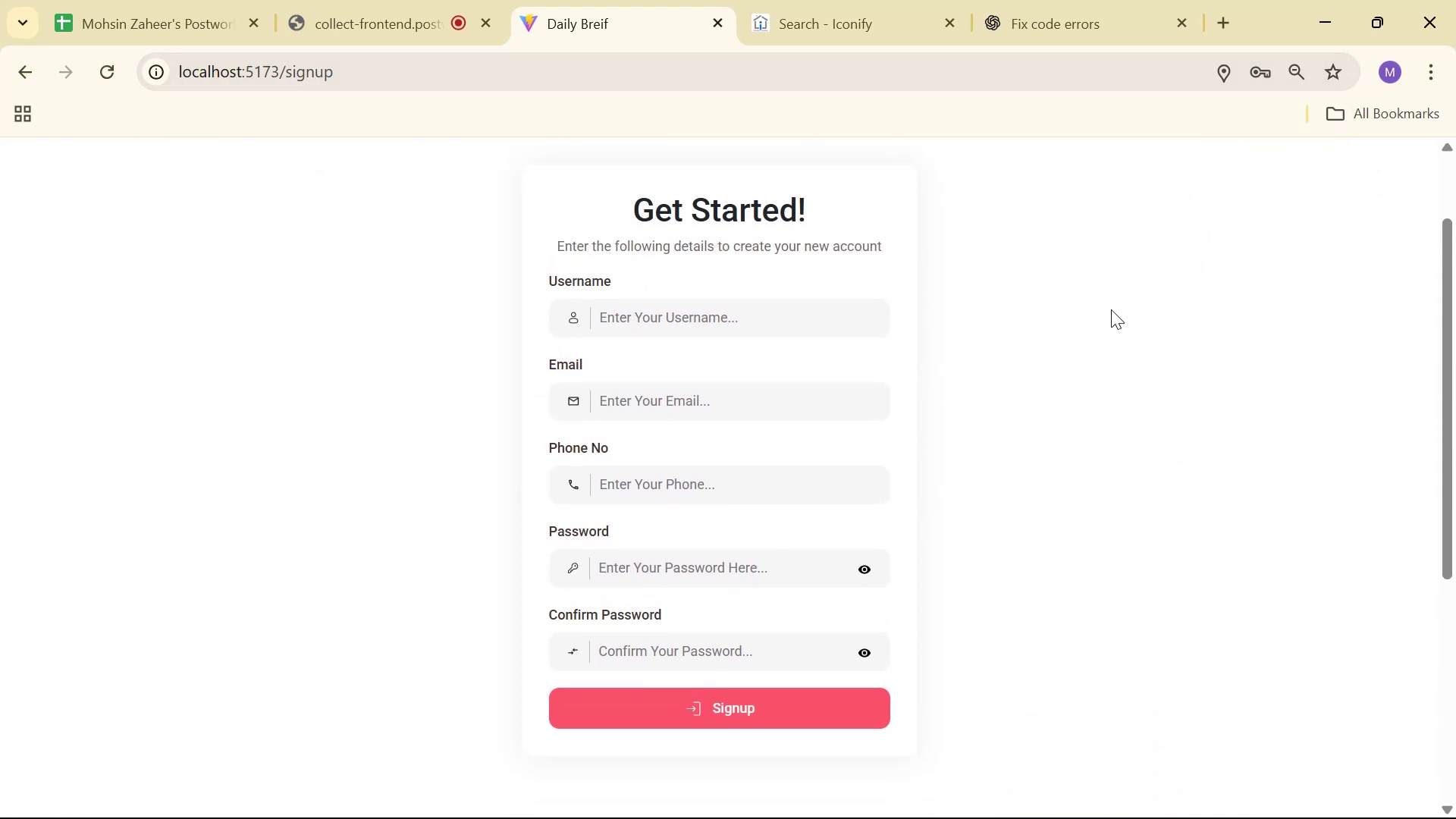 
scroll: coordinate [1217, 340], scroll_direction: up, amount: 2.0
 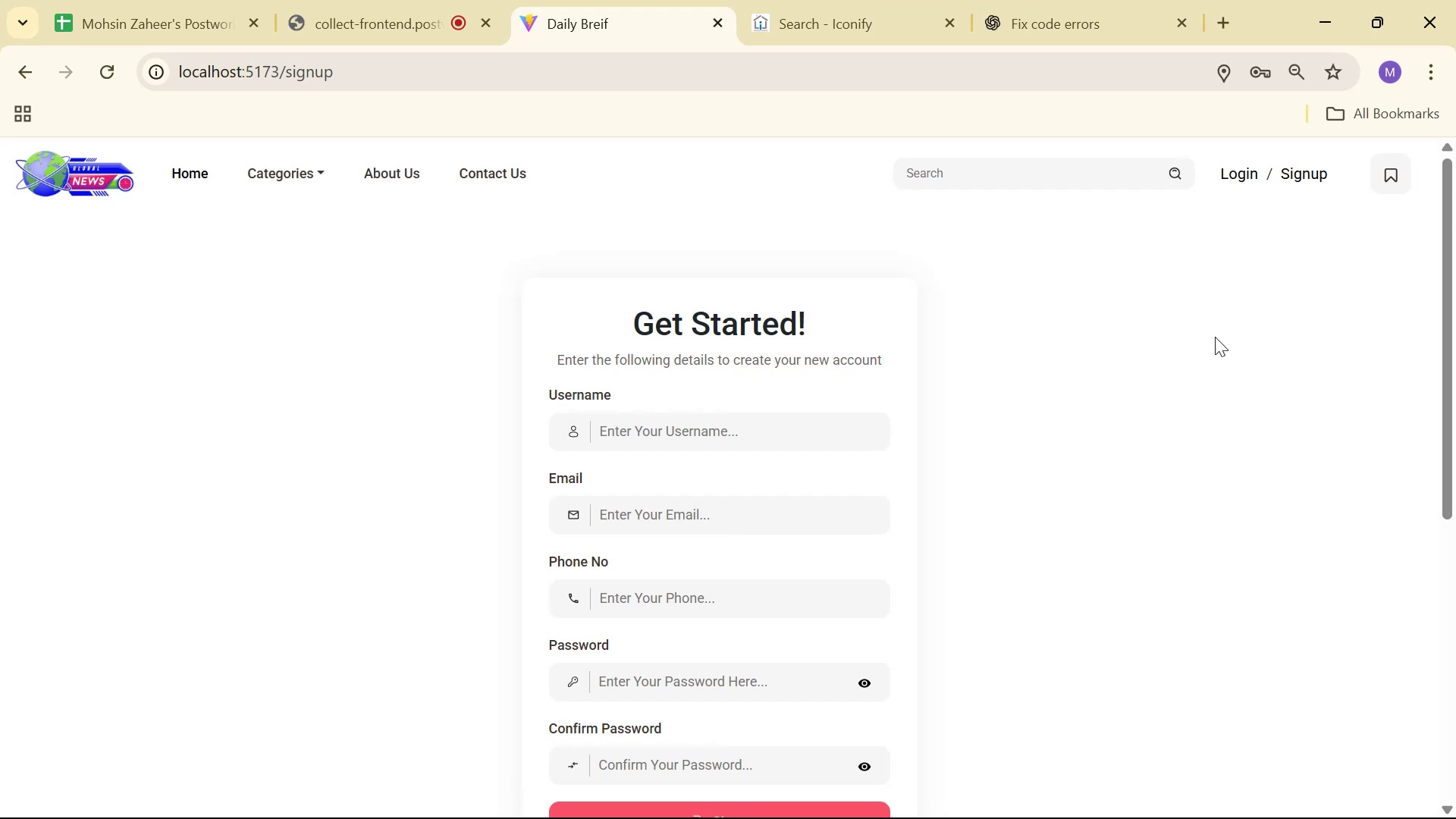 
wait(8.24)
 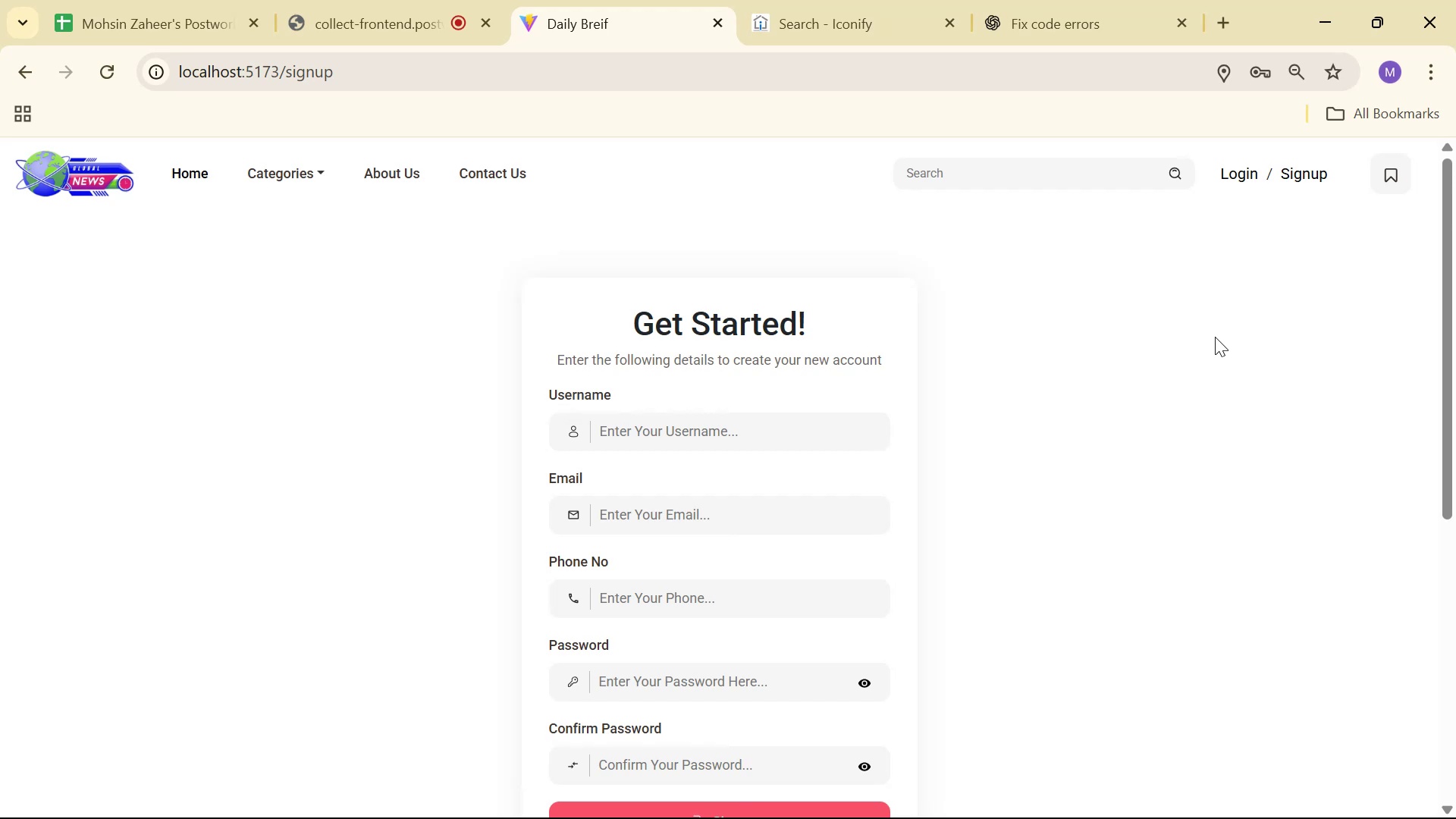 
scroll: coordinate [1245, 327], scroll_direction: down, amount: 1.0
 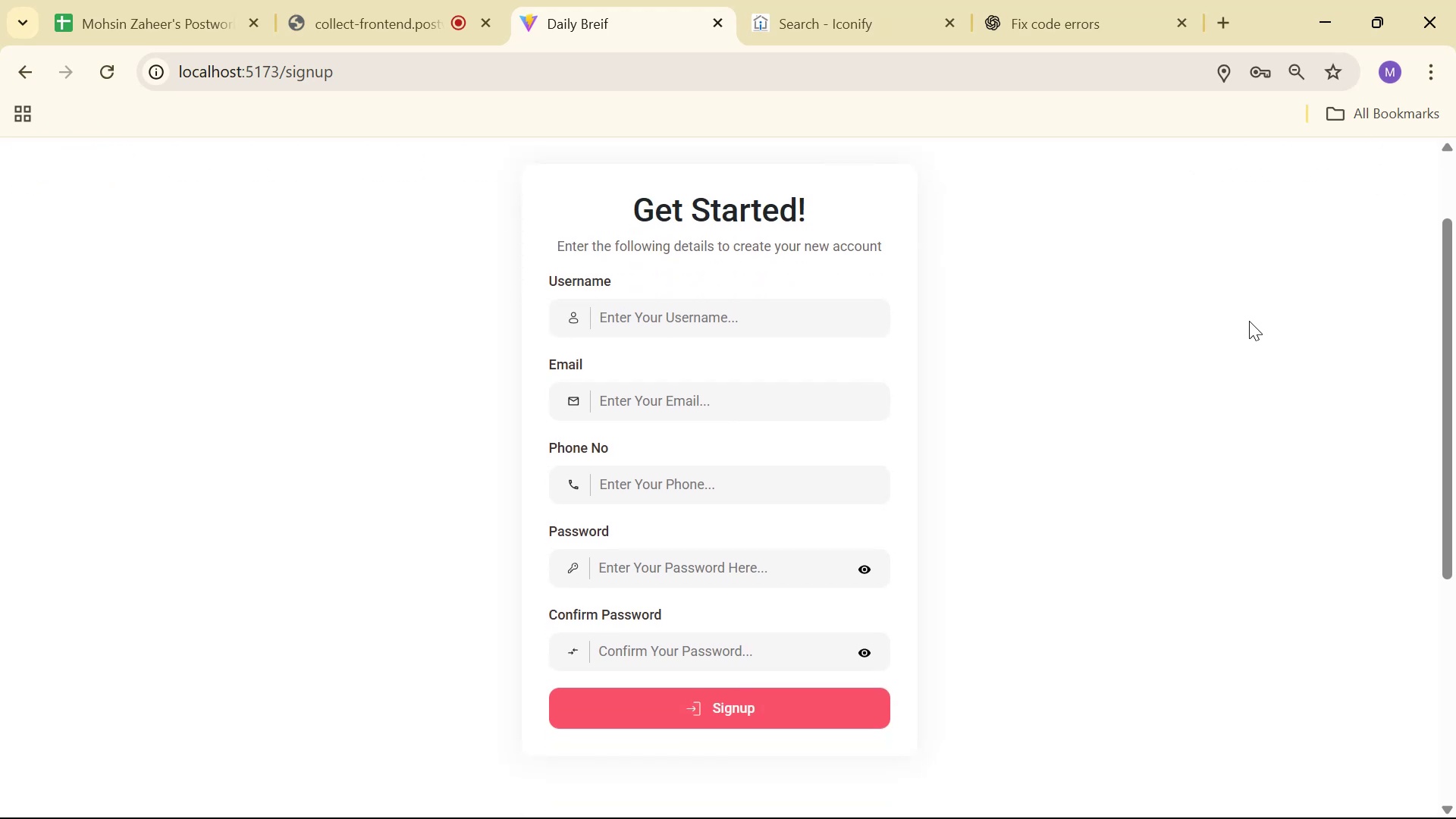 
key(Alt+Tab)
 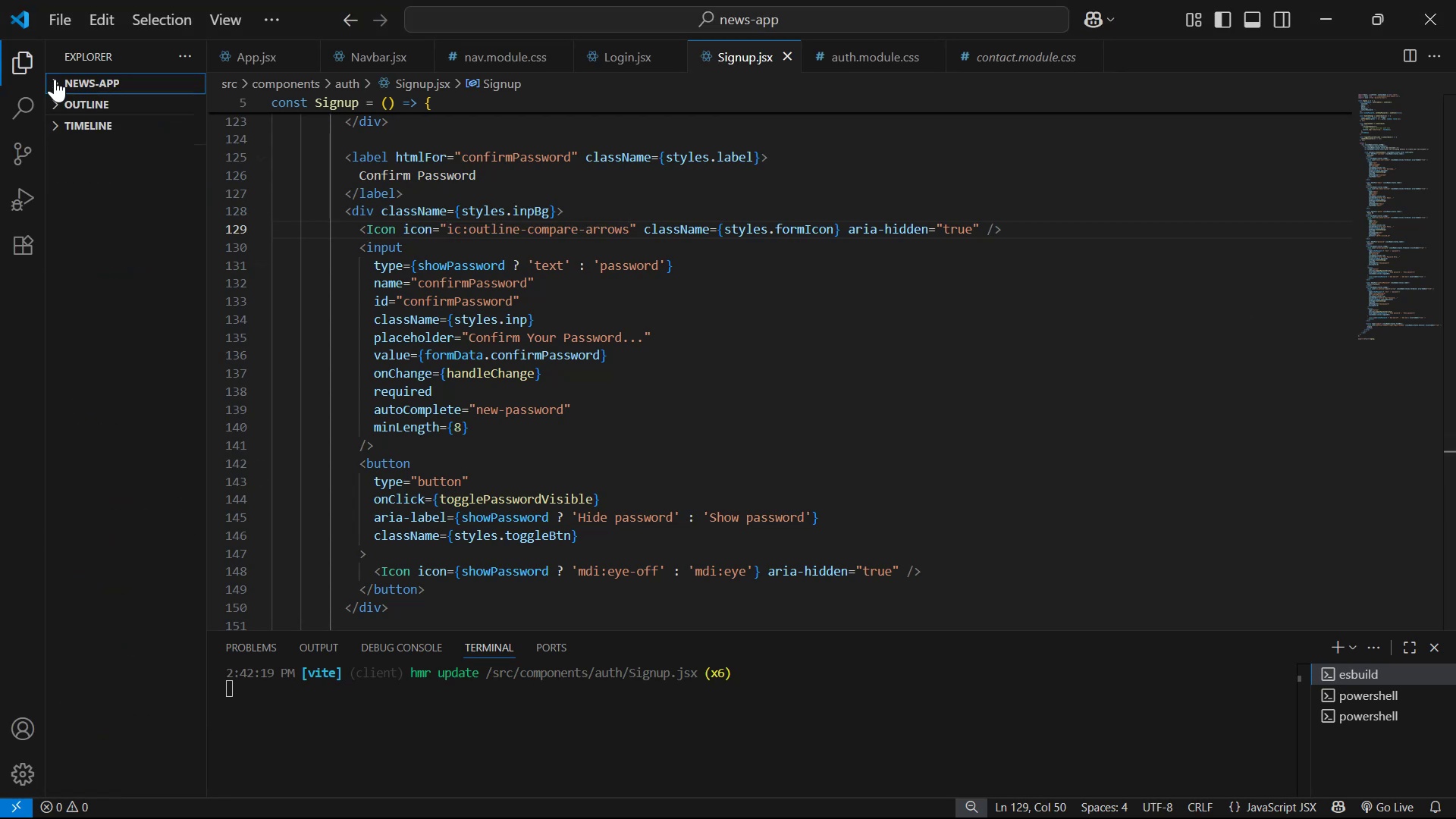 
wait(12.94)
 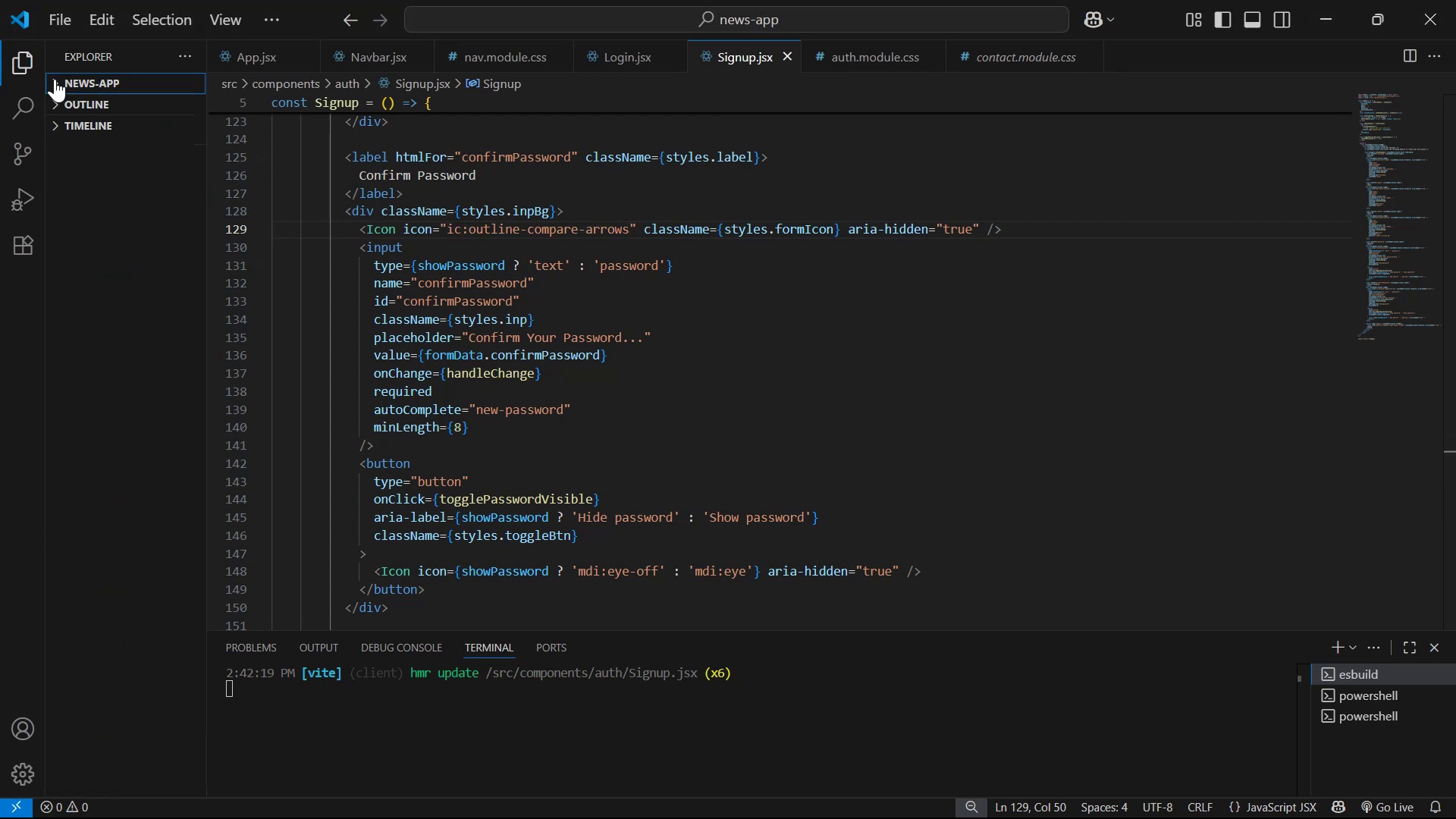 
left_click([1418, 20])
 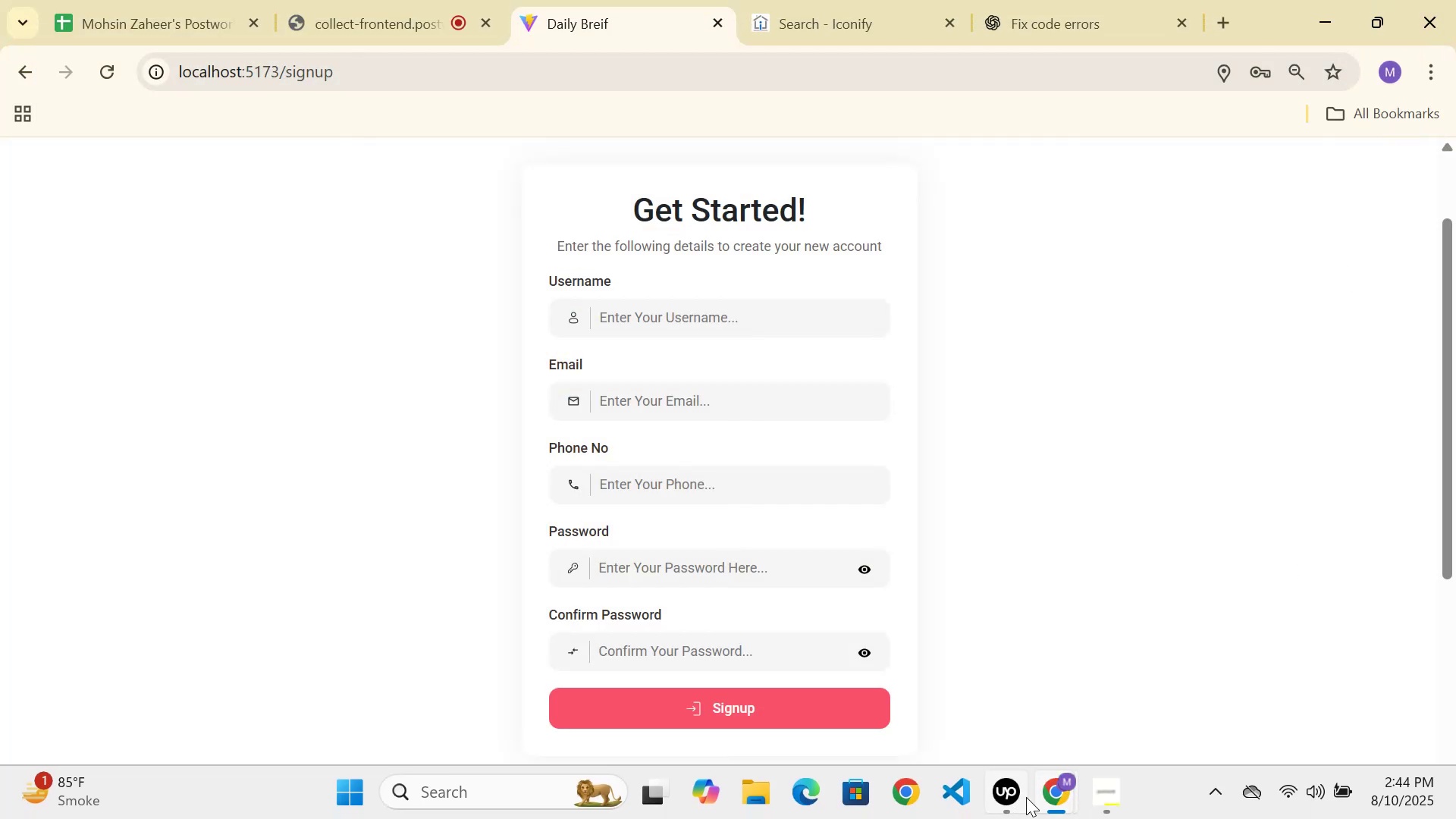 
left_click([960, 788])
 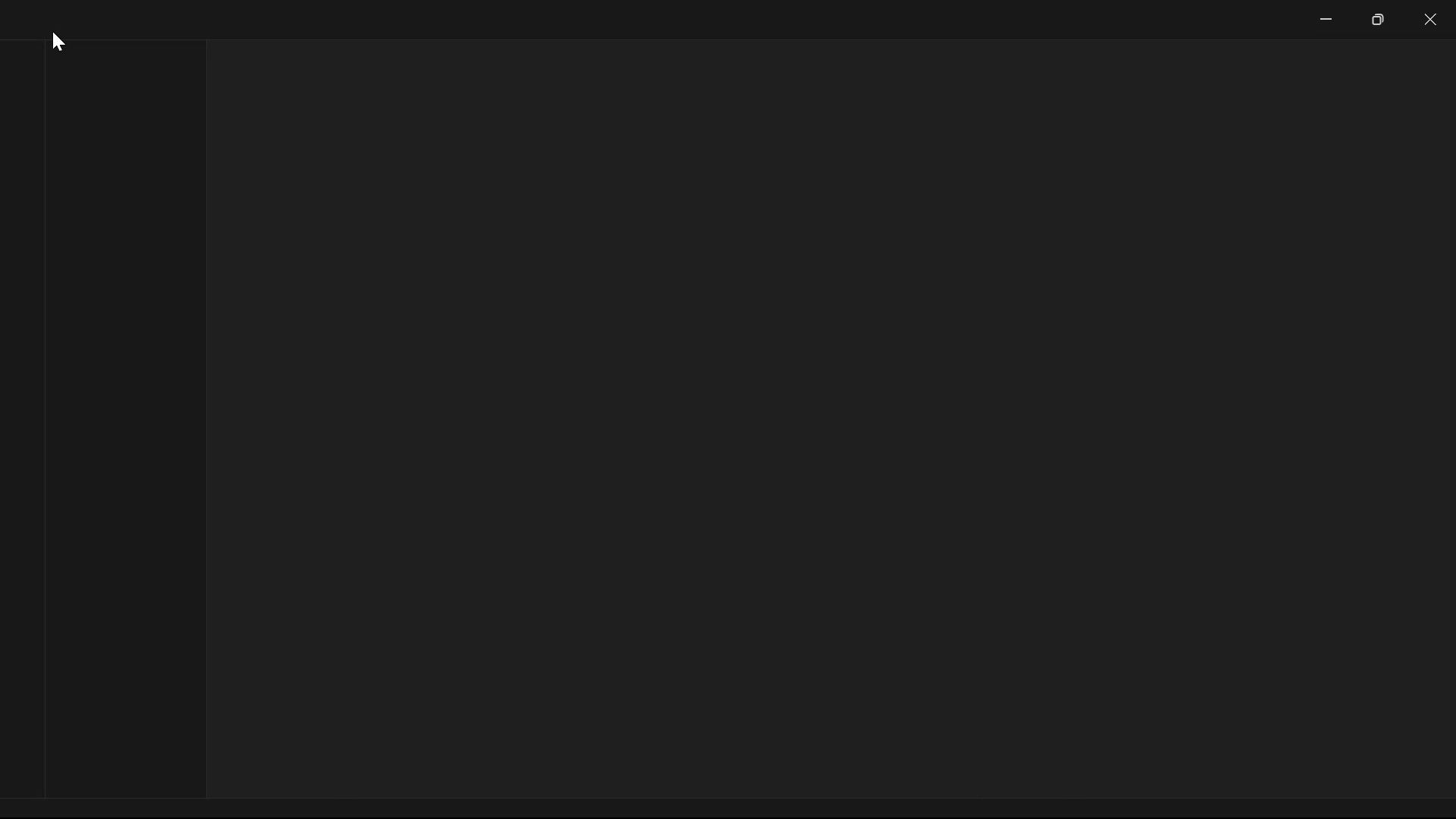 
left_click([53, 18])
 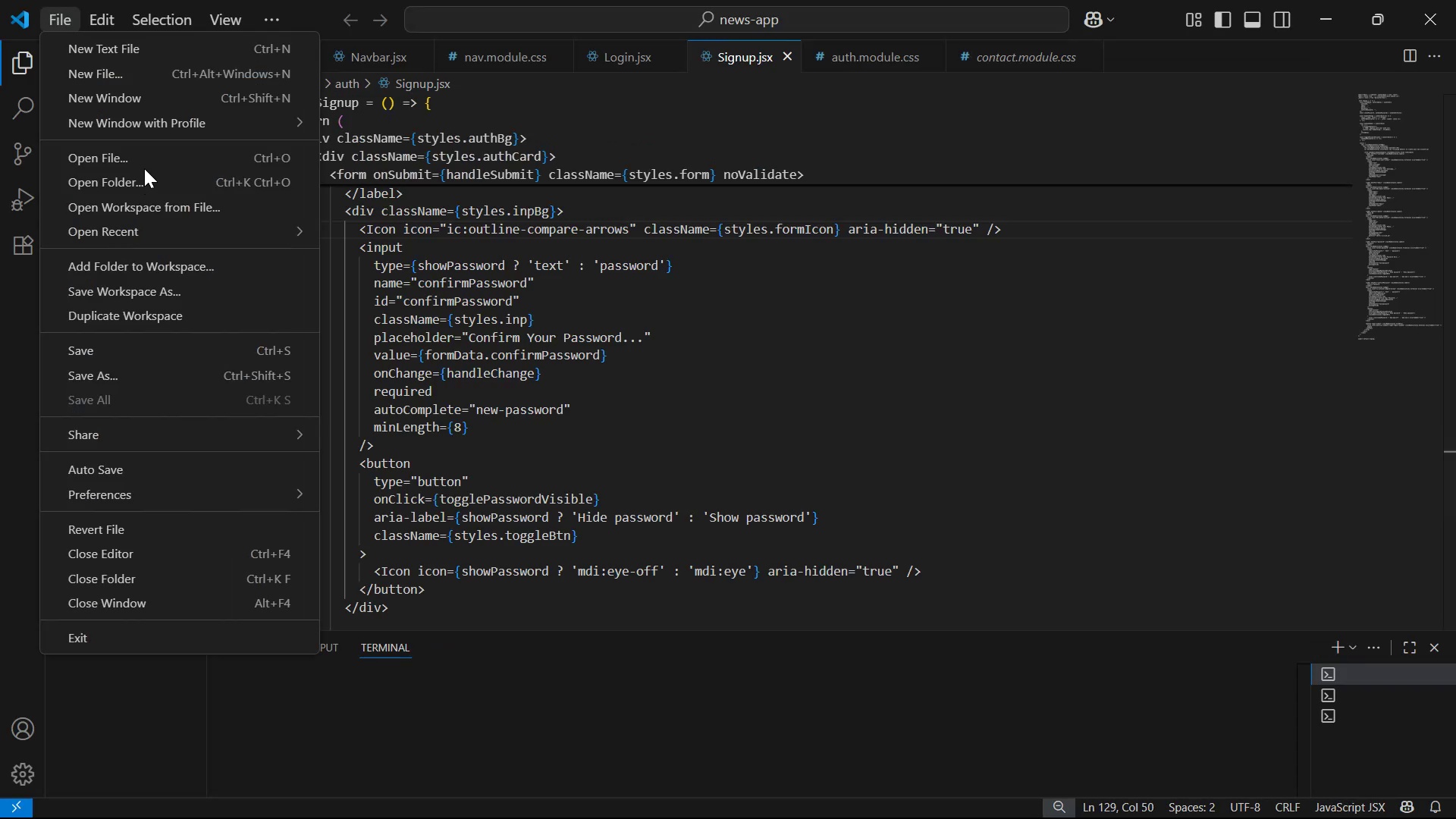 
left_click([152, 176])
 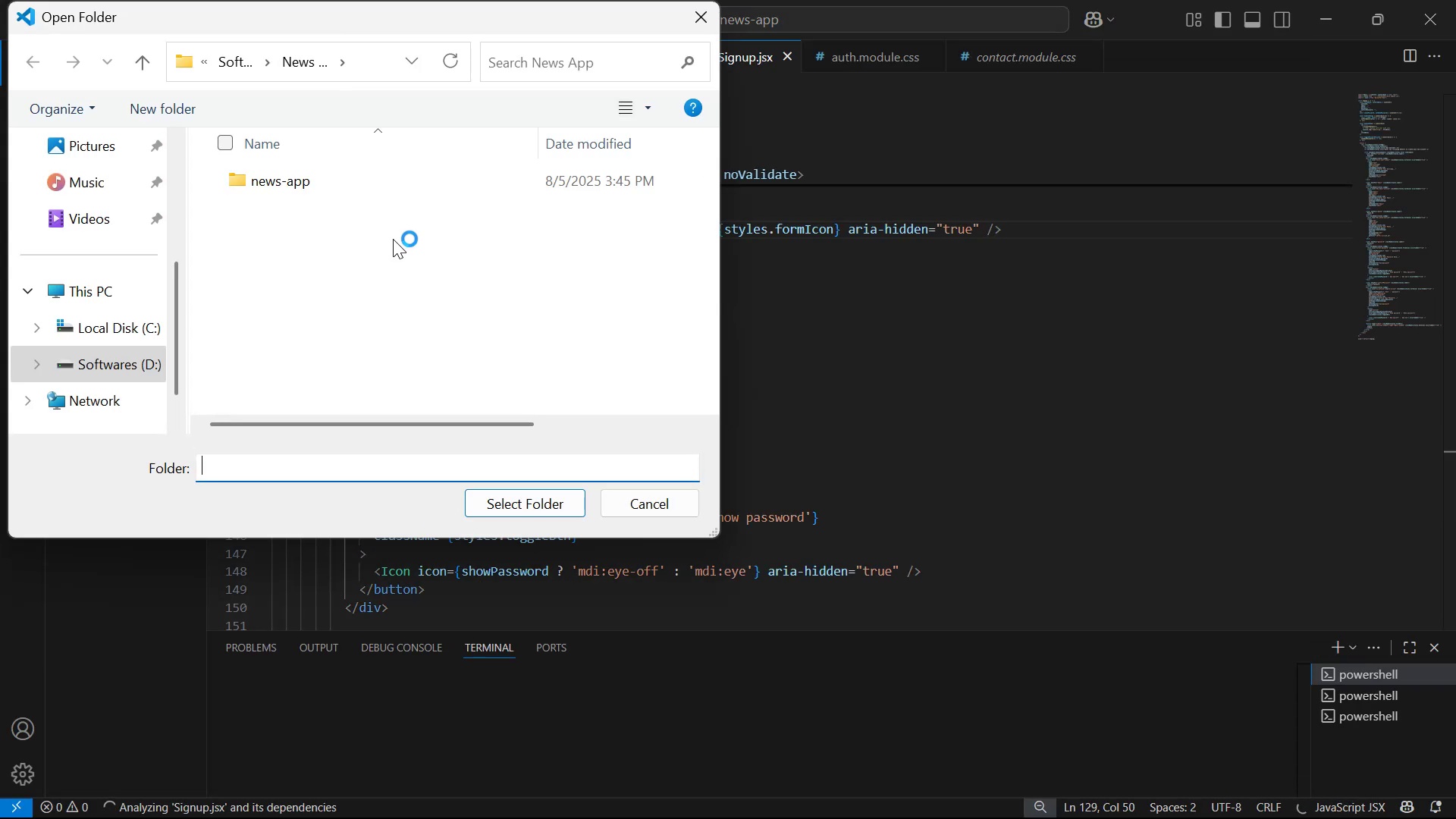 
scroll: coordinate [138, 249], scroll_direction: up, amount: 4.0
 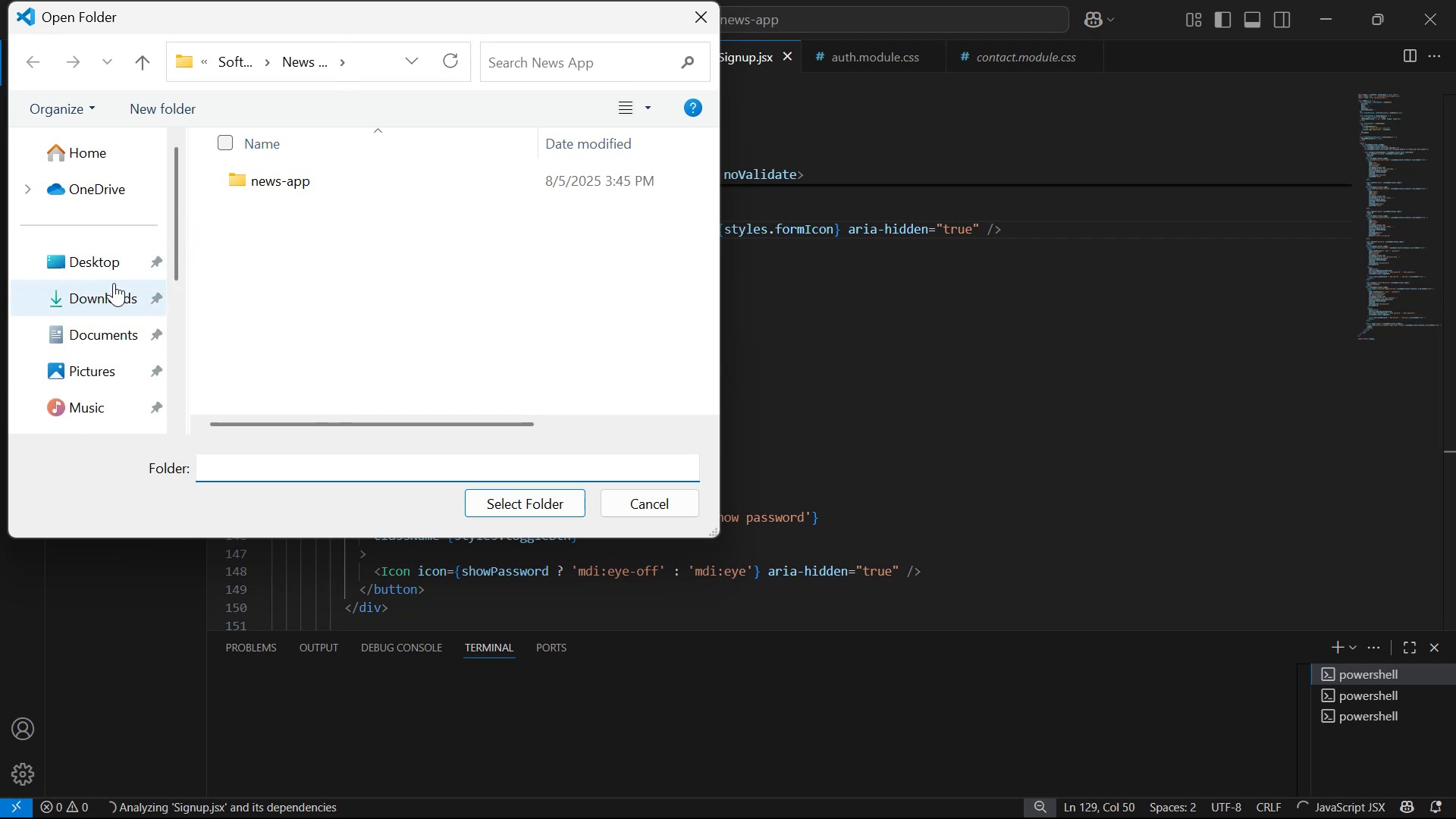 
scroll: coordinate [121, 296], scroll_direction: down, amount: 4.0
 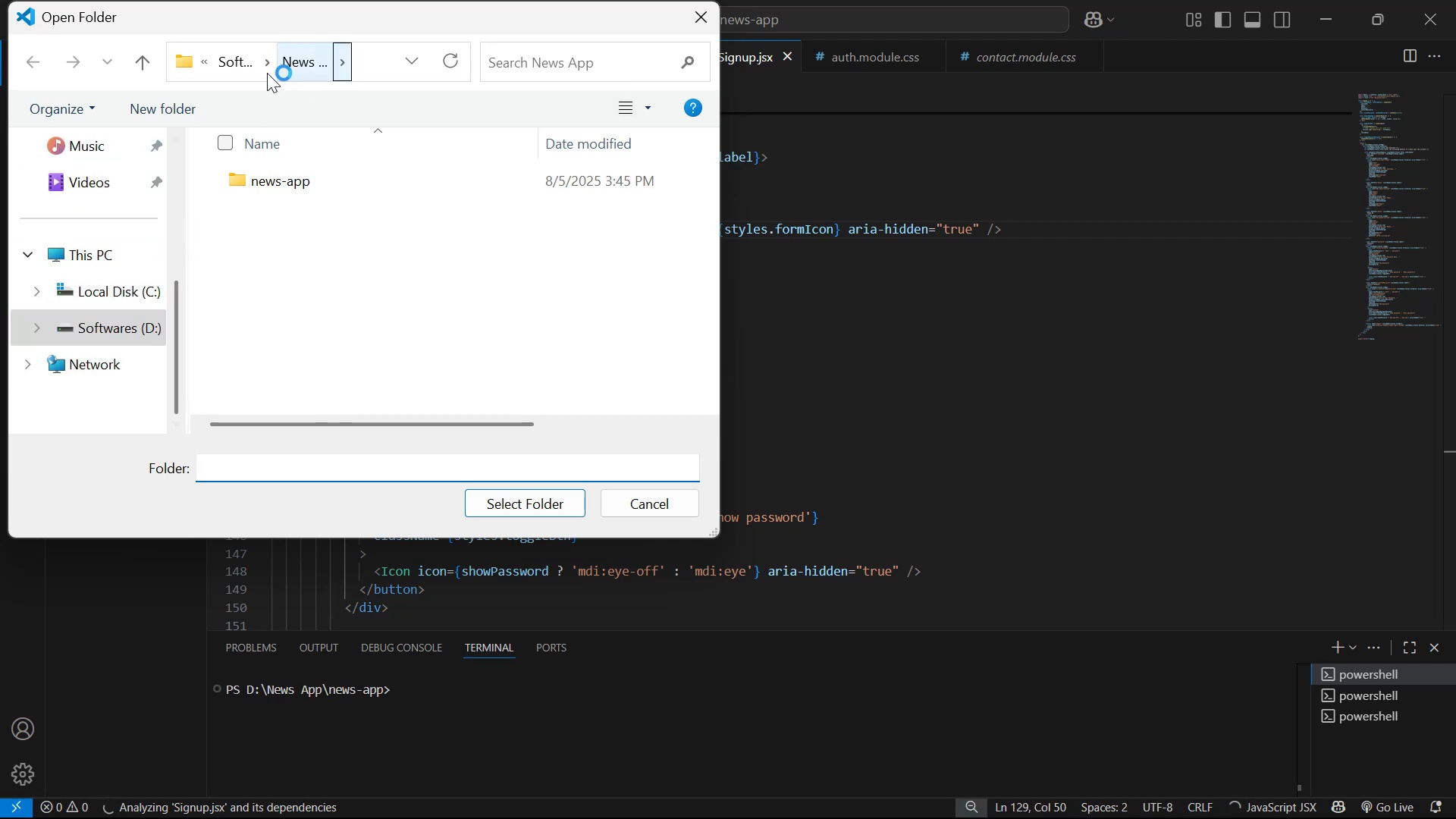 
left_click([234, 68])
 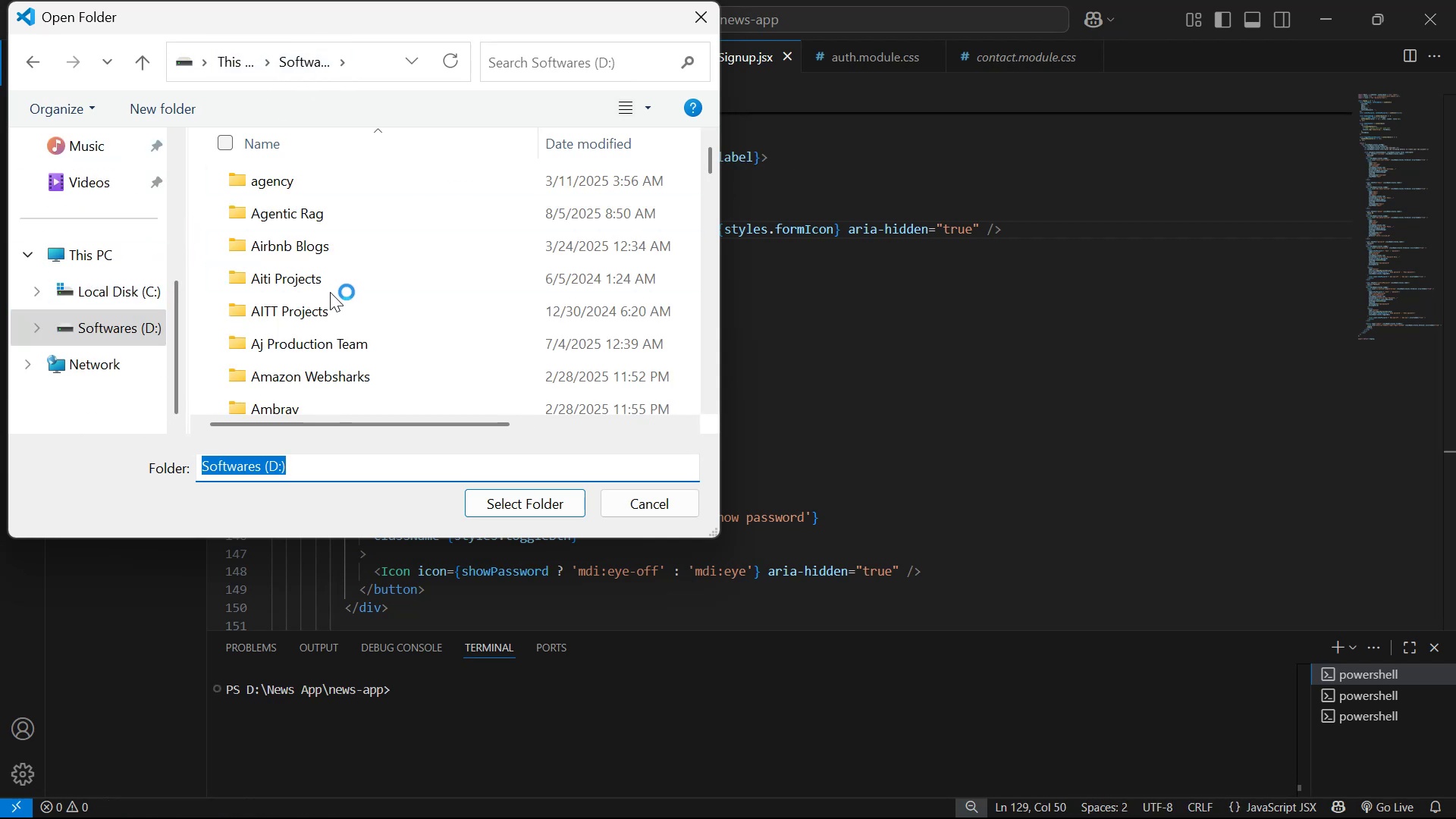 
scroll: coordinate [340, 233], scroll_direction: down, amount: 3.0
 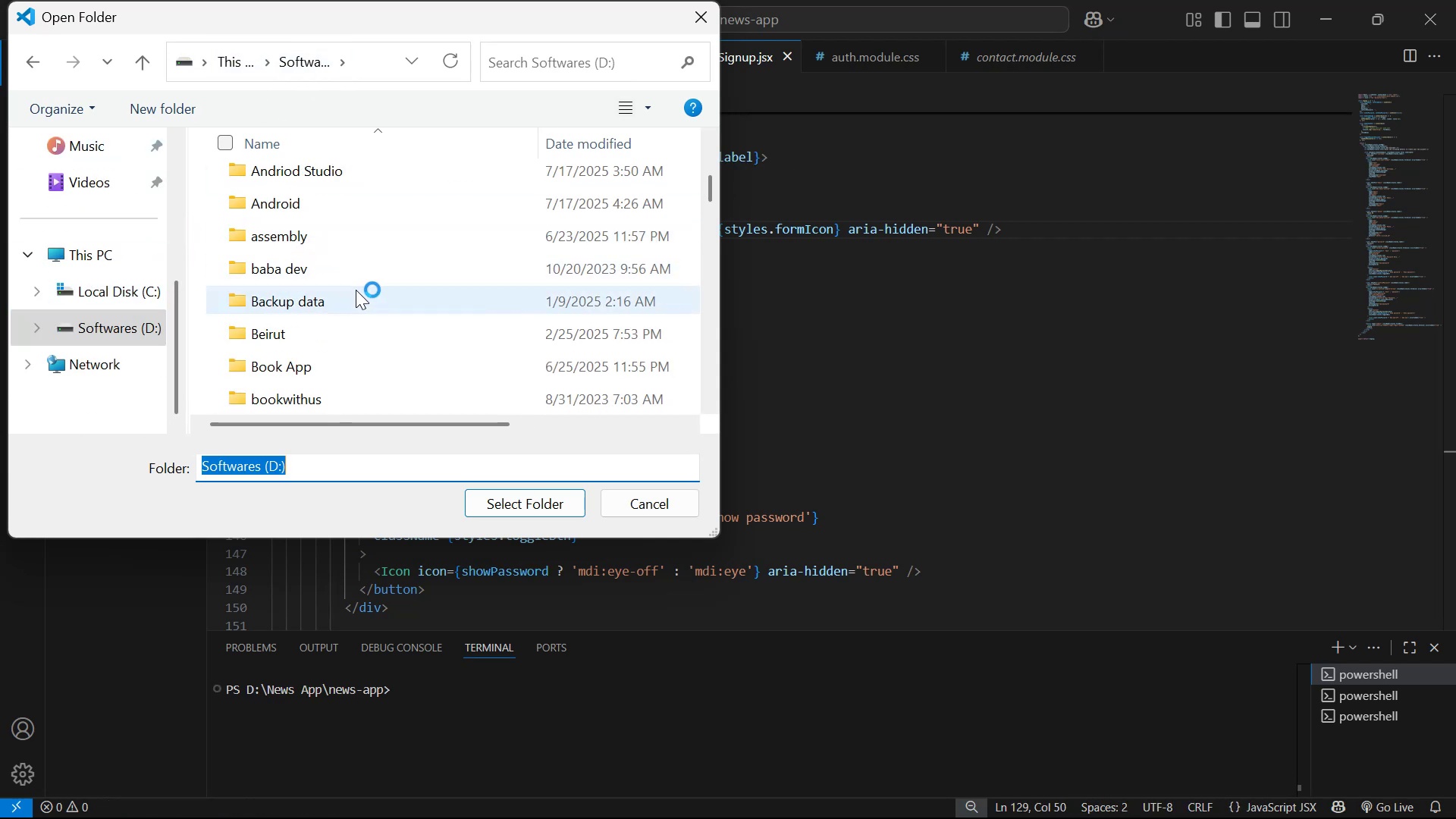 
left_click([360, 296])
 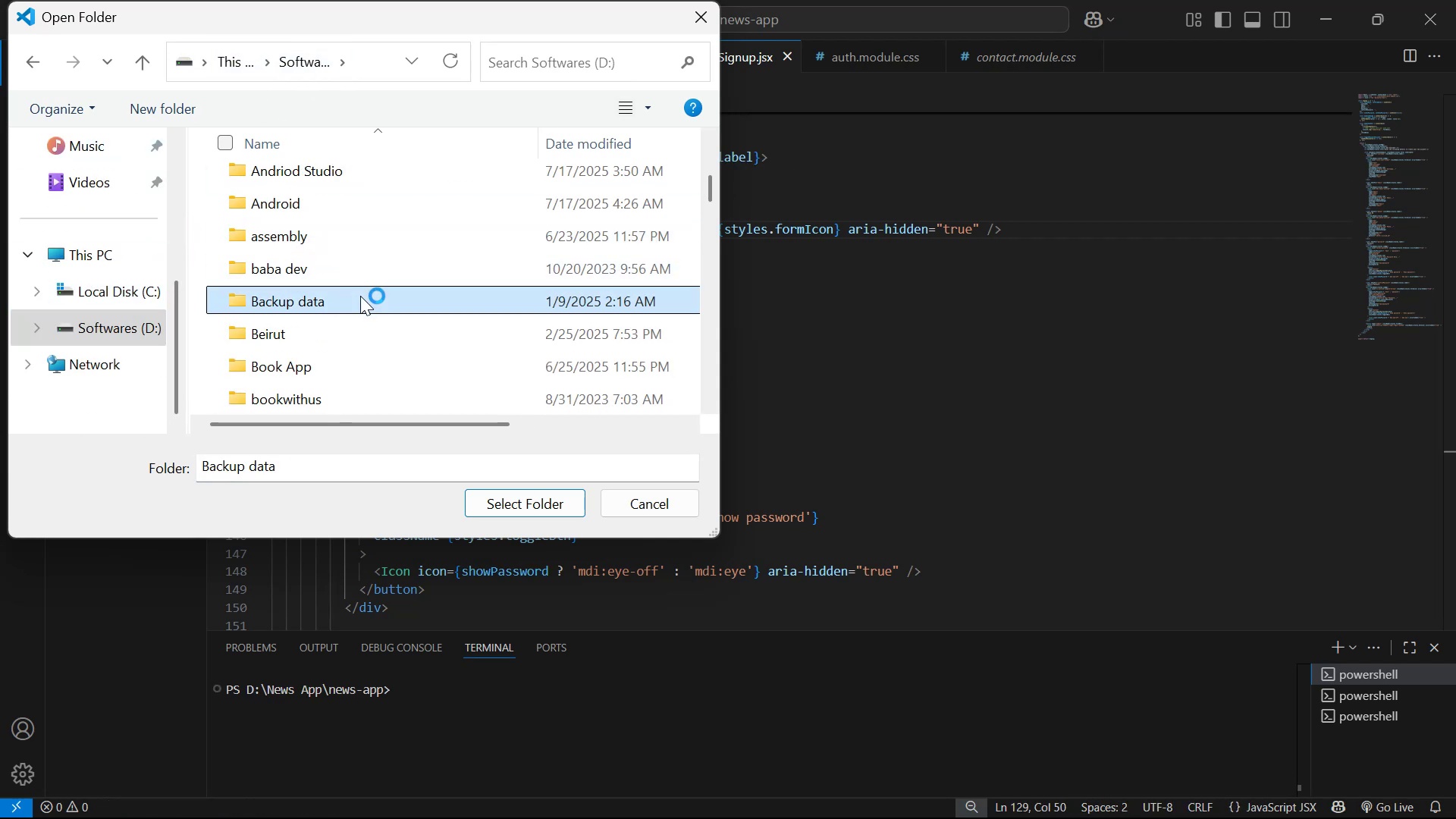 
key(N)
 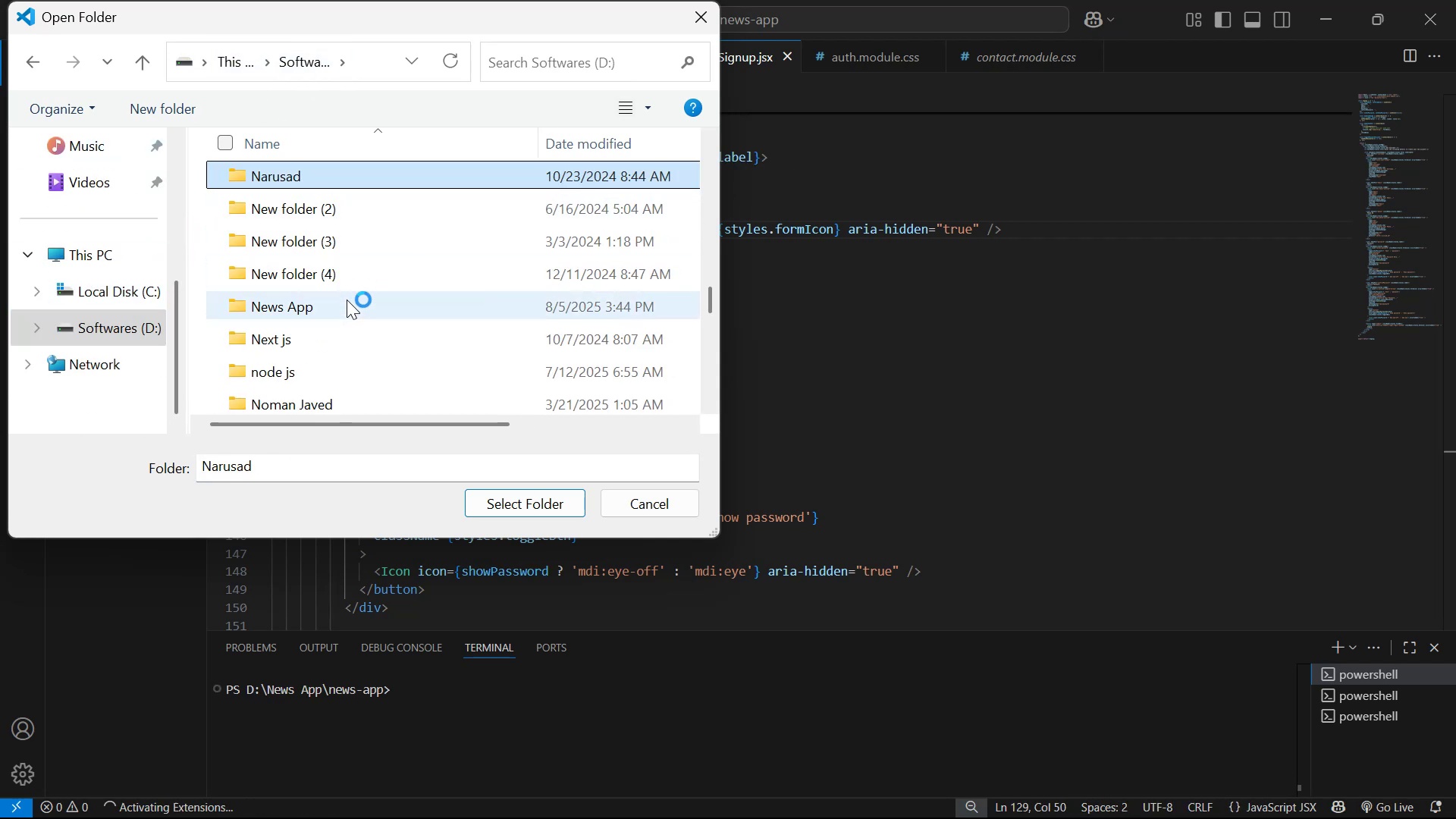 
left_click([347, 314])
 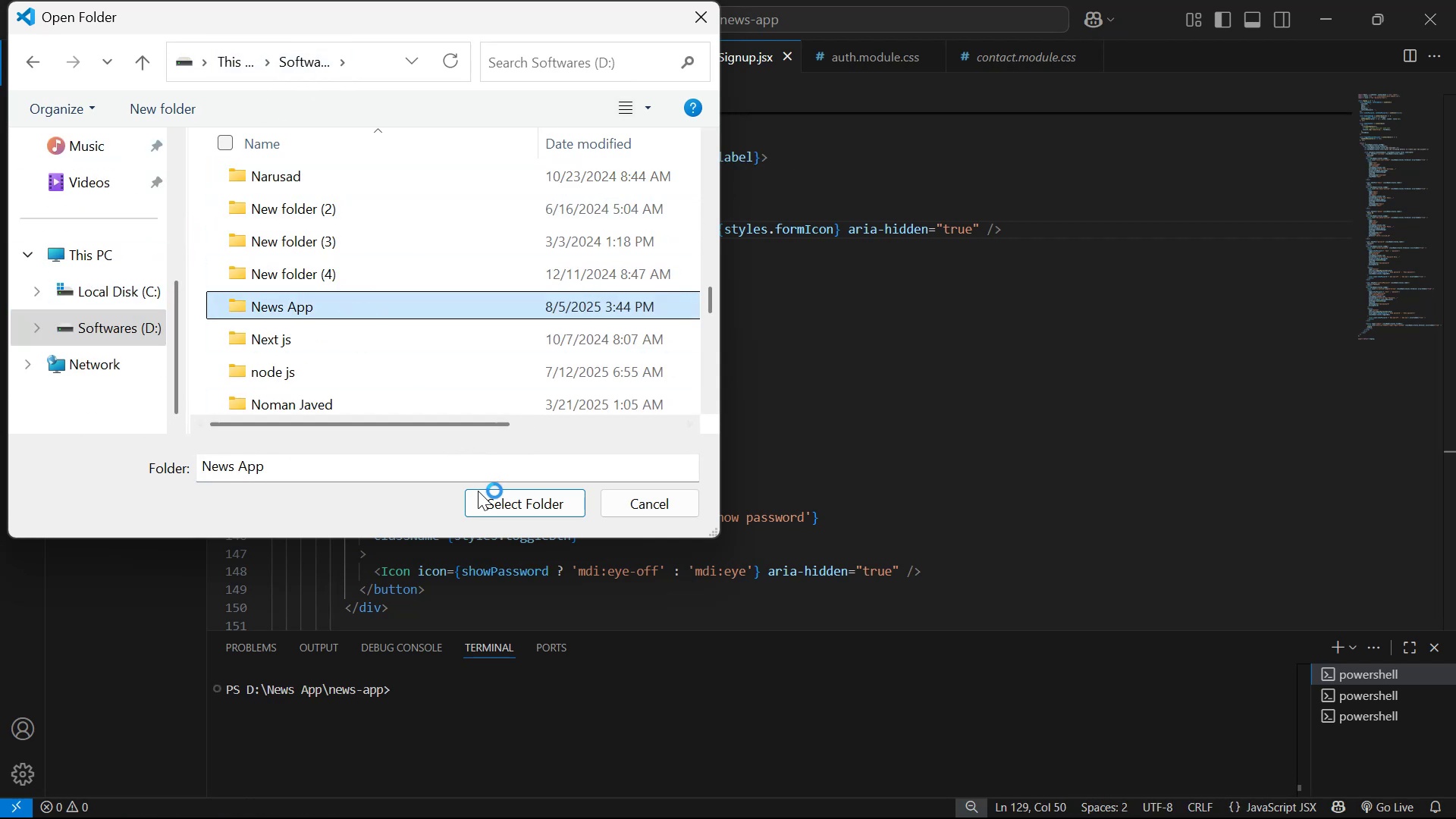 
left_click([490, 507])
 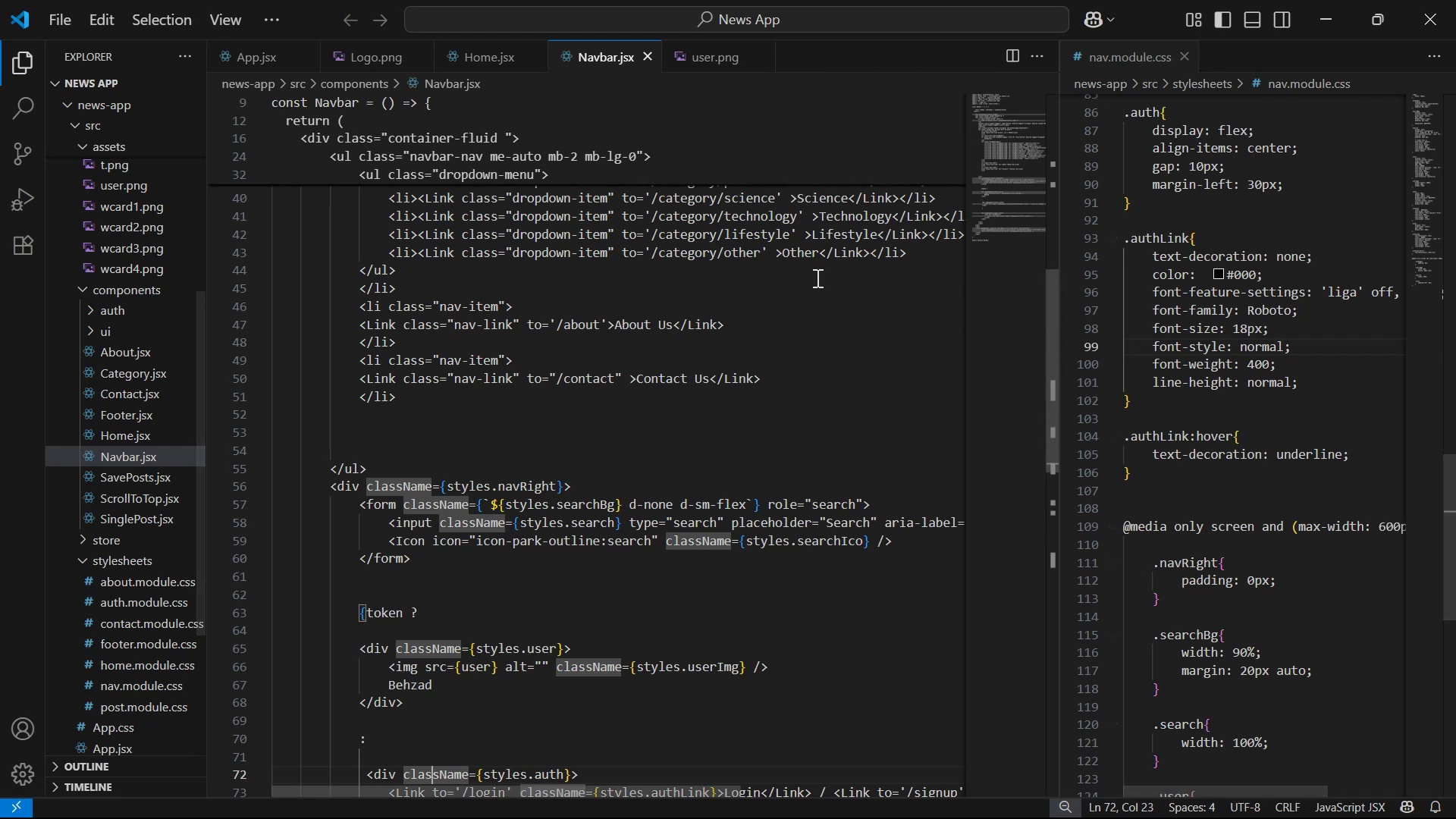 
left_click([89, 104])
 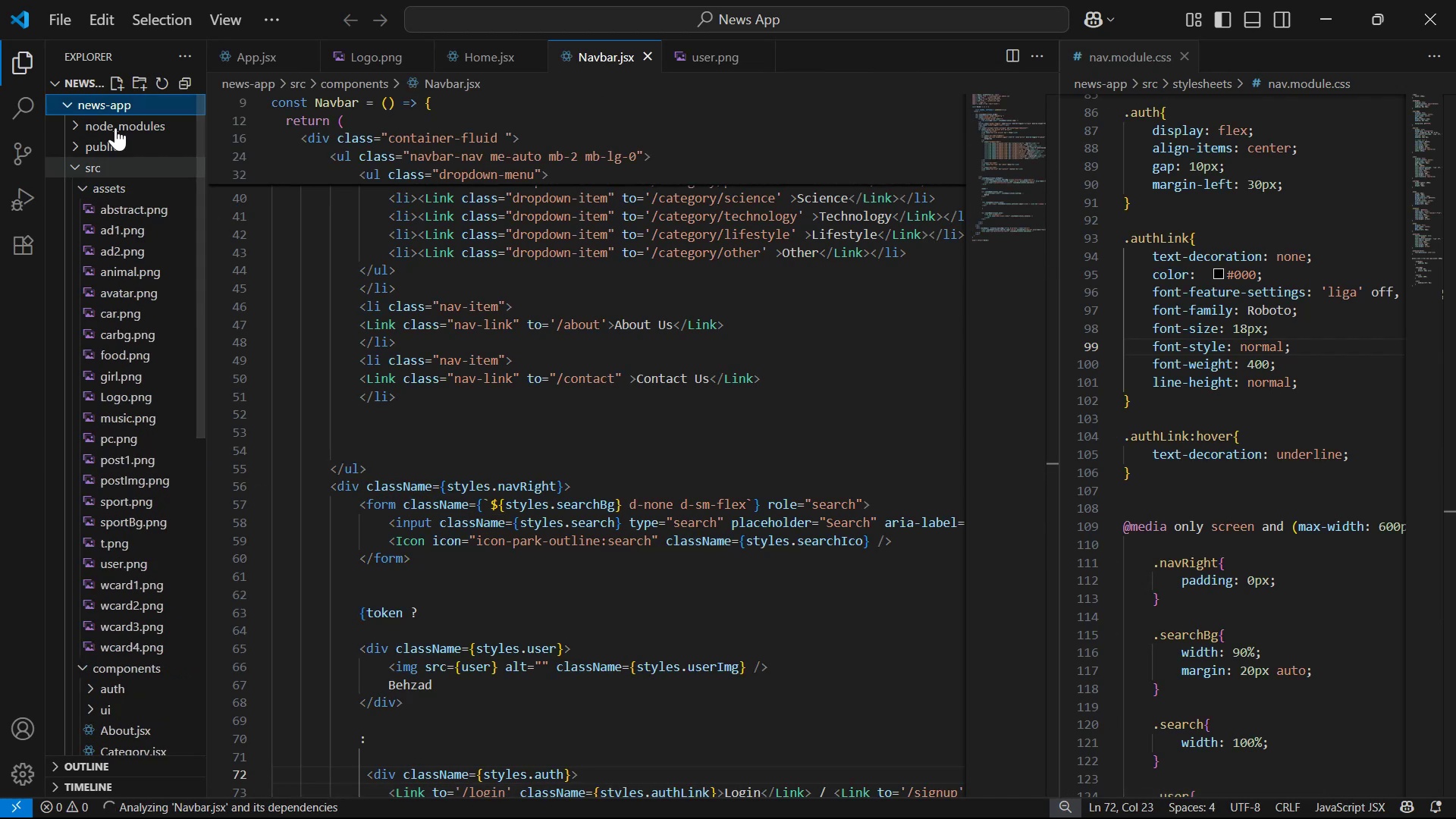 
left_click([110, 109])
 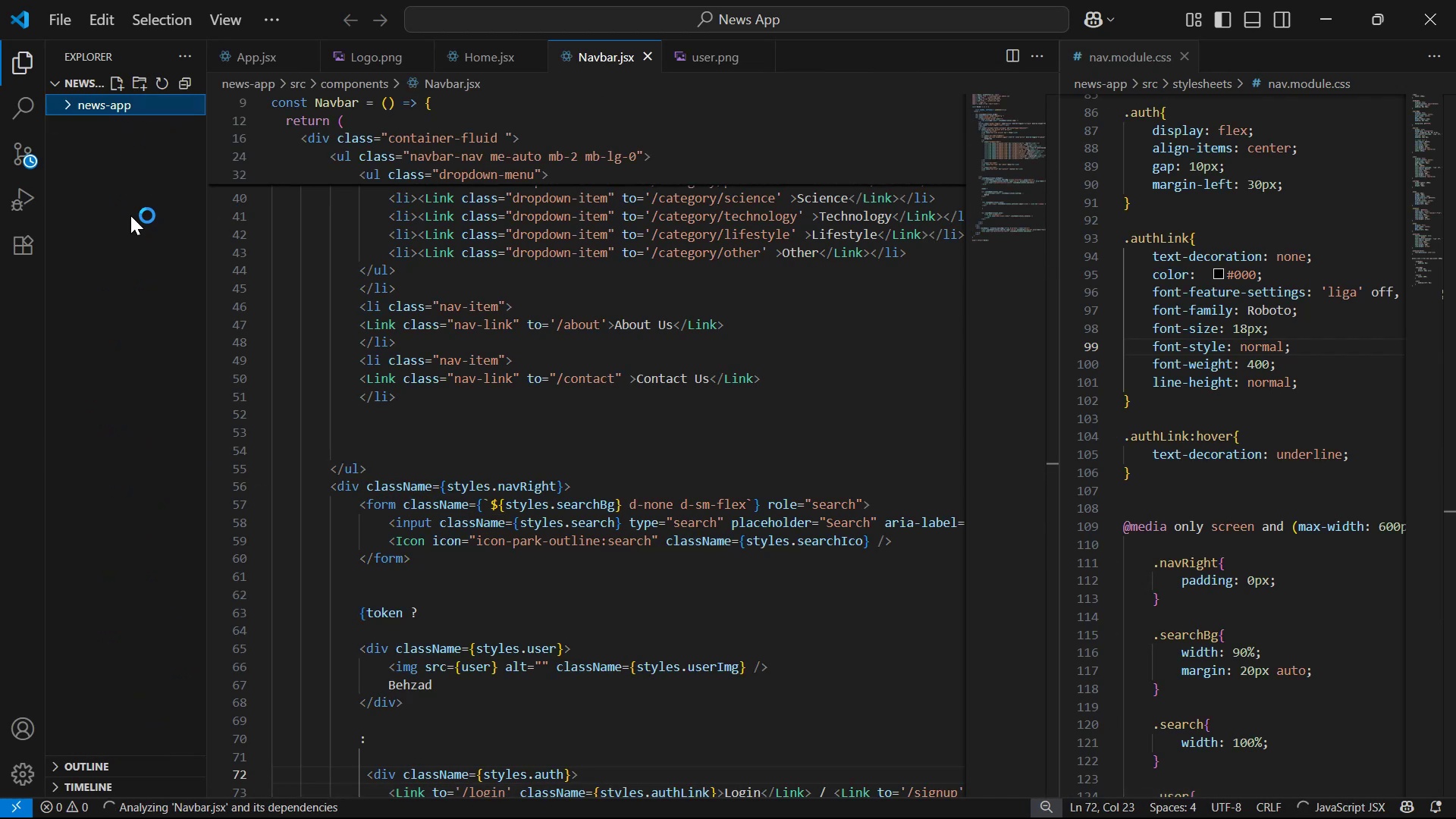 
left_click([130, 215])
 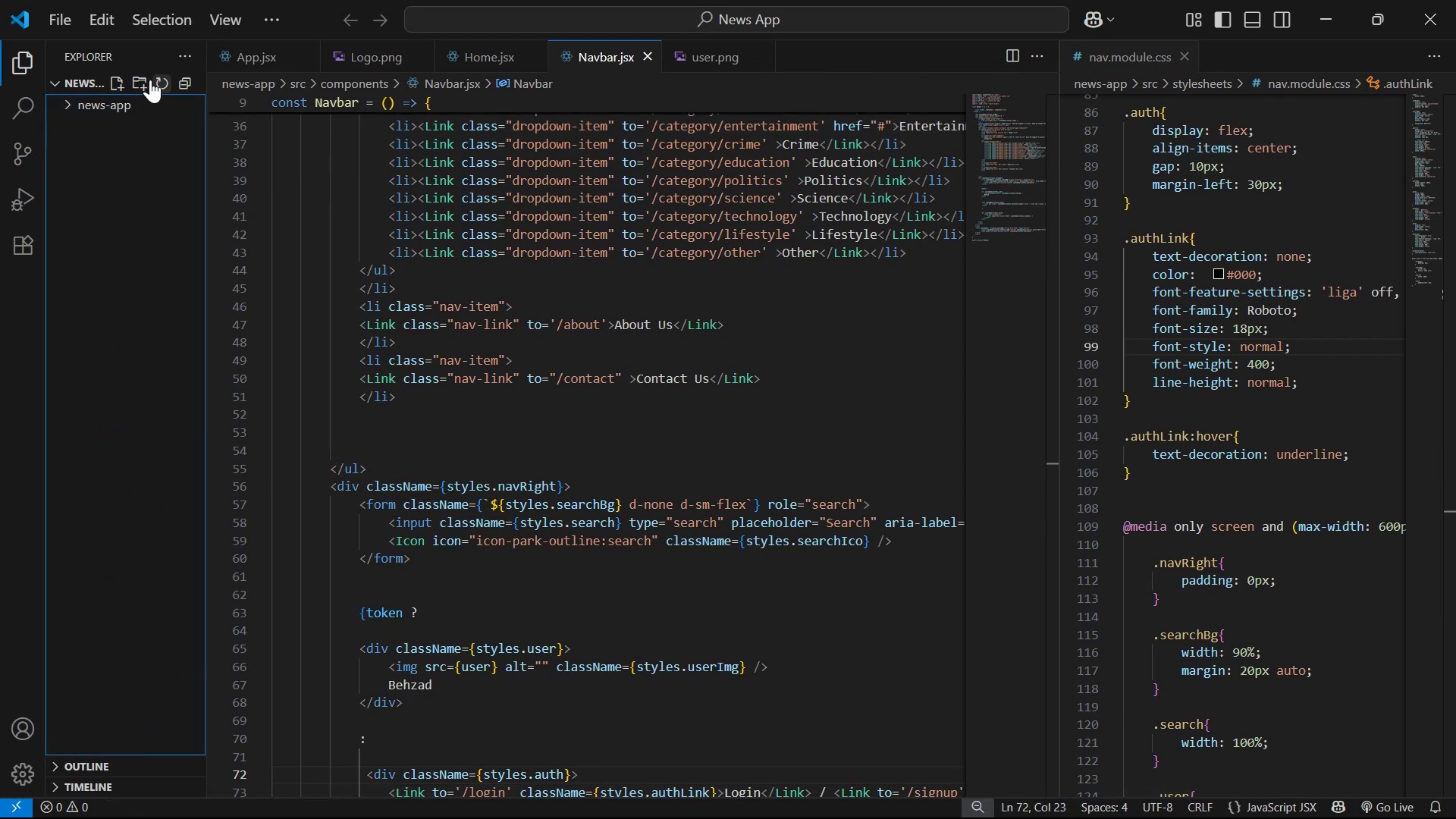 
left_click([147, 74])
 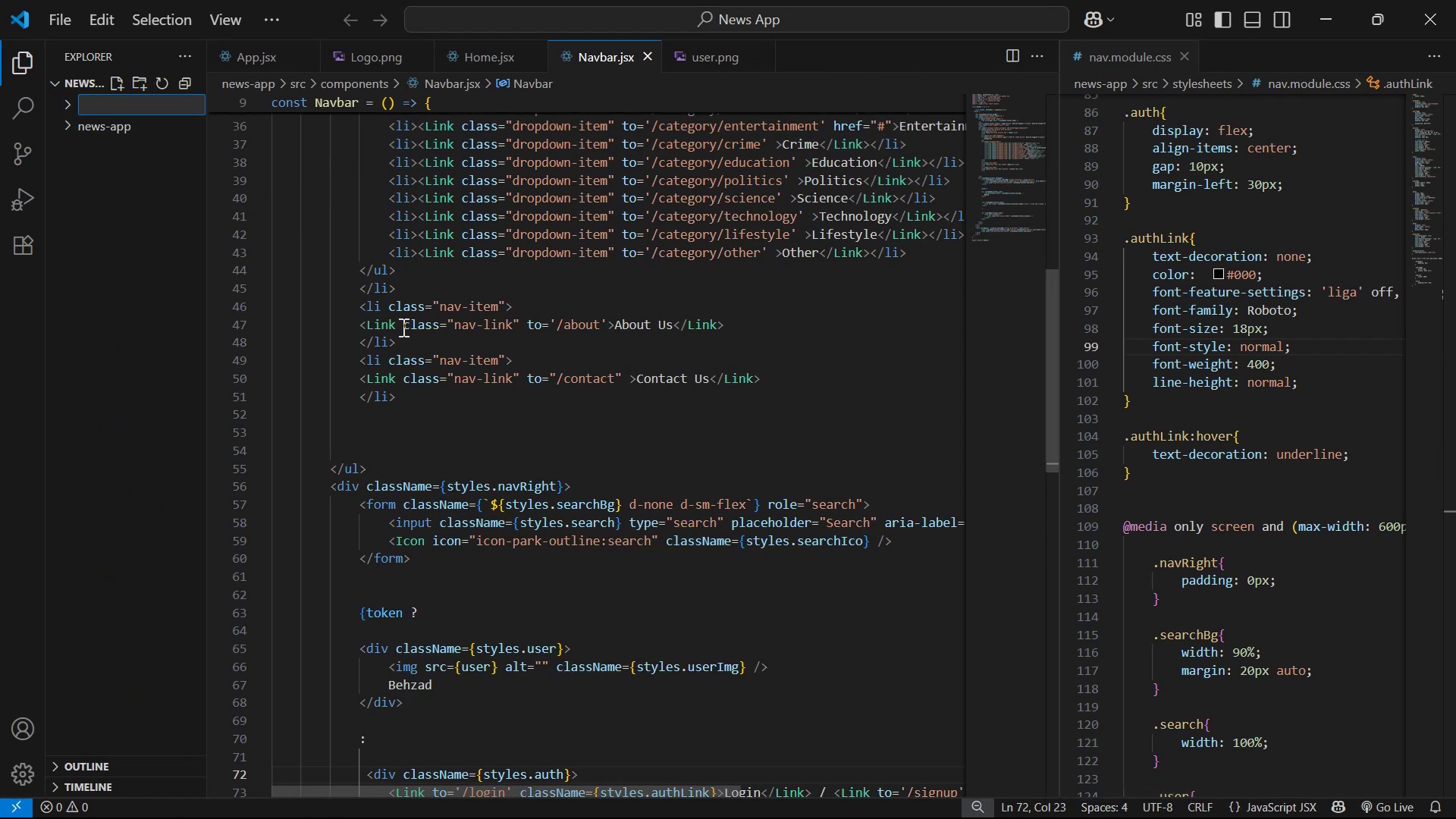 
type(backend)
 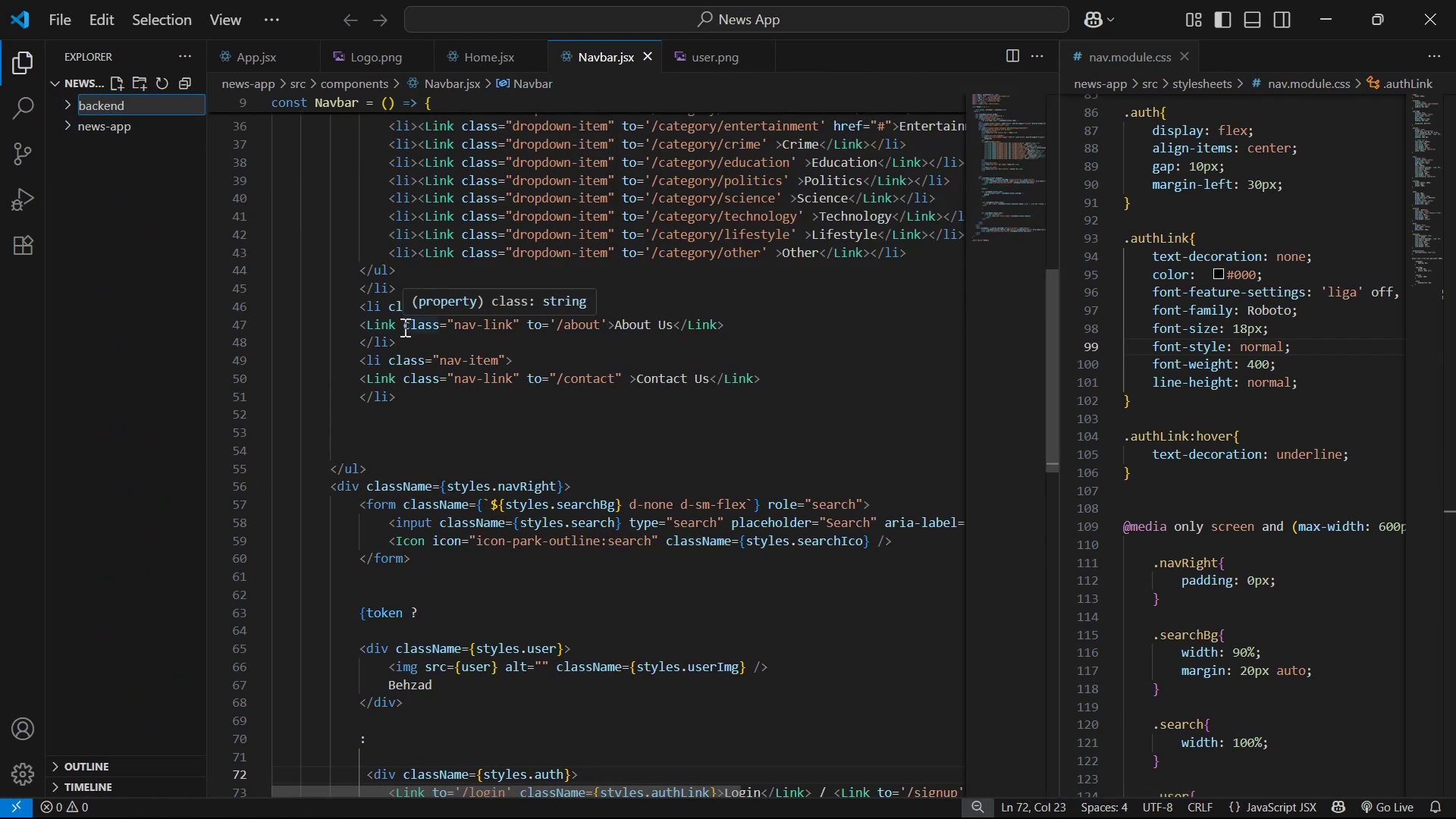 
key(Enter)
 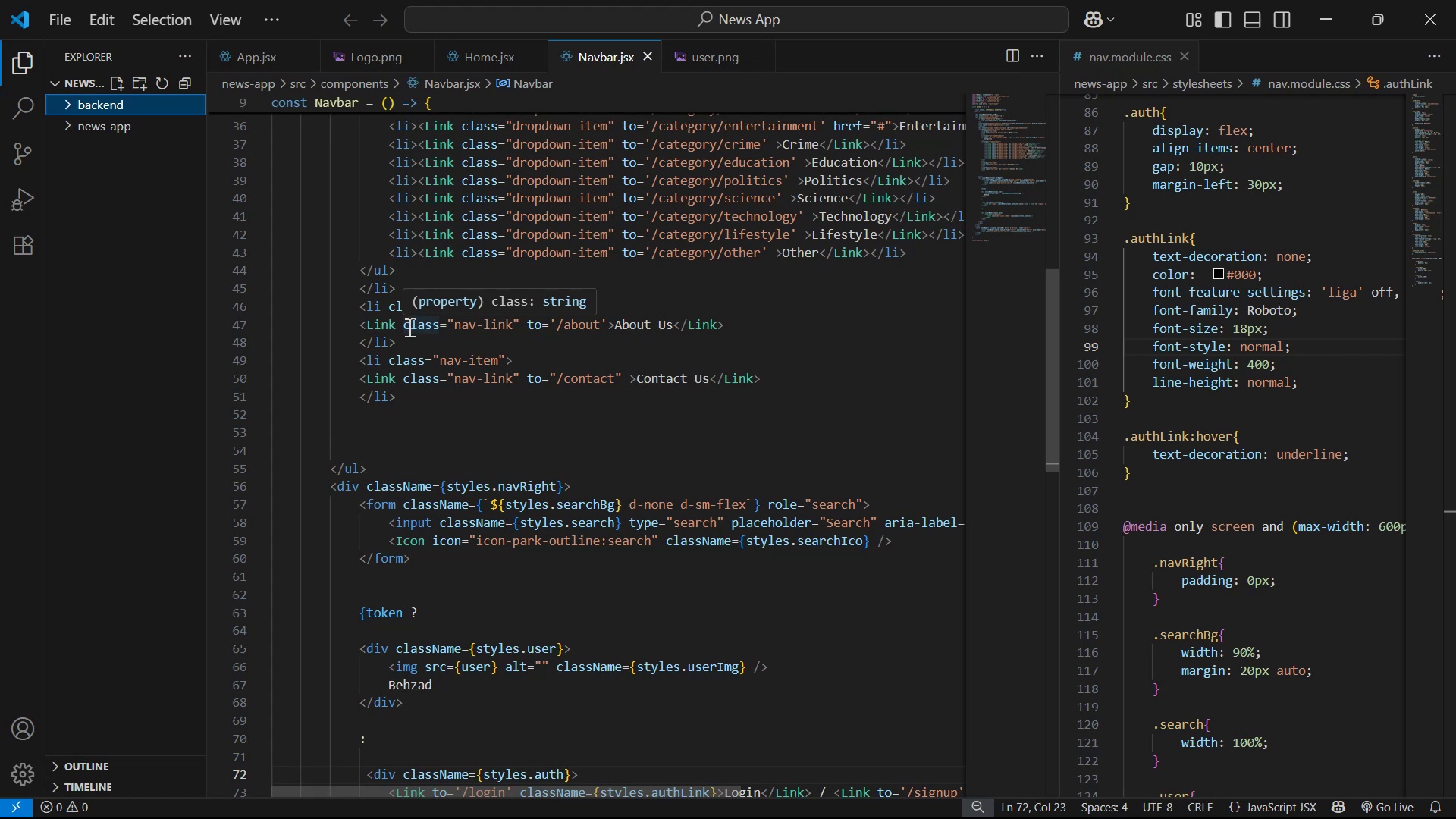 
wait(6.99)
 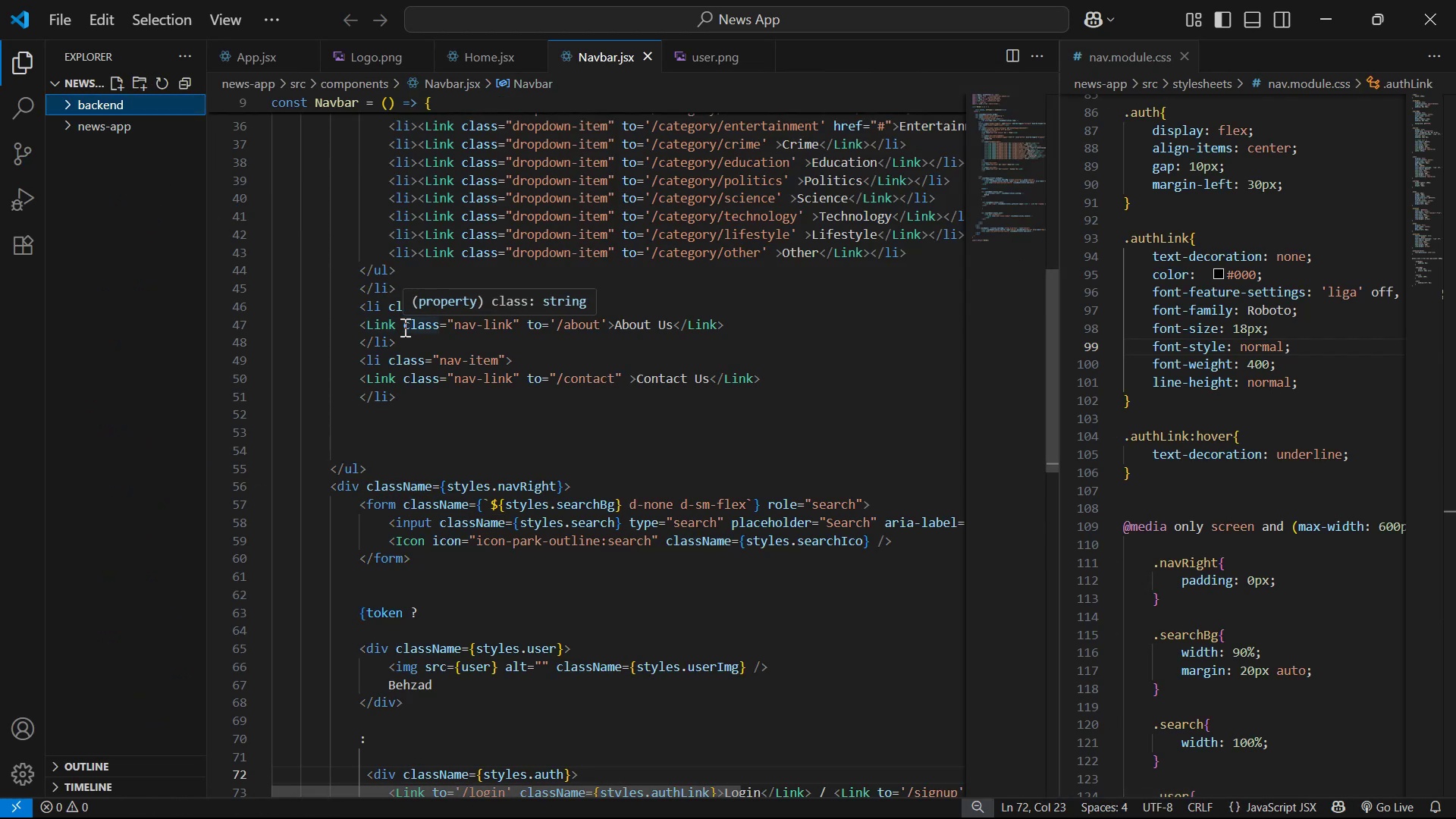 
left_click([1184, 58])
 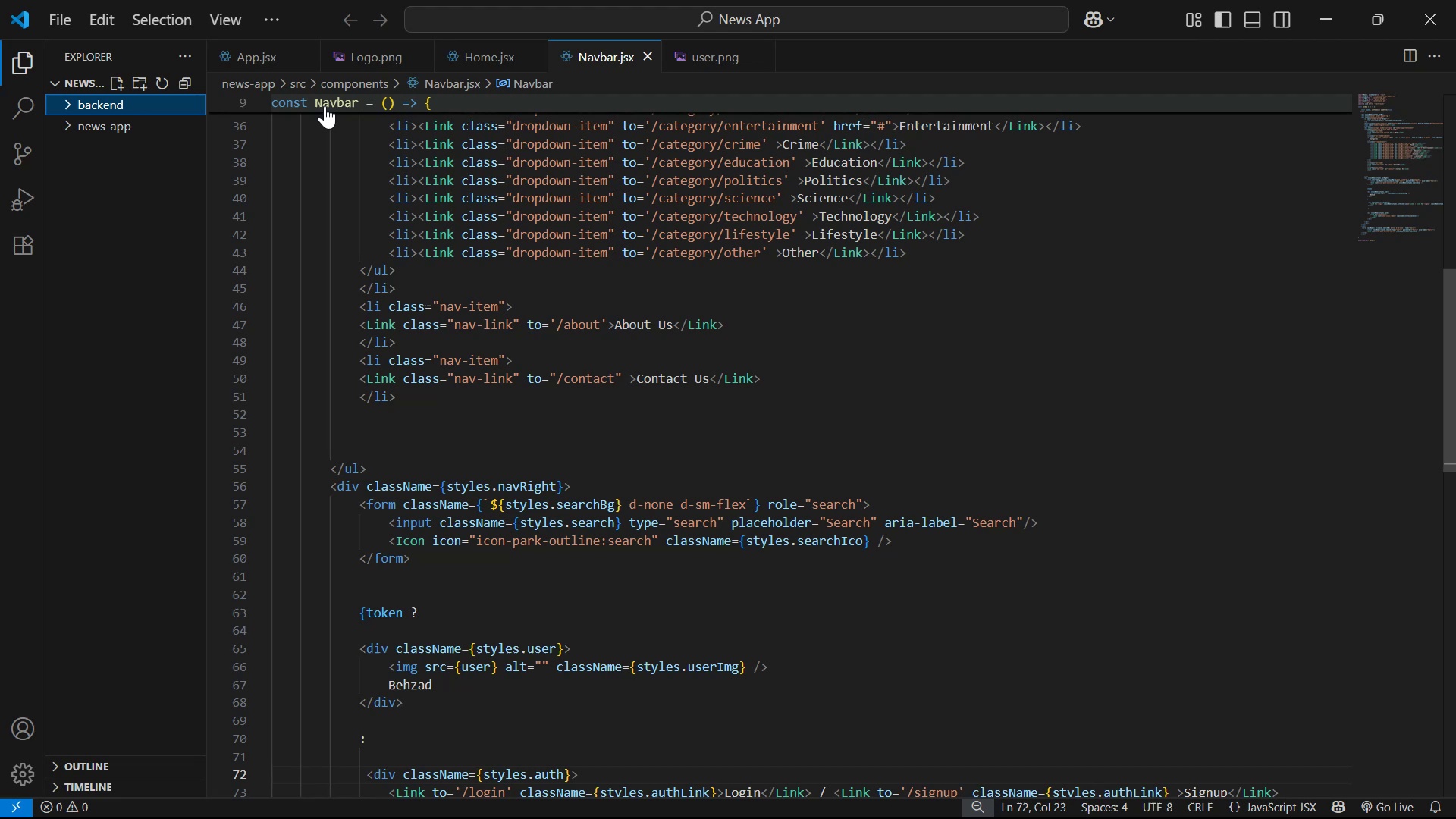 
wait(6.85)
 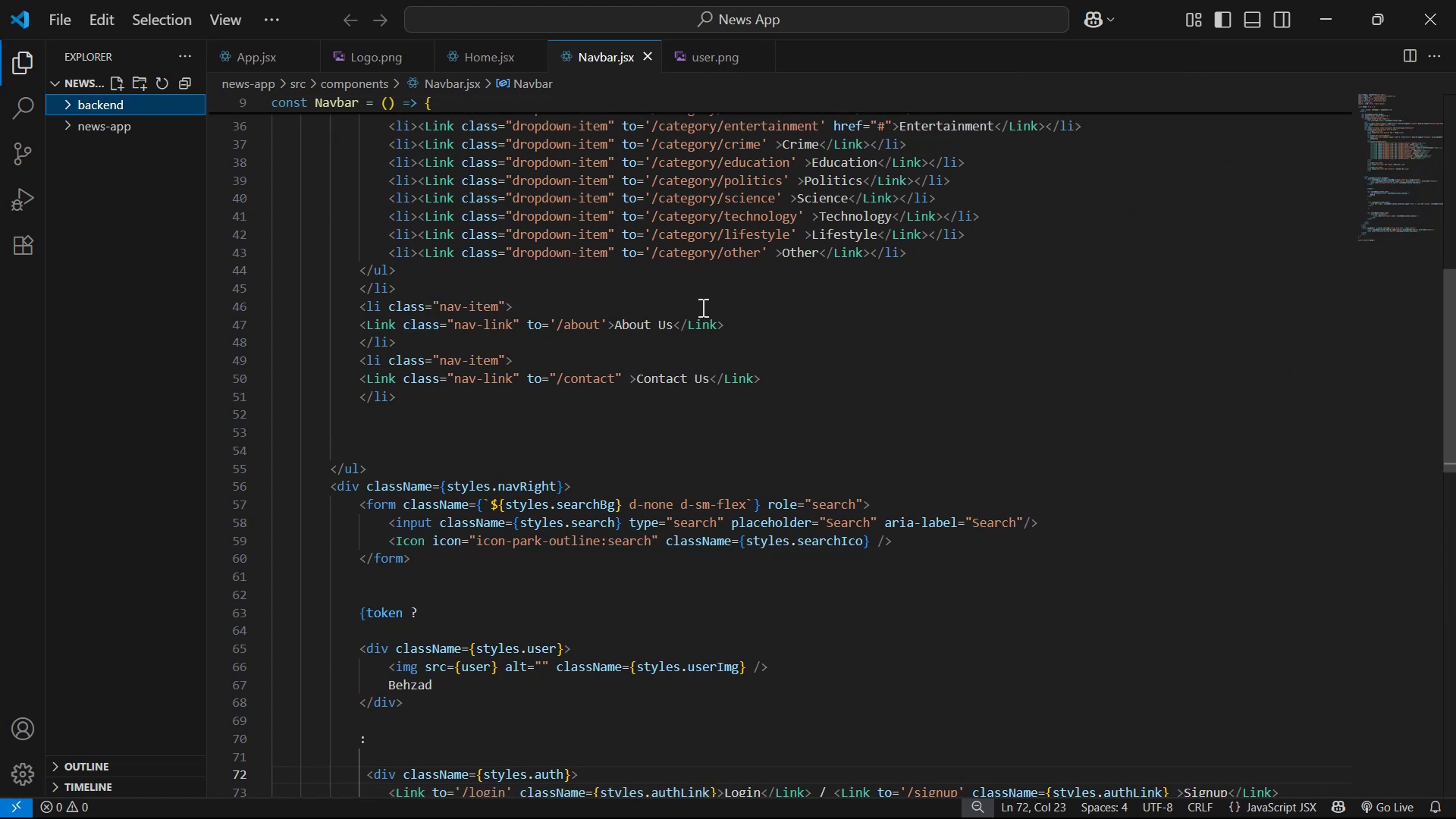 
left_click([259, 27])
 